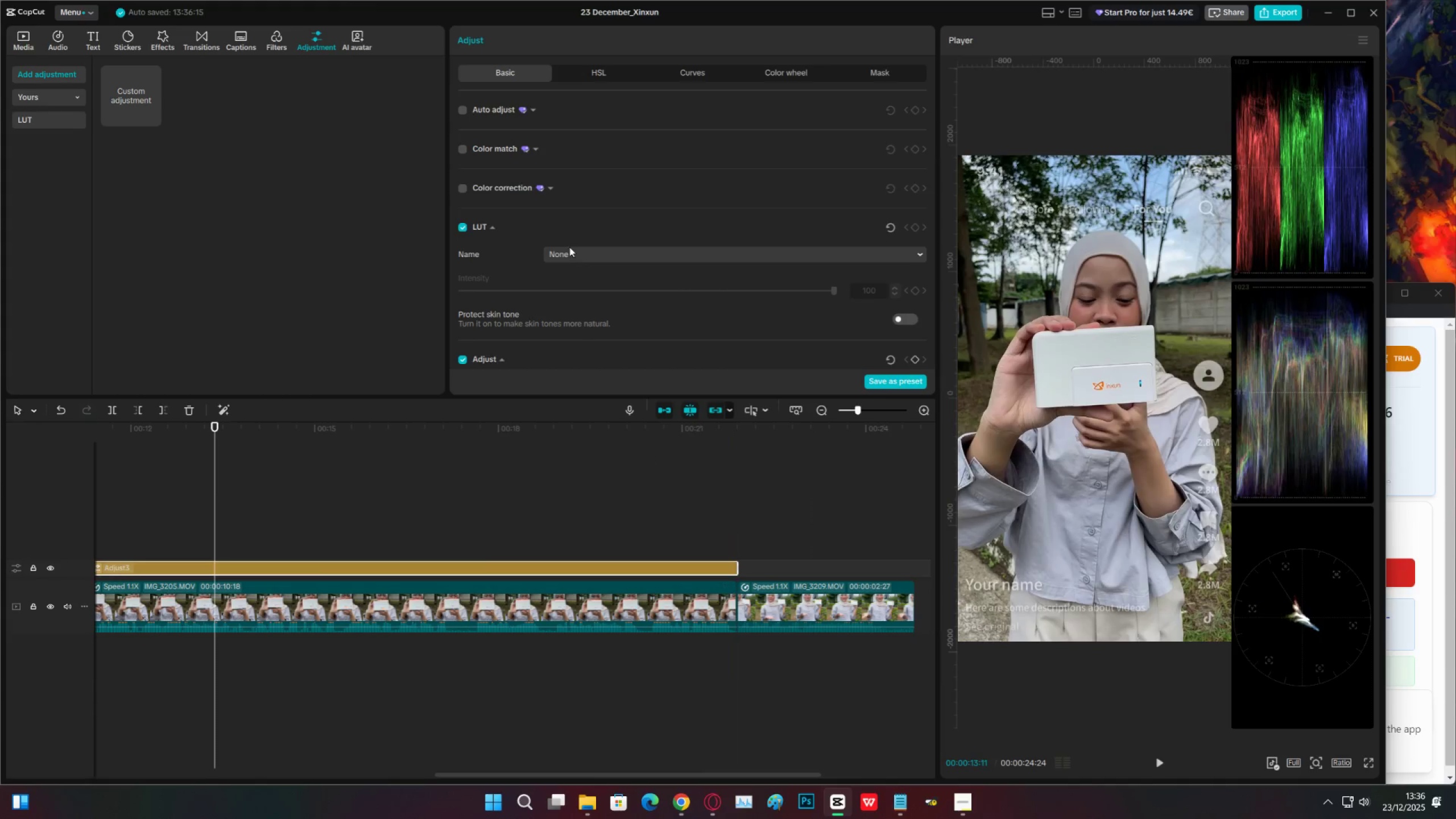 
scroll: coordinate [668, 271], scroll_direction: down, amount: 27.0
 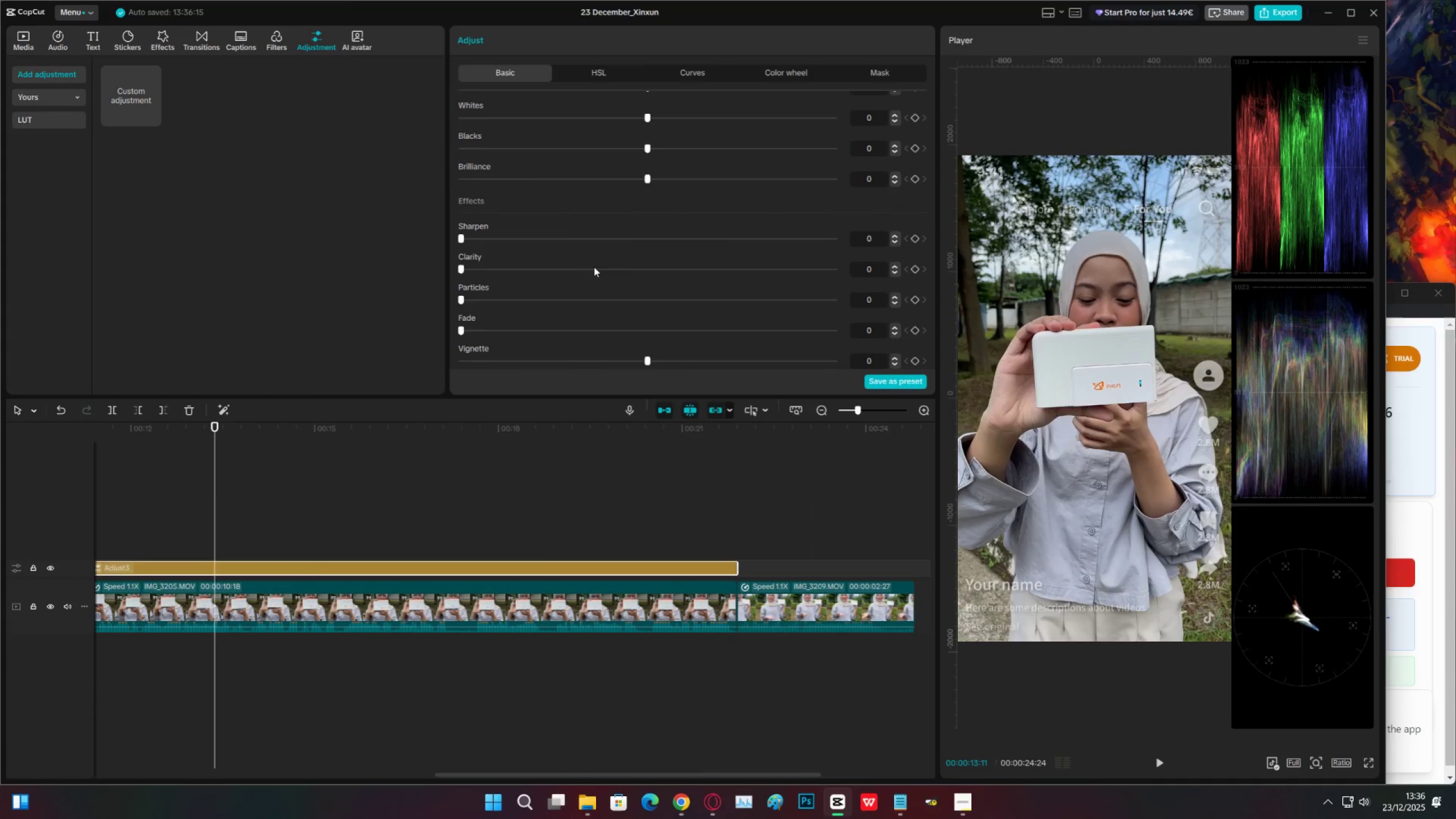 
left_click_drag(start_coordinate=[414, 430], to_coordinate=[825, 551])
 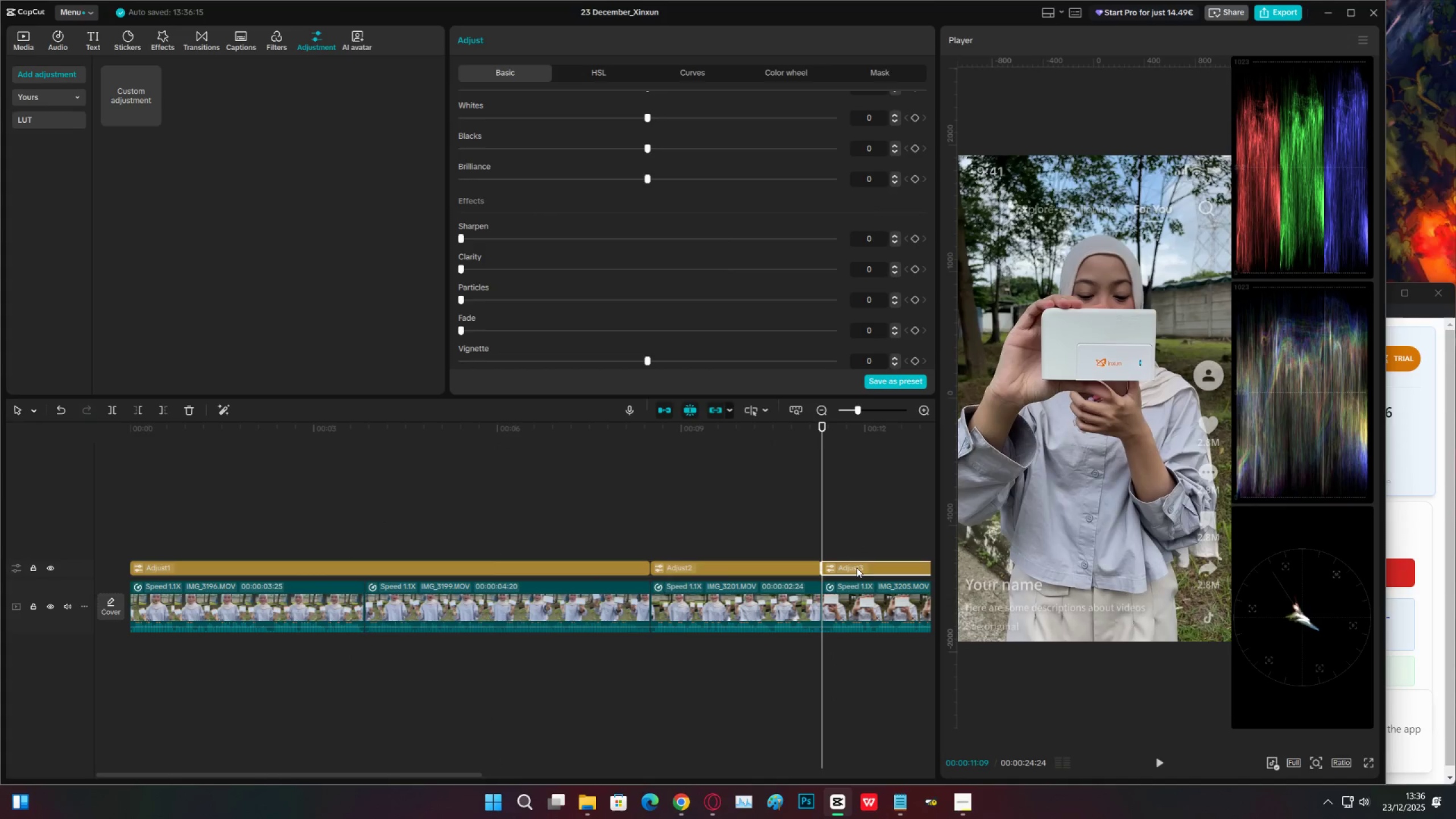 
left_click([872, 503])
 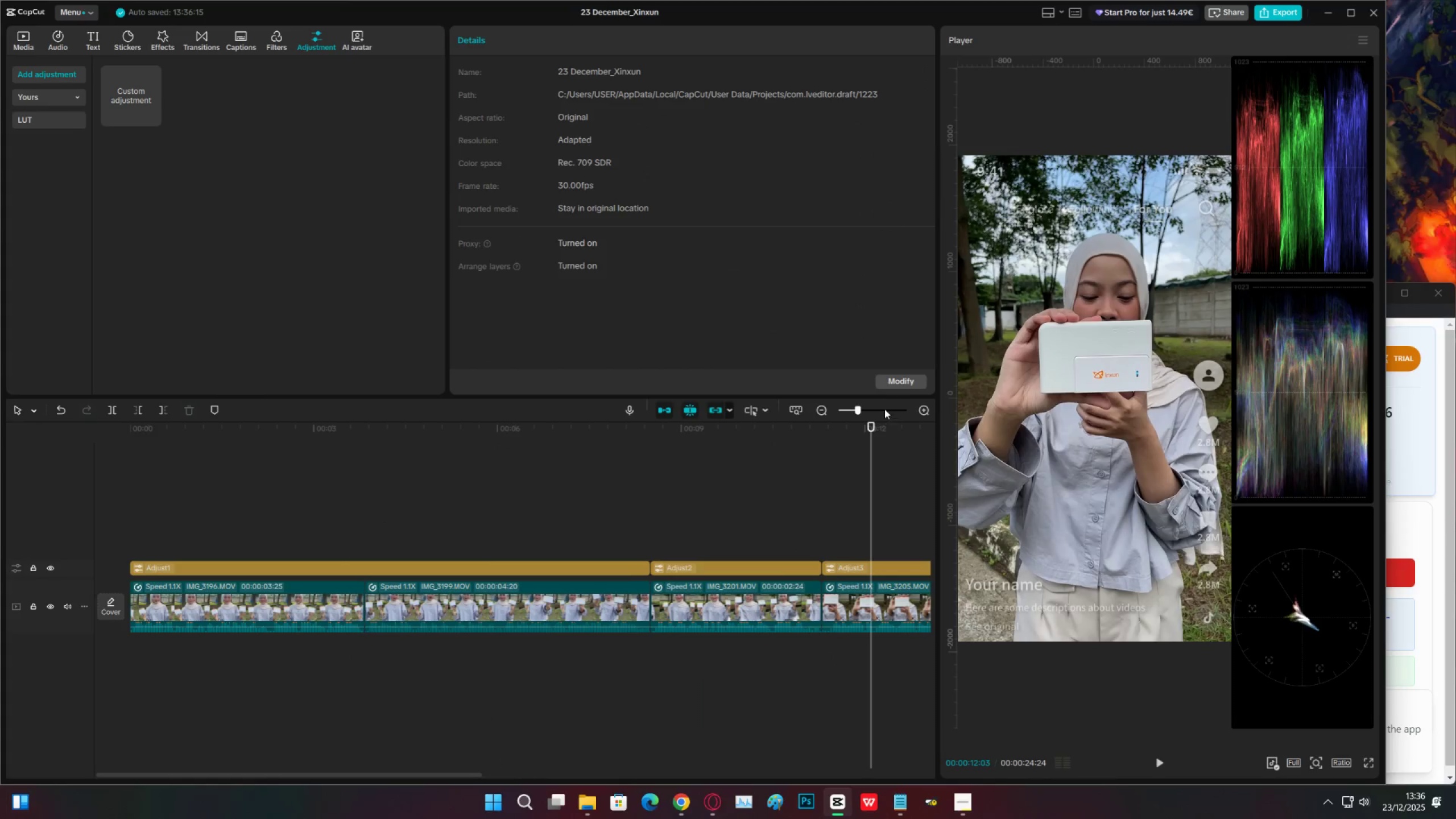 
left_click_drag(start_coordinate=[889, 425], to_coordinate=[718, 478])
 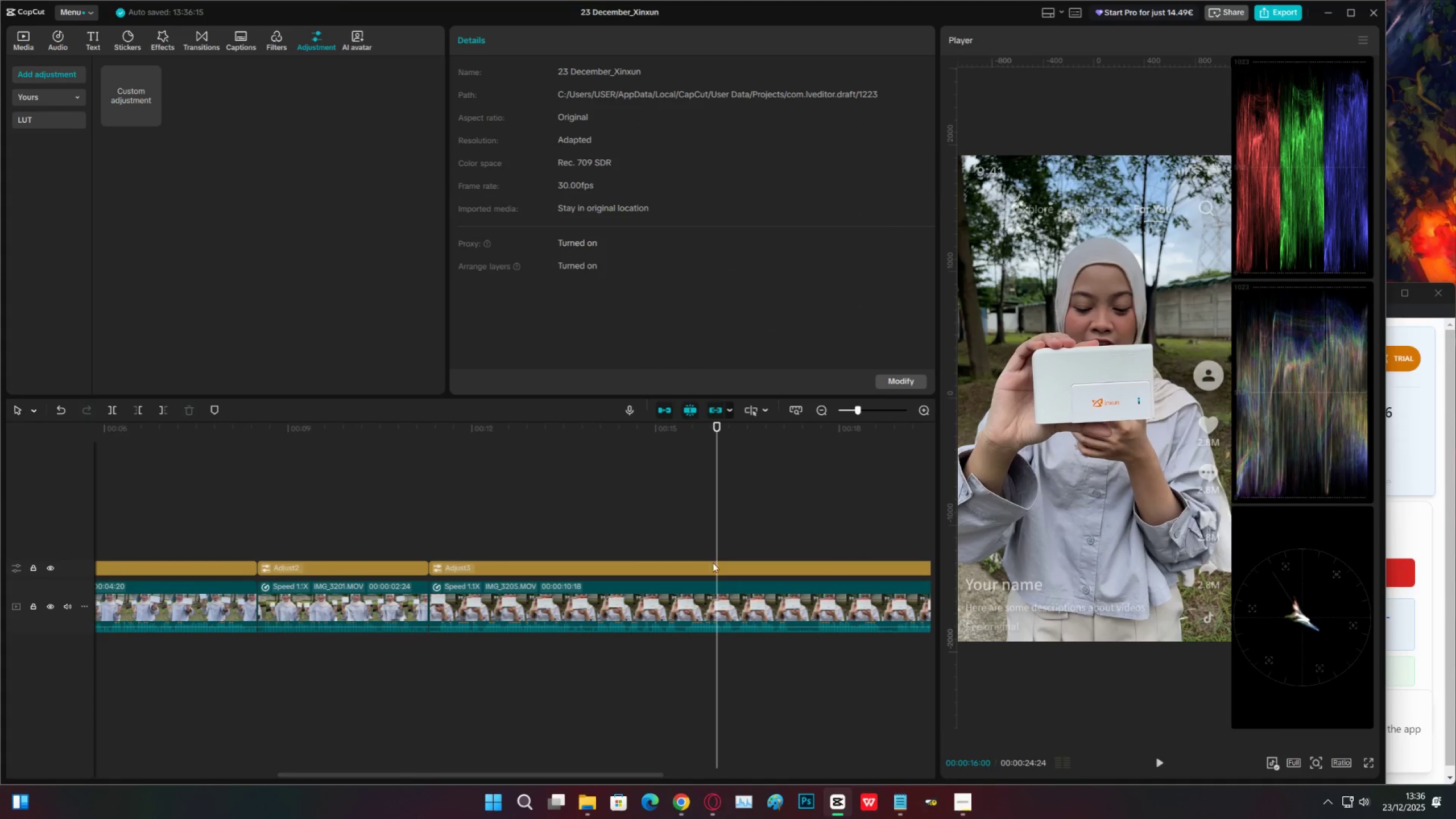 
left_click([714, 568])
 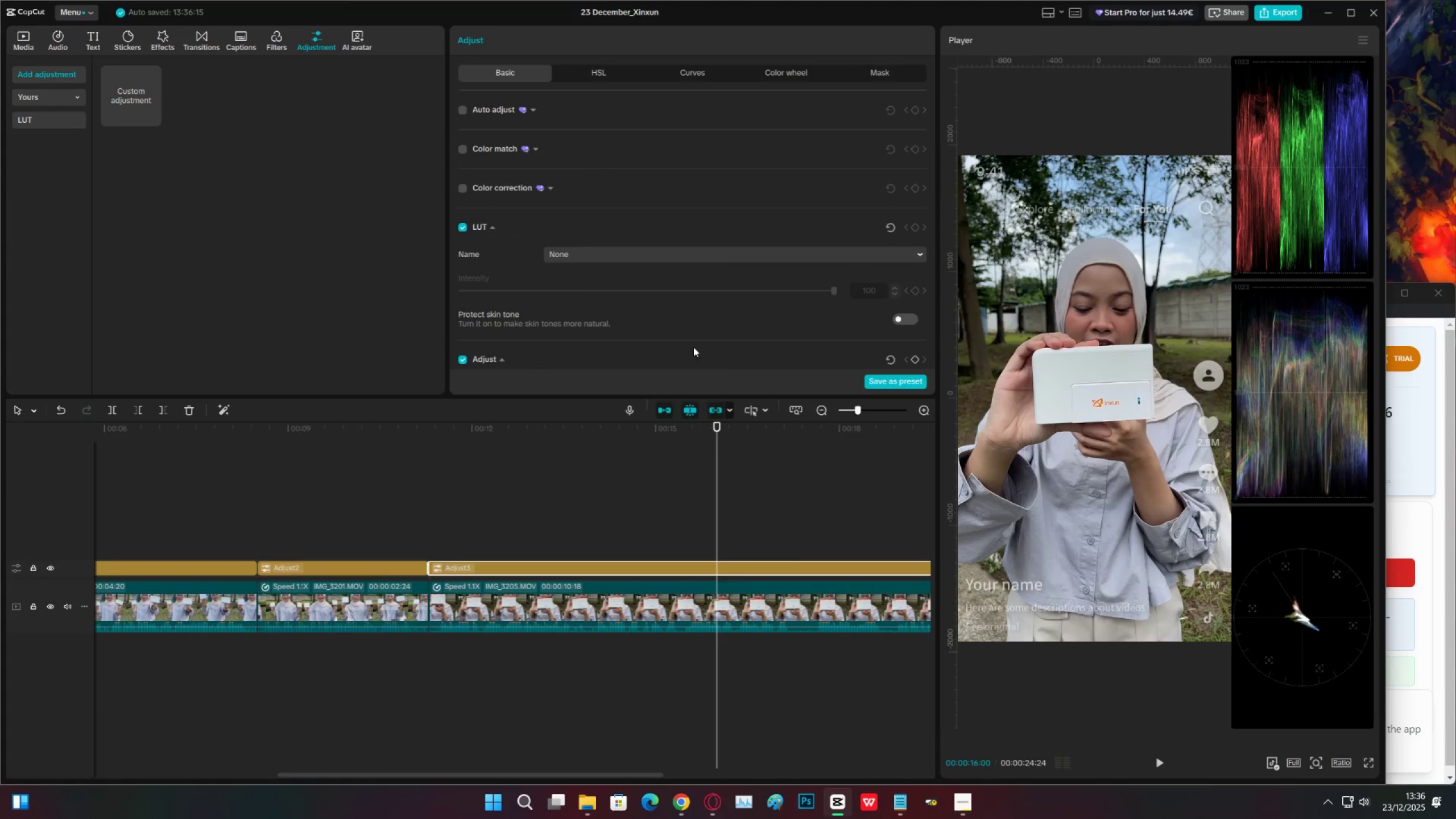 
scroll: coordinate [656, 350], scroll_direction: down, amount: 22.0
 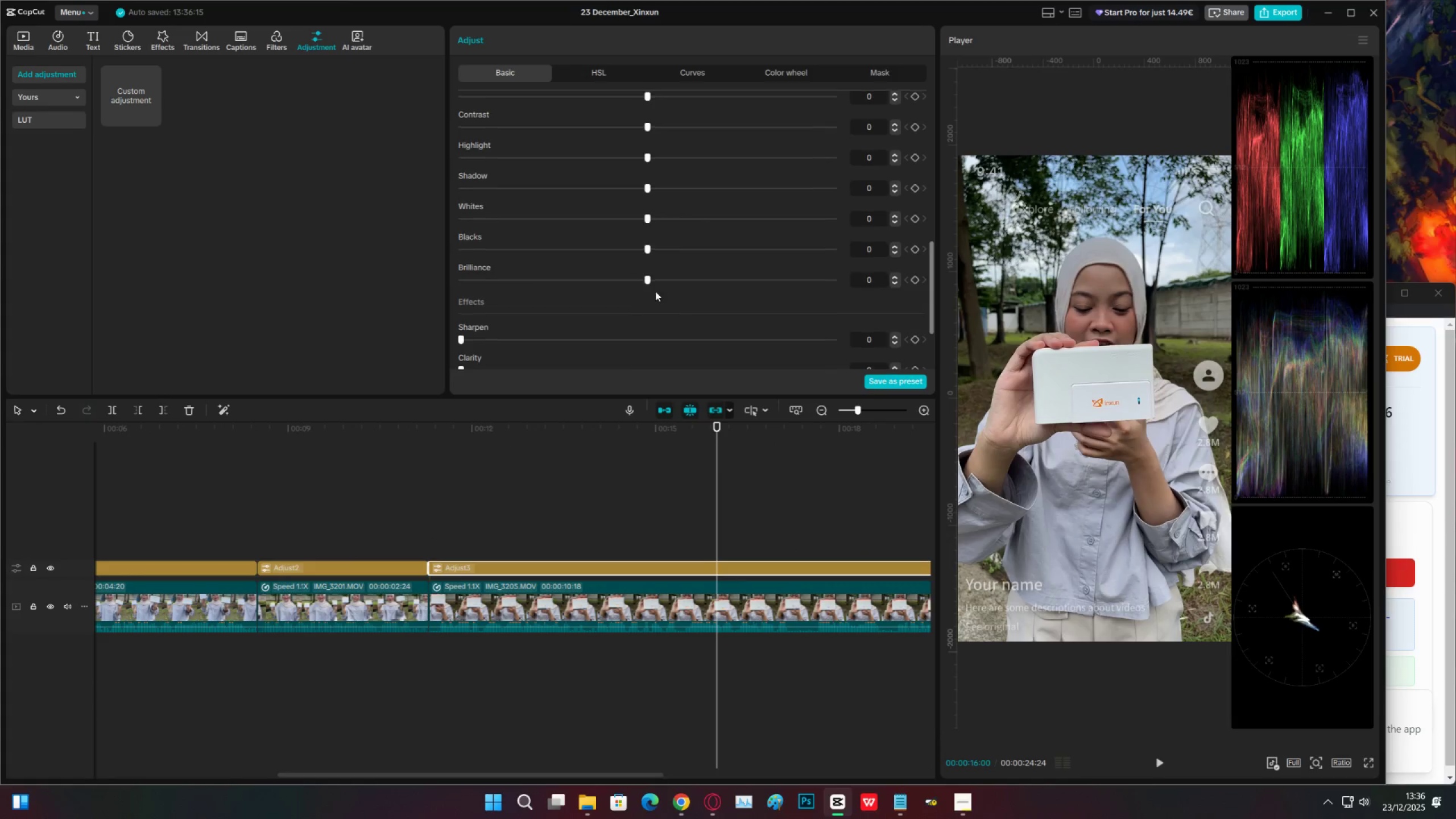 
left_click_drag(start_coordinate=[665, 285], to_coordinate=[648, 284])
 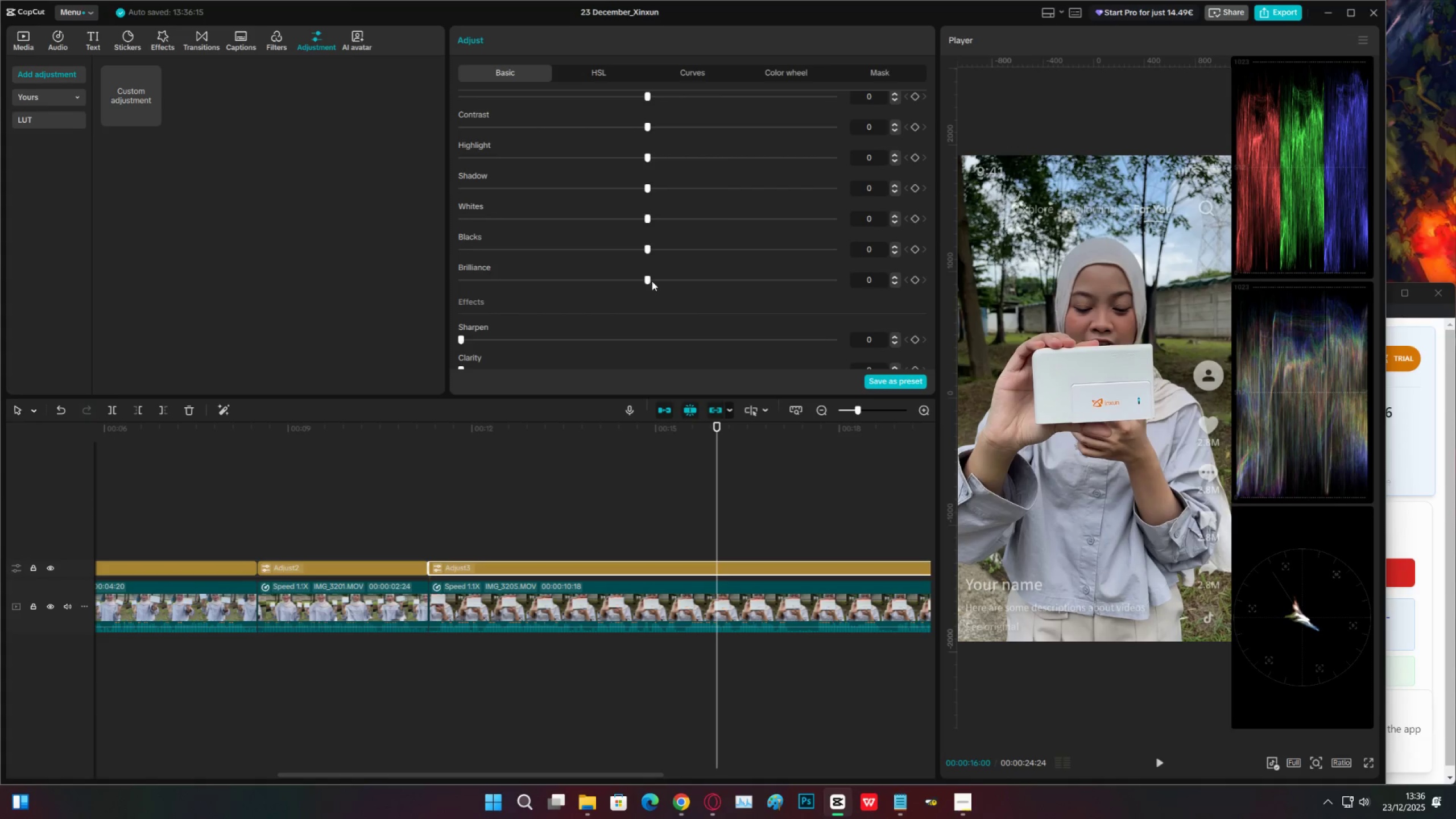 
scroll: coordinate [653, 279], scroll_direction: up, amount: 1.0
 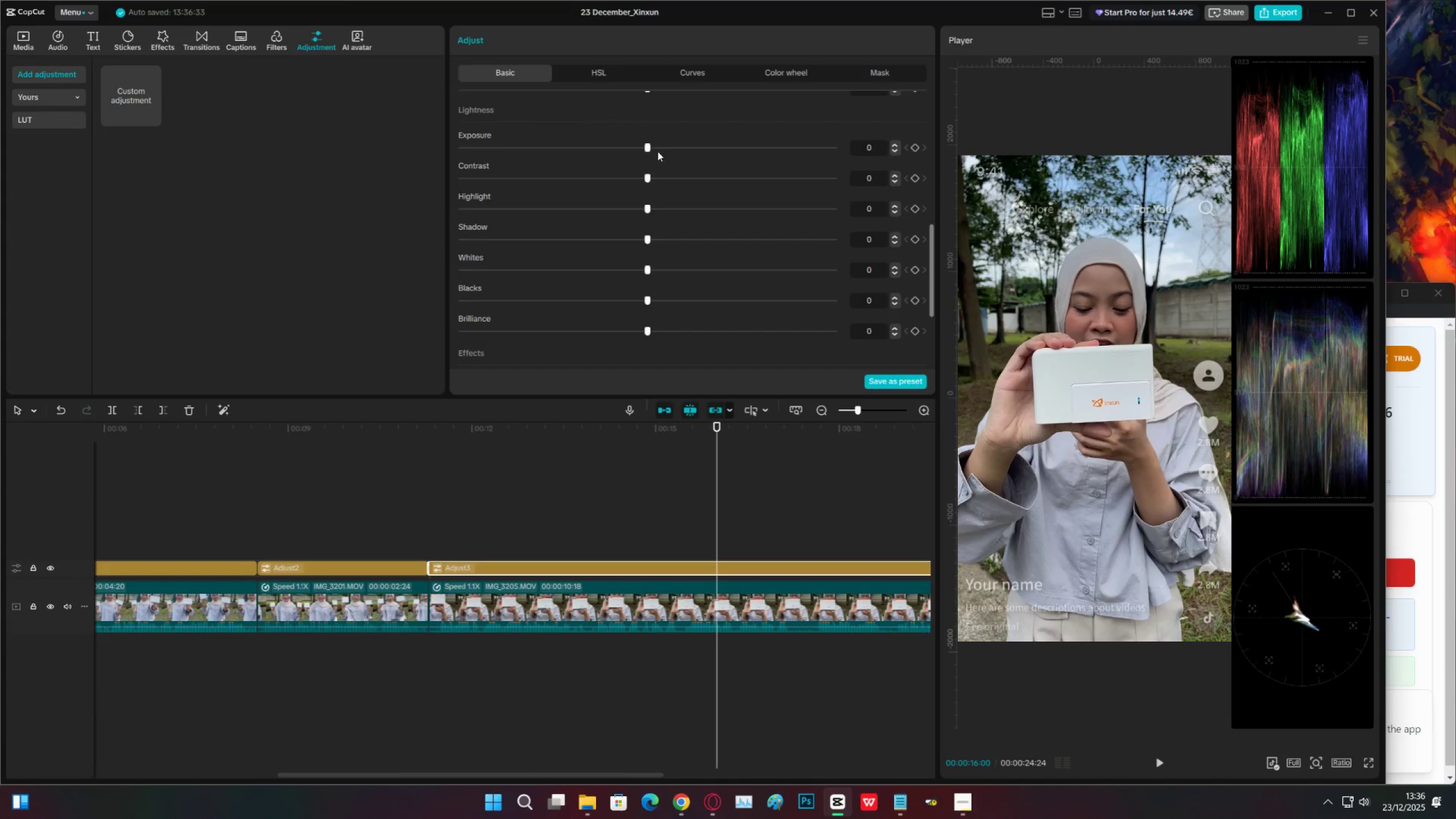 
left_click_drag(start_coordinate=[659, 149], to_coordinate=[659, 146])
 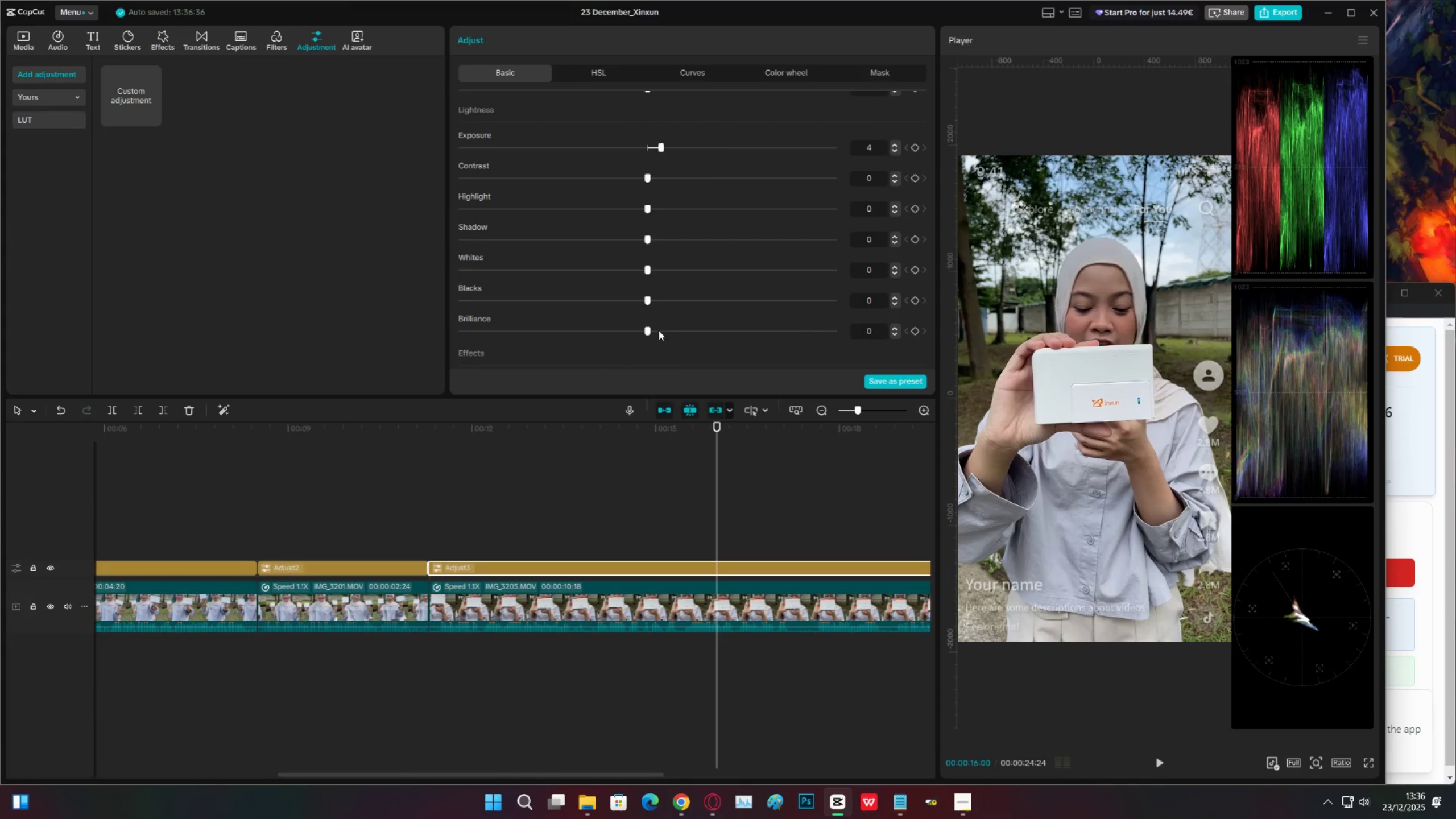 
left_click_drag(start_coordinate=[659, 330], to_coordinate=[680, 322])
 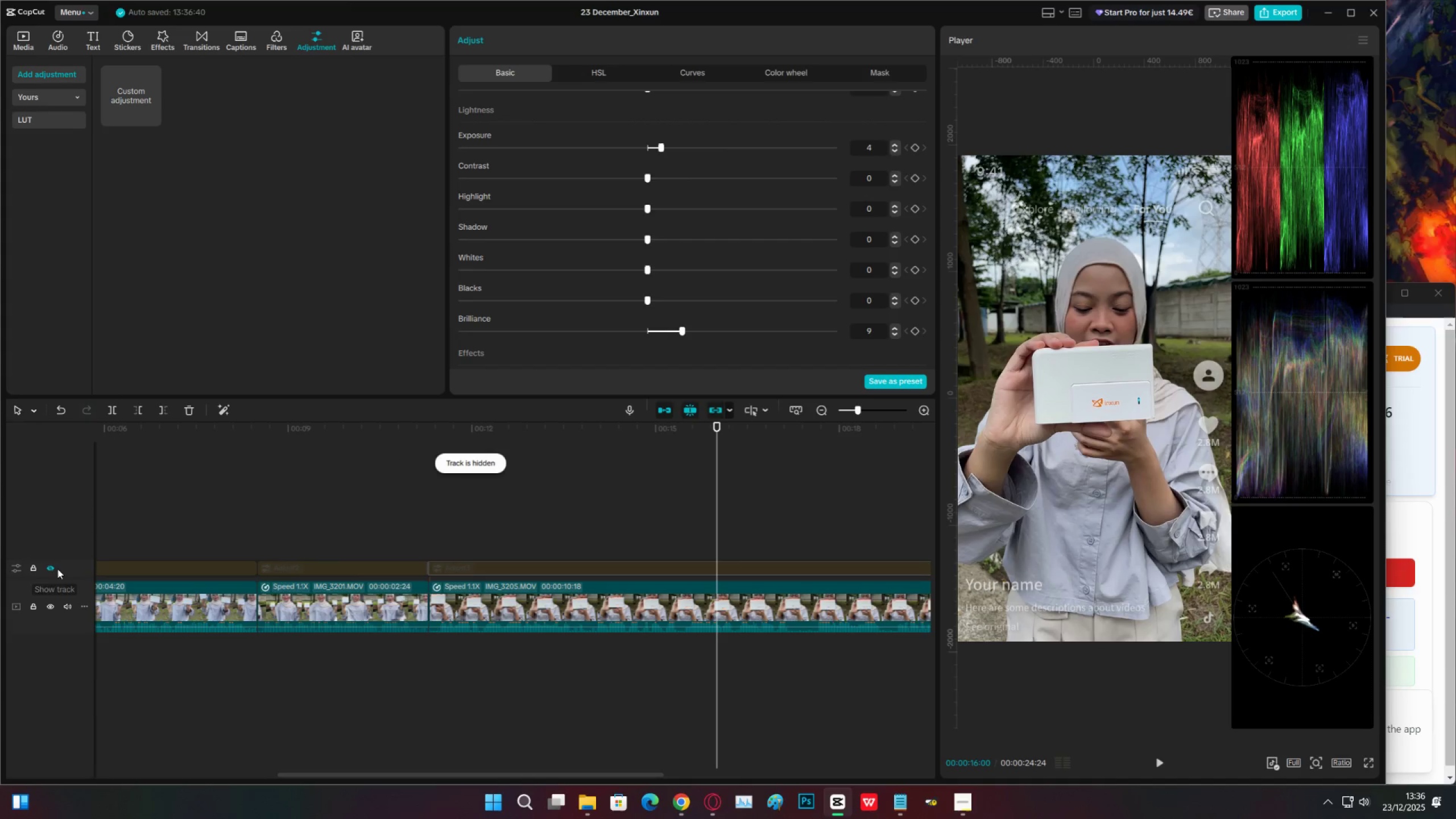 
double_click([57, 569])
 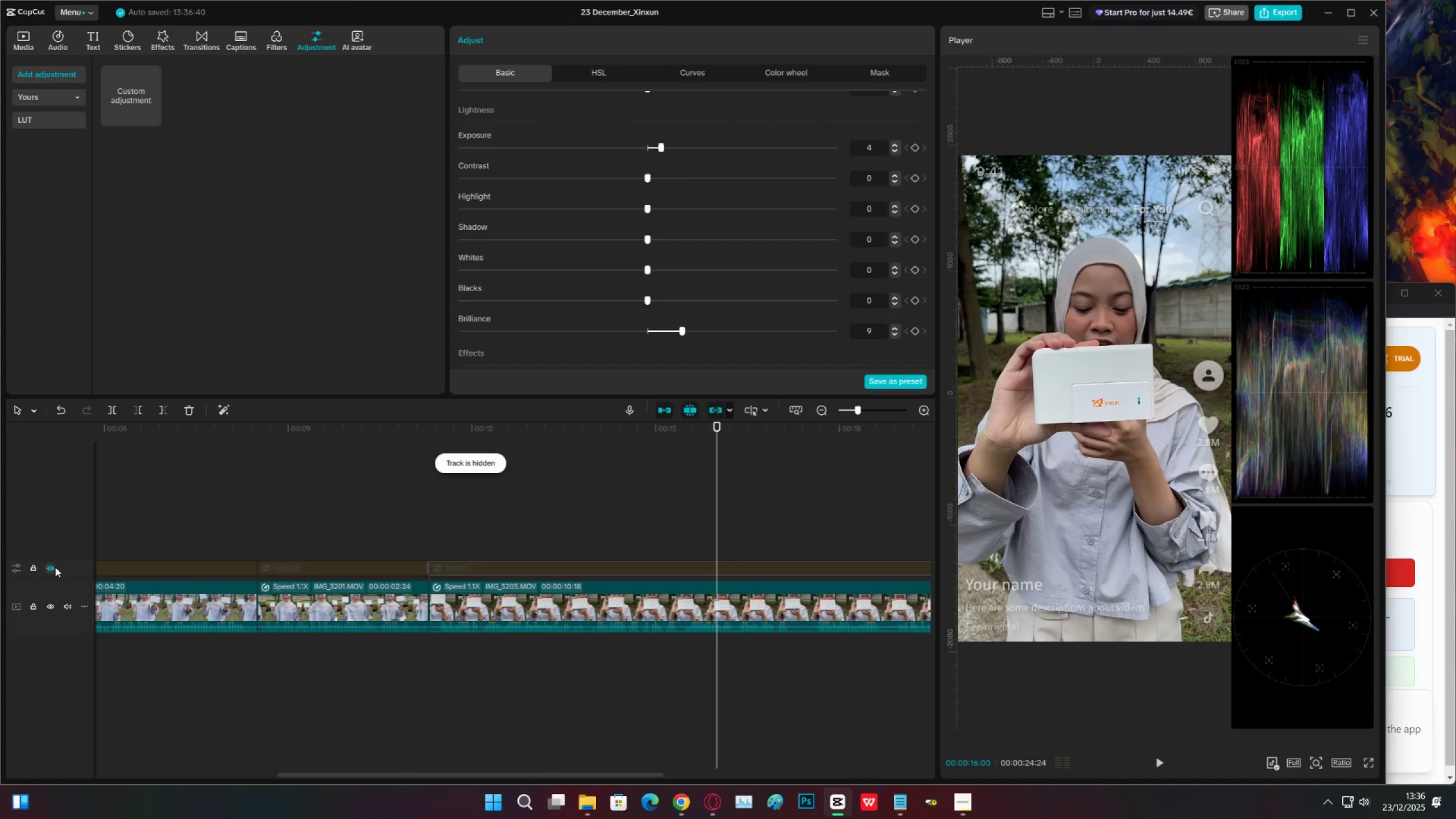 
left_click([52, 568])
 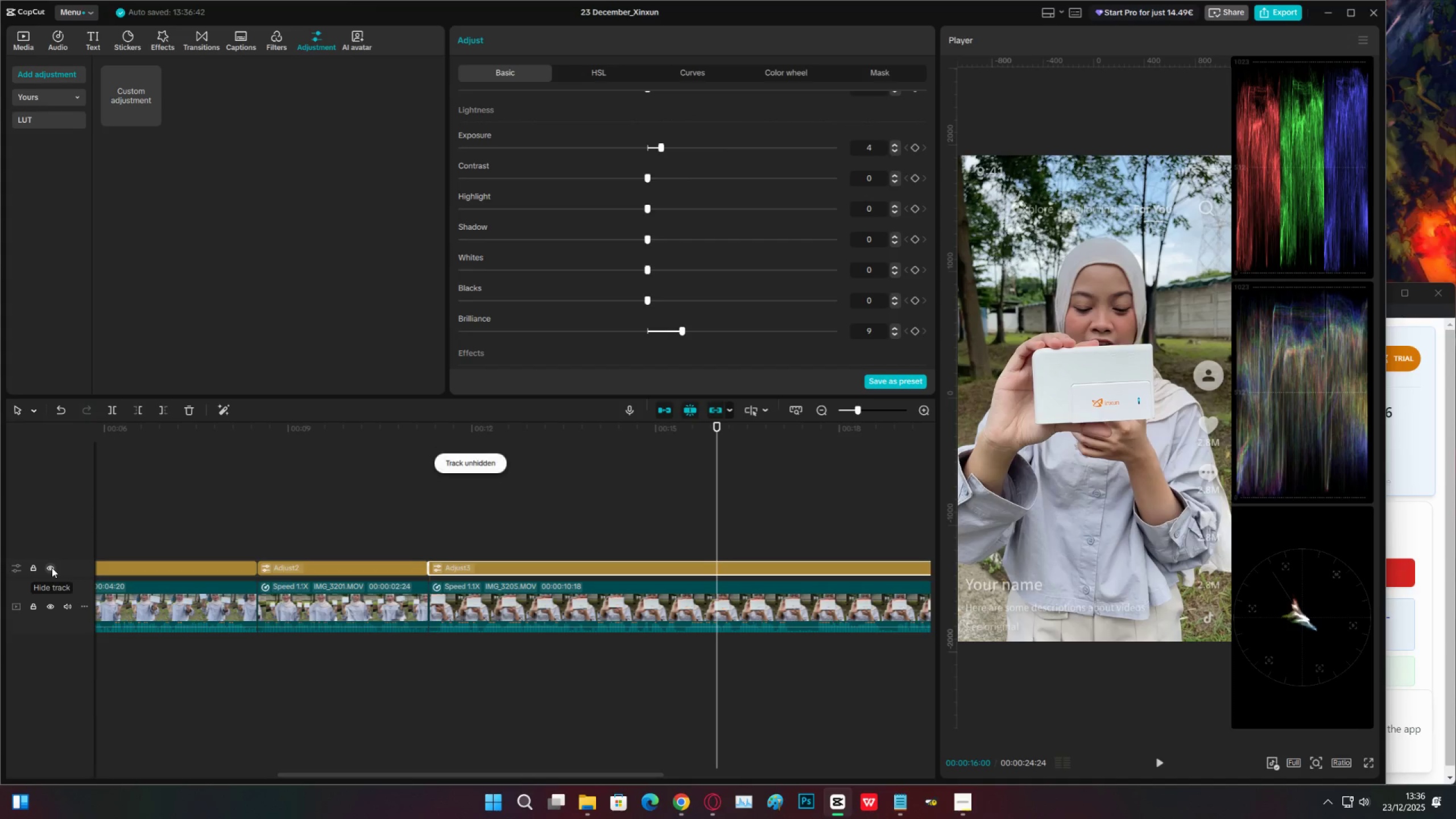 
key(Space)
 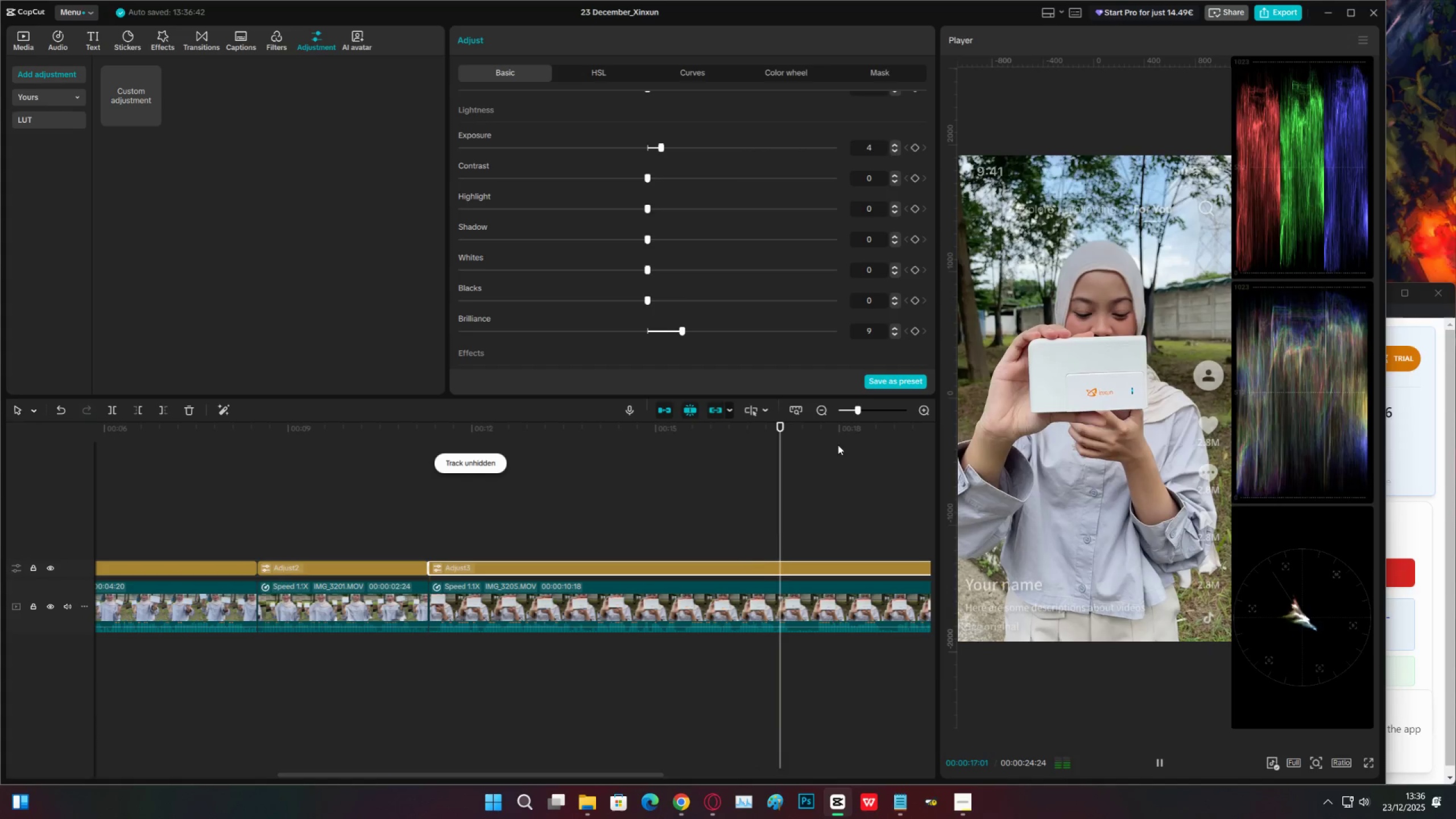 
left_click_drag(start_coordinate=[850, 414], to_coordinate=[857, 412])
 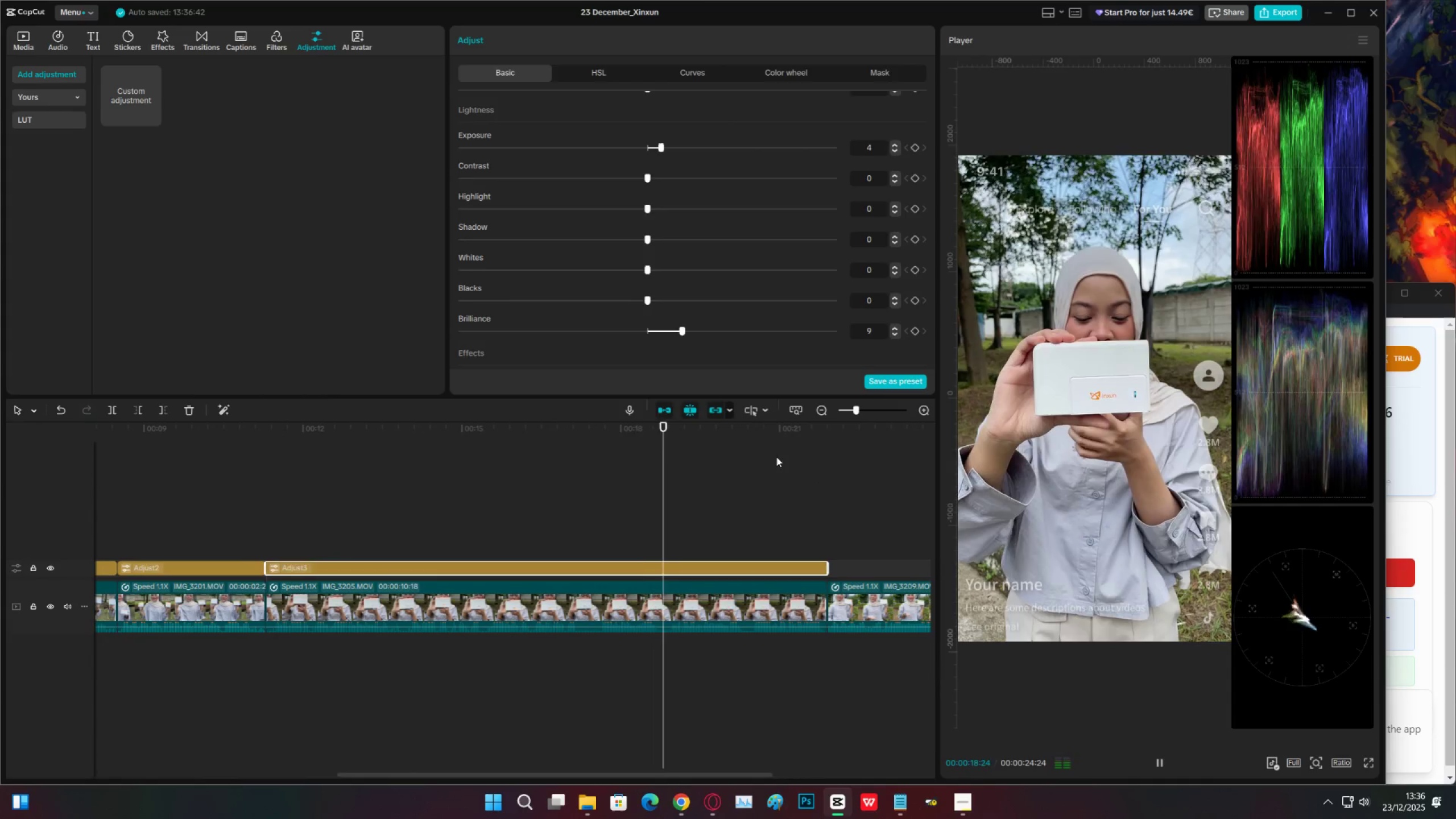 
left_click([770, 450])
 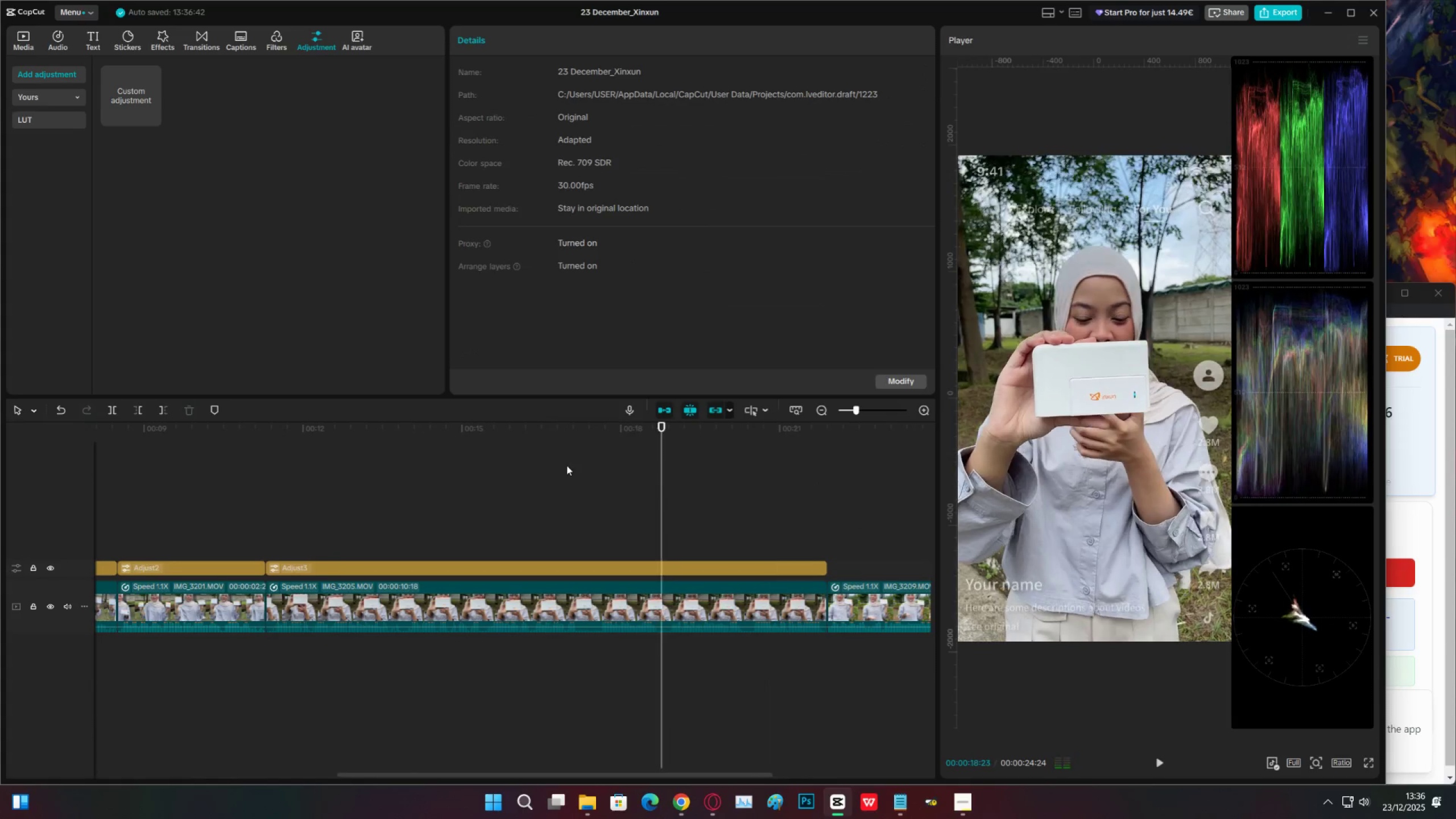 
left_click_drag(start_coordinate=[494, 461], to_coordinate=[490, 460])
 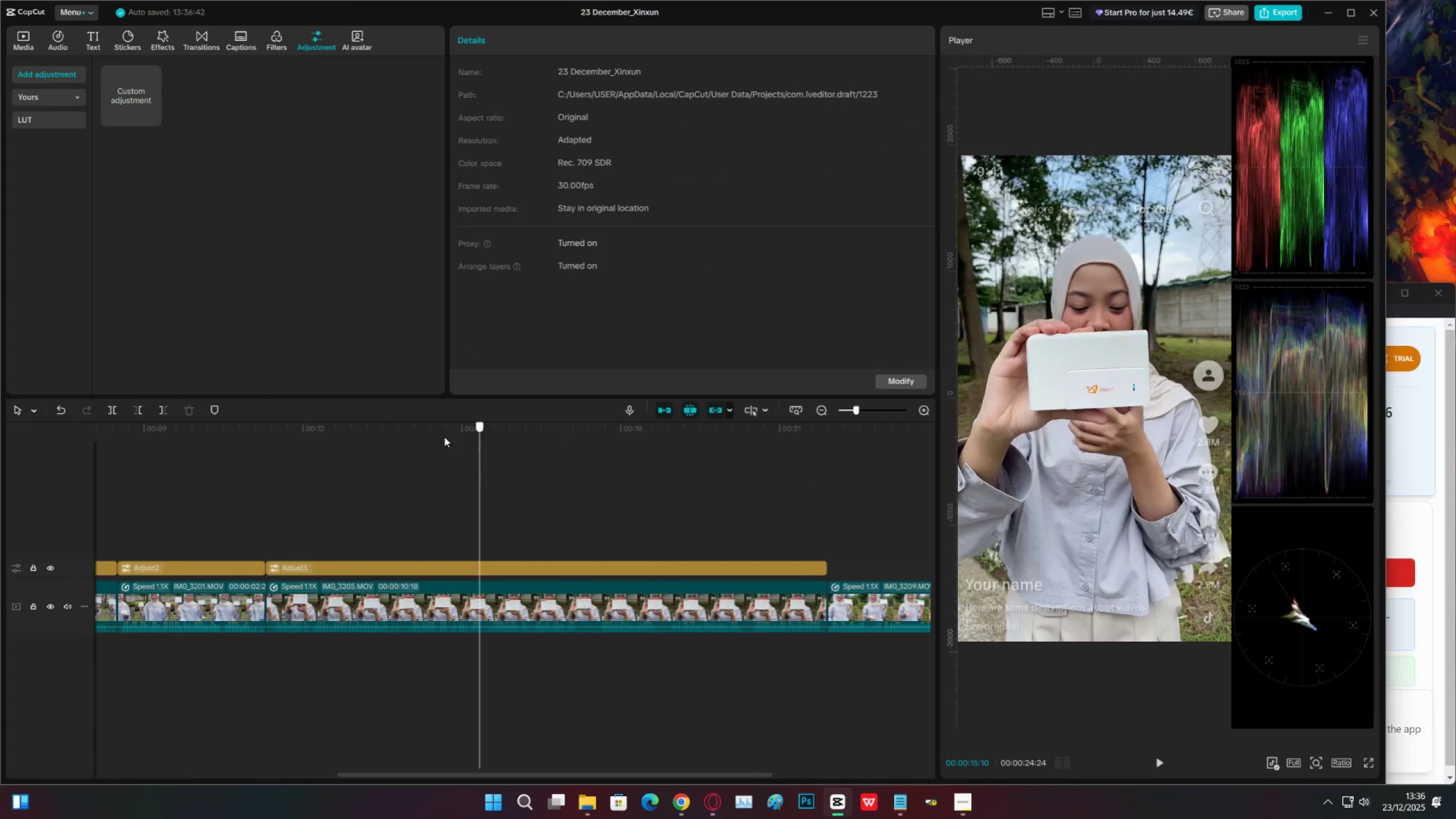 
key(Control+ControlLeft)
 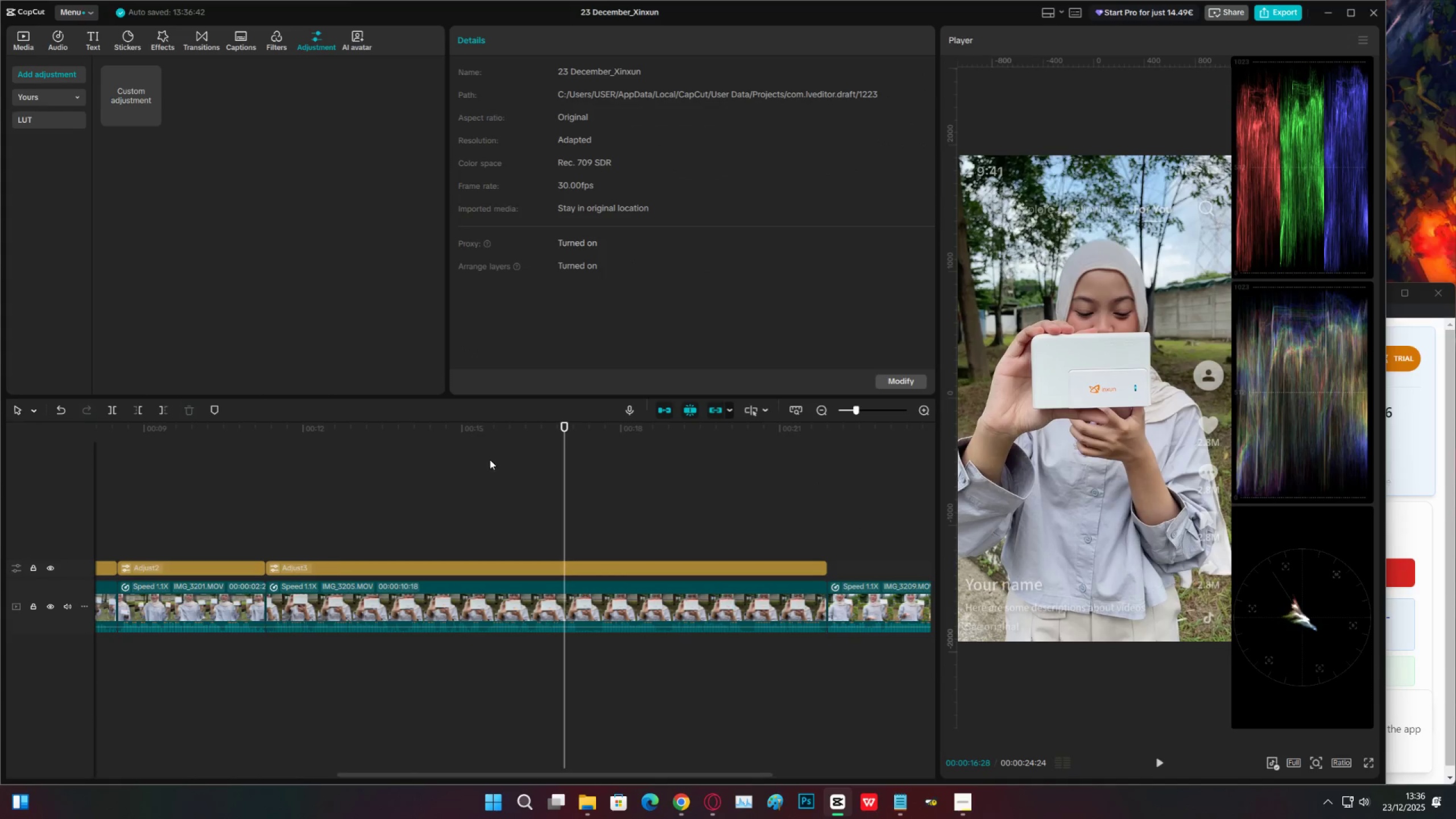 
key(Control+S)
 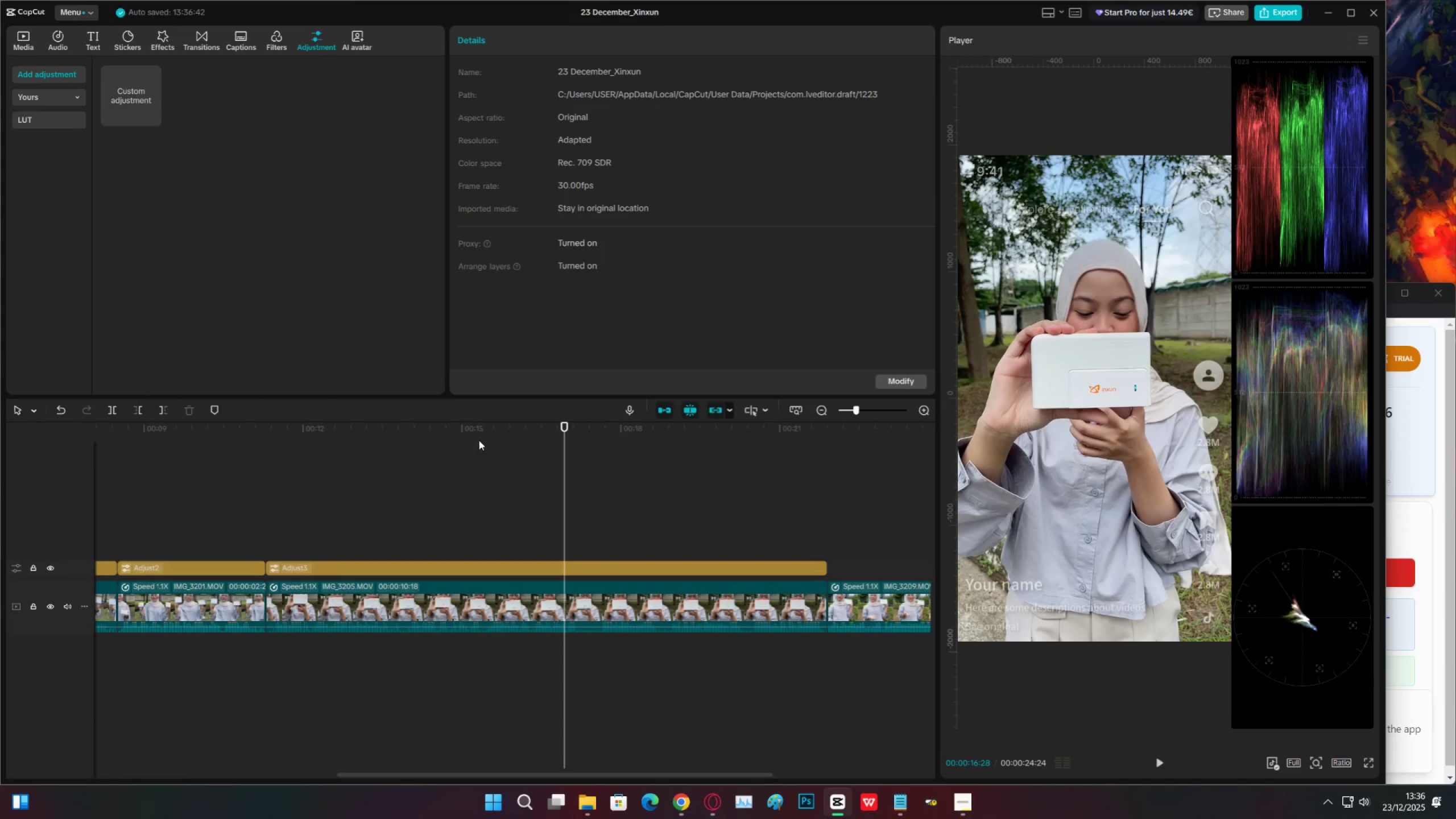 
left_click_drag(start_coordinate=[481, 437], to_coordinate=[0, 473])
 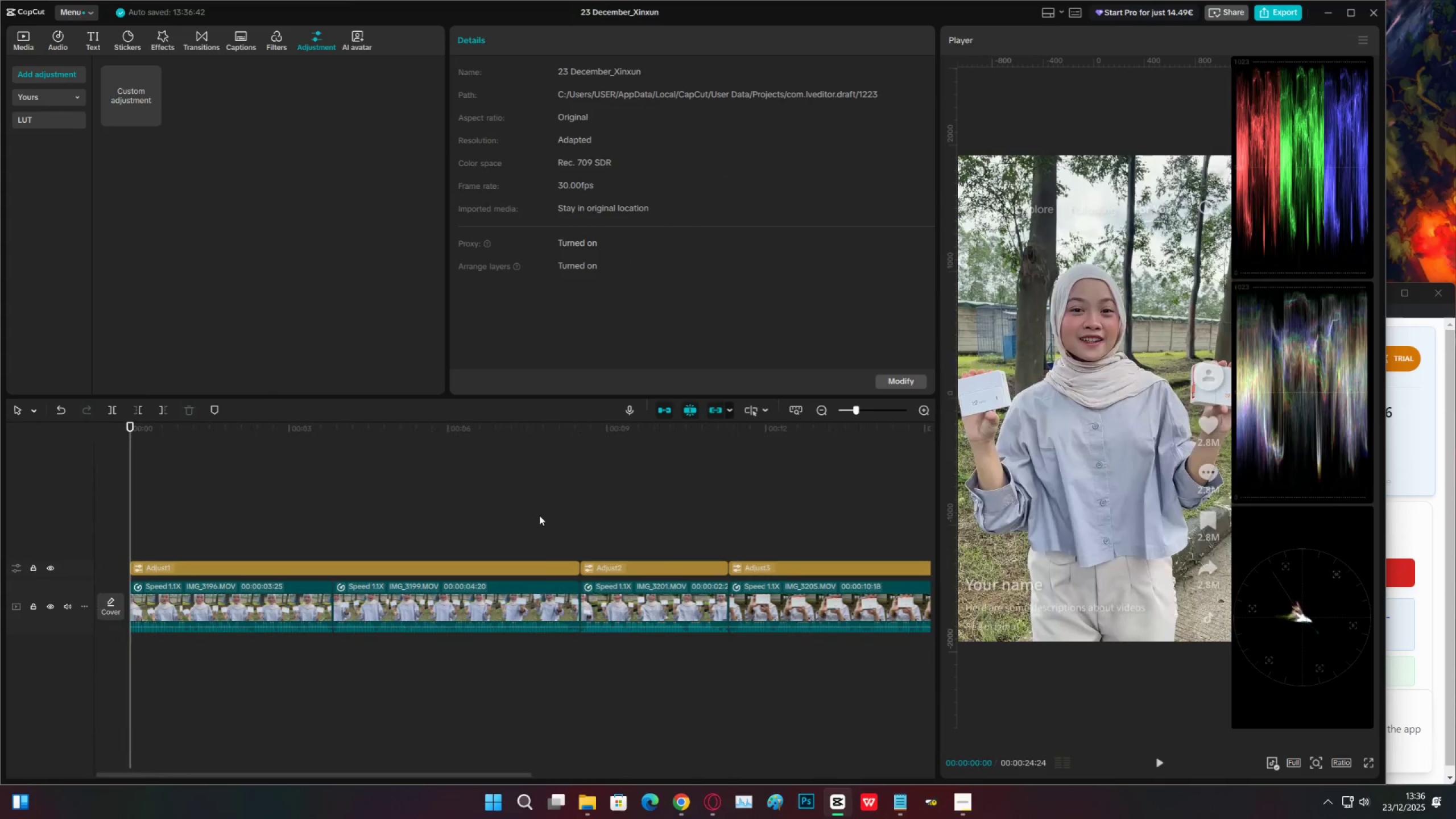 
key(Space)
 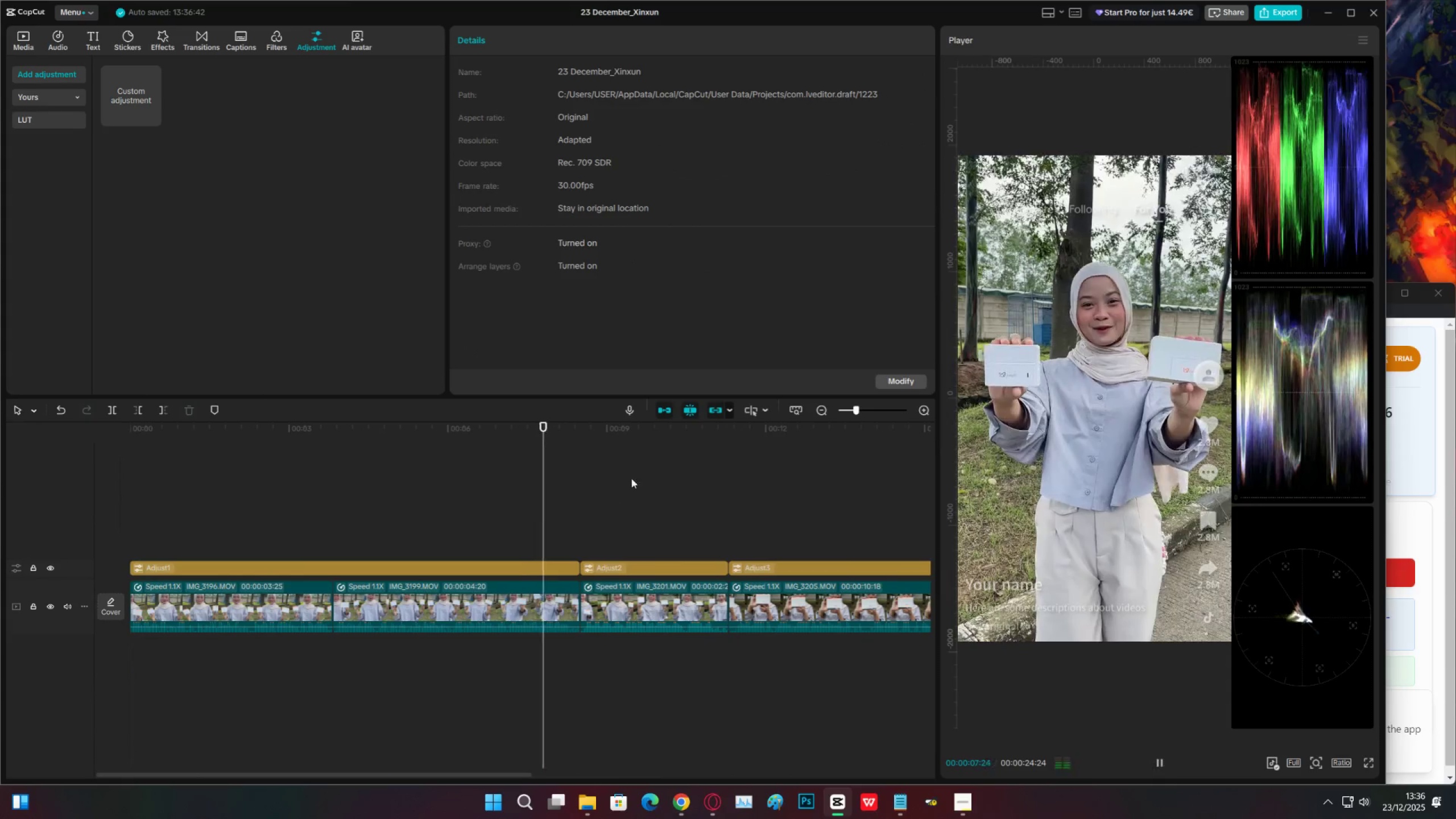 
double_click([636, 473])
 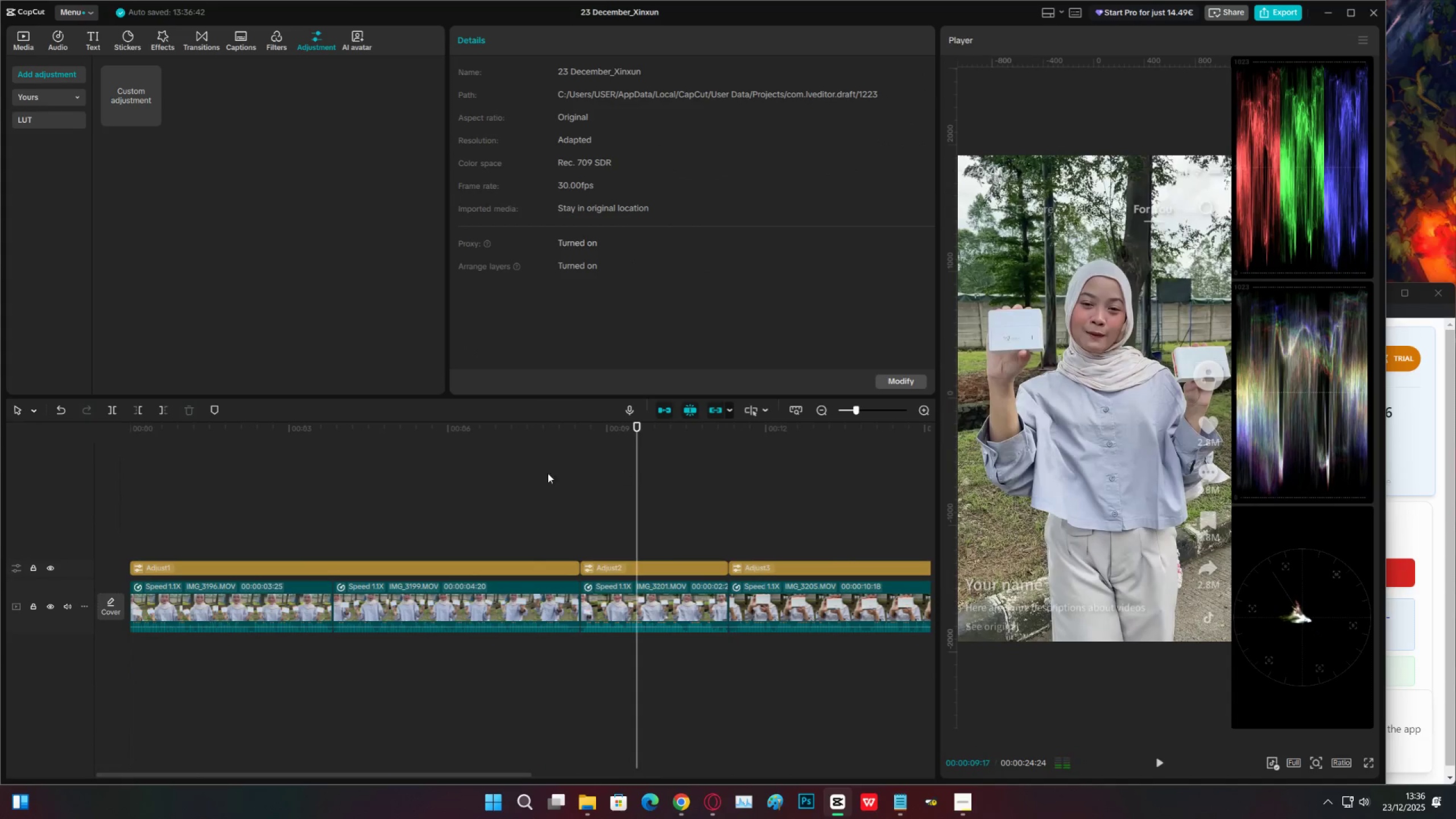 
left_click_drag(start_coordinate=[440, 473], to_coordinate=[437, 474])
 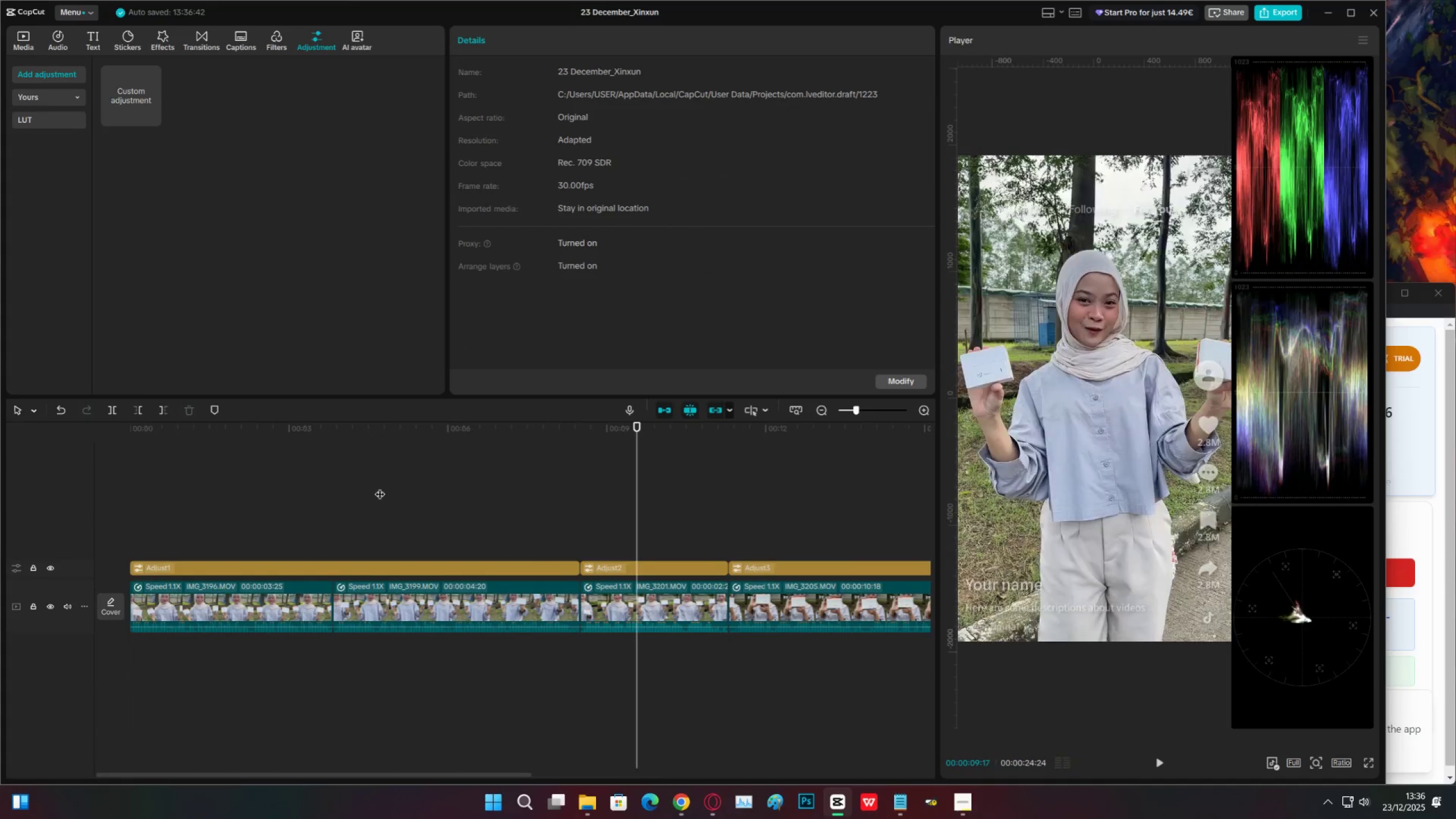 
triple_click([327, 489])
 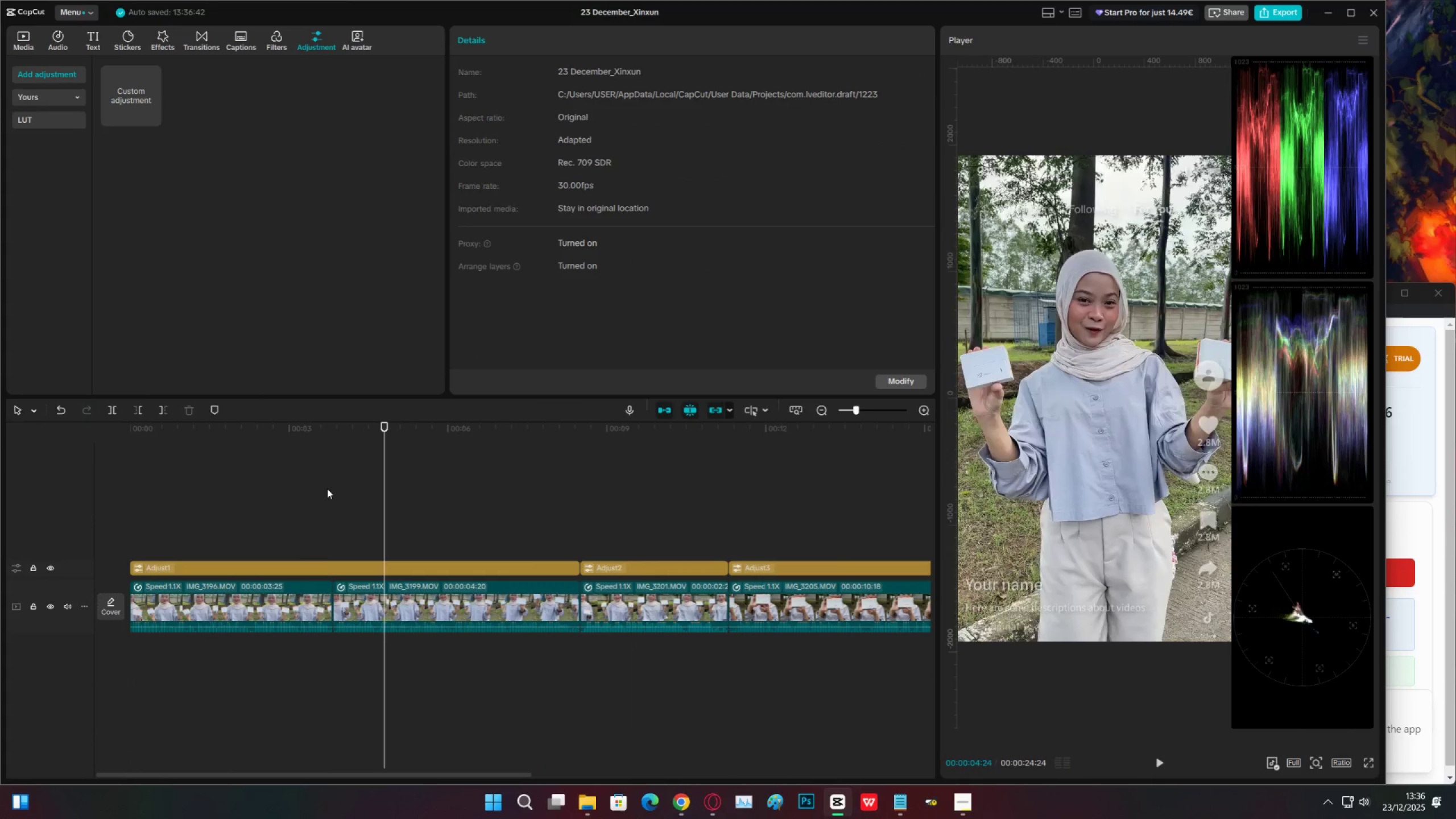 
key(Space)
 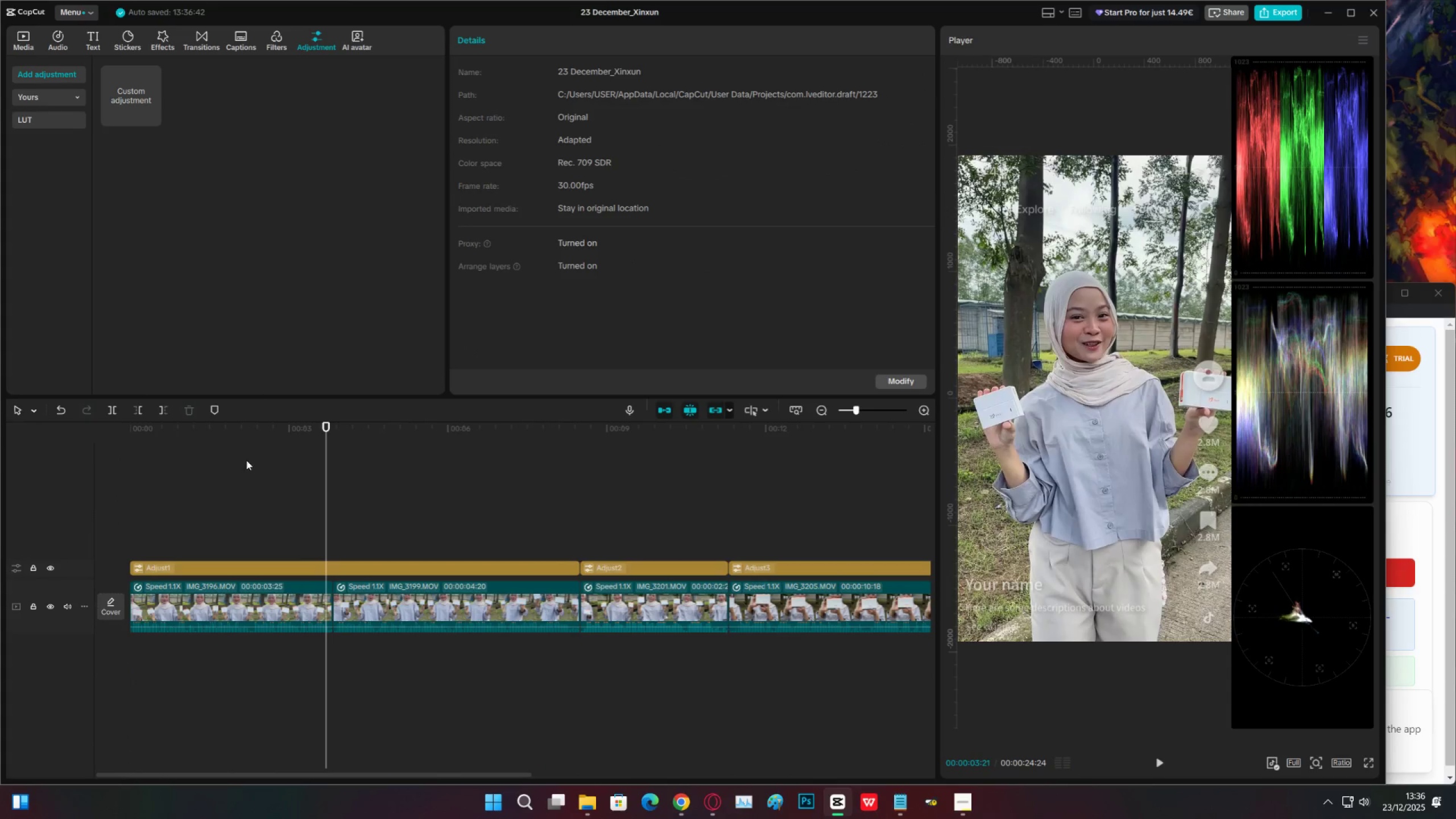 
left_click_drag(start_coordinate=[247, 457], to_coordinate=[200, 456])
 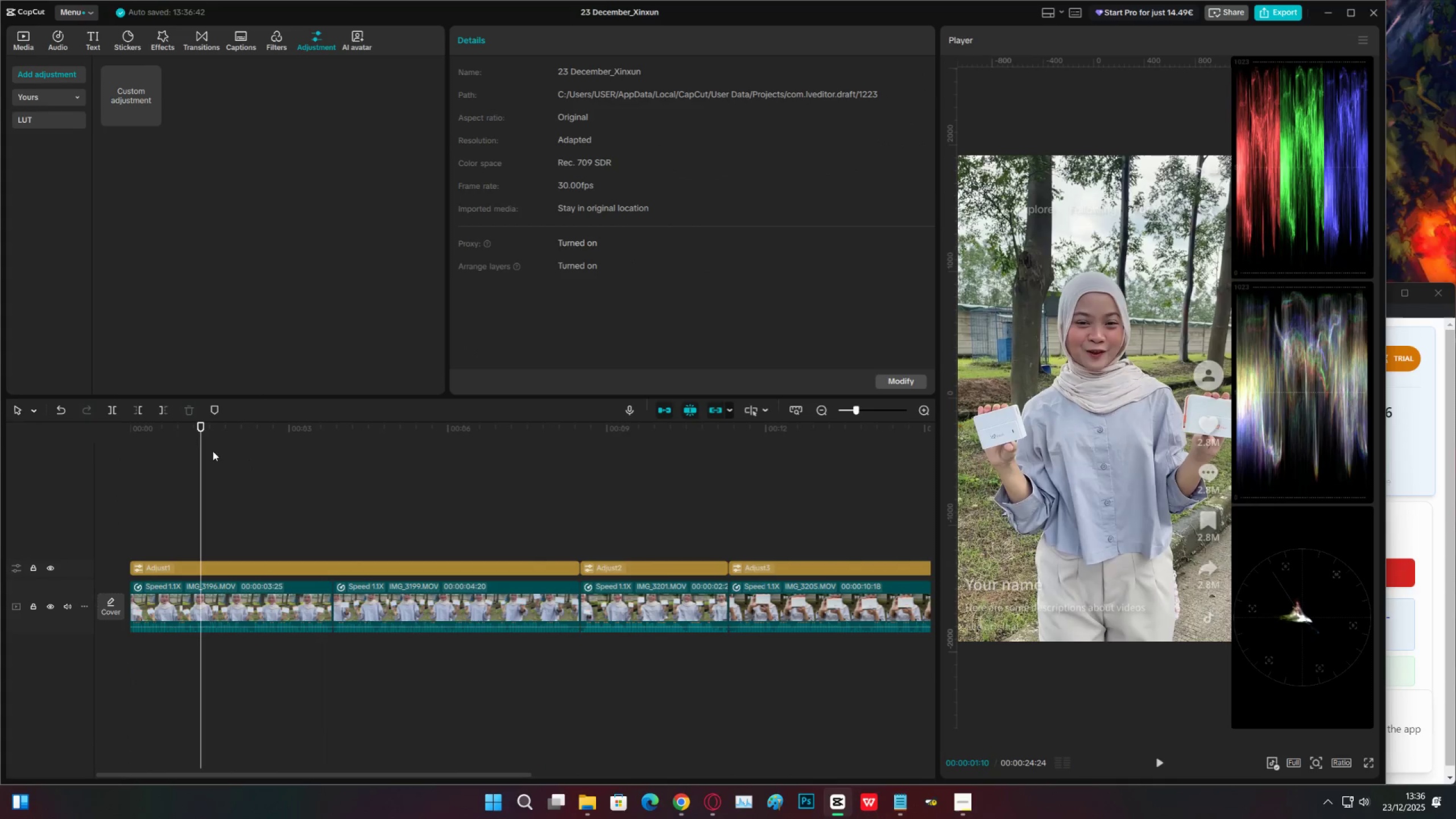 
left_click_drag(start_coordinate=[227, 446], to_coordinate=[140, 449])
 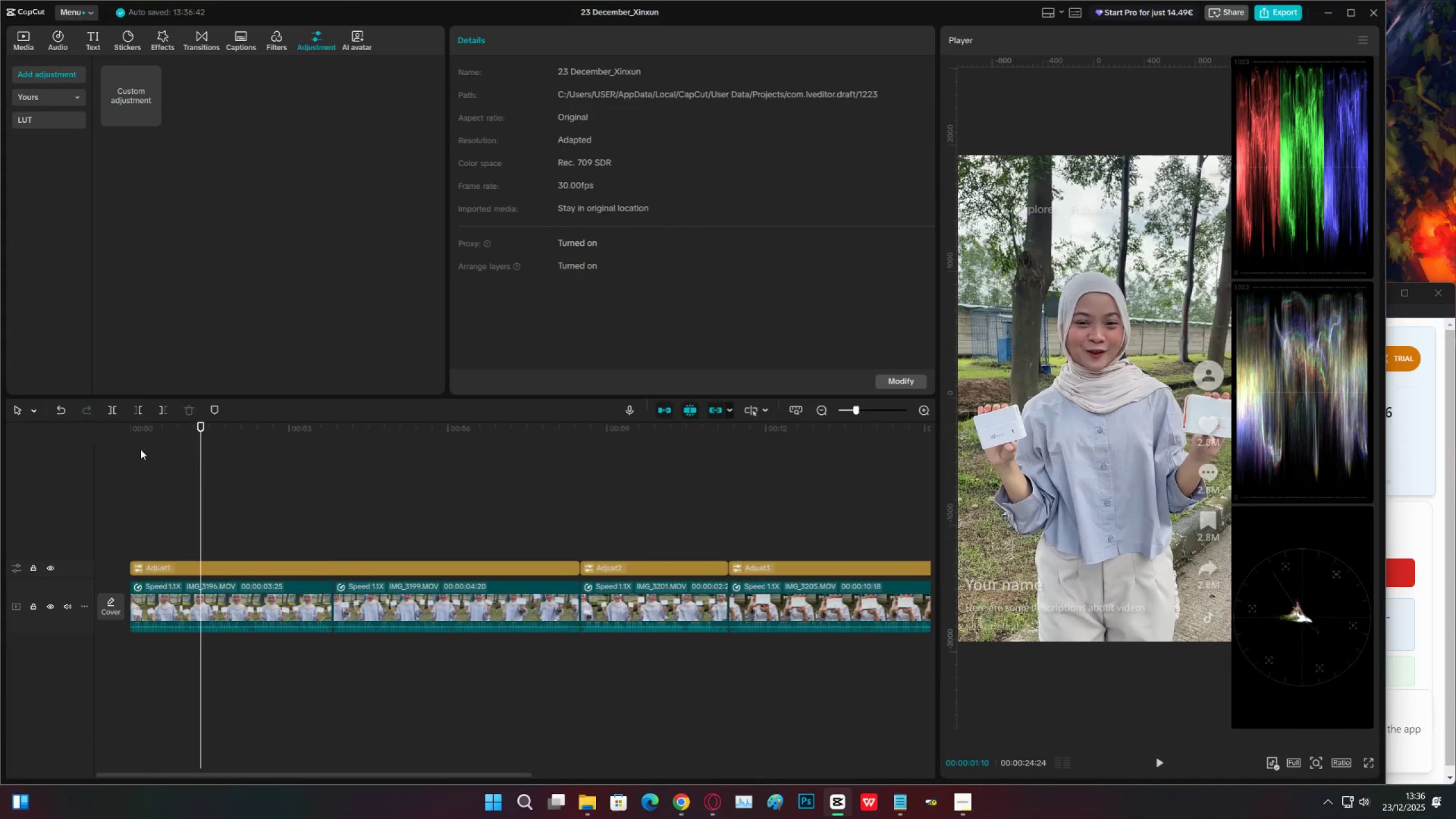 
key(Space)
 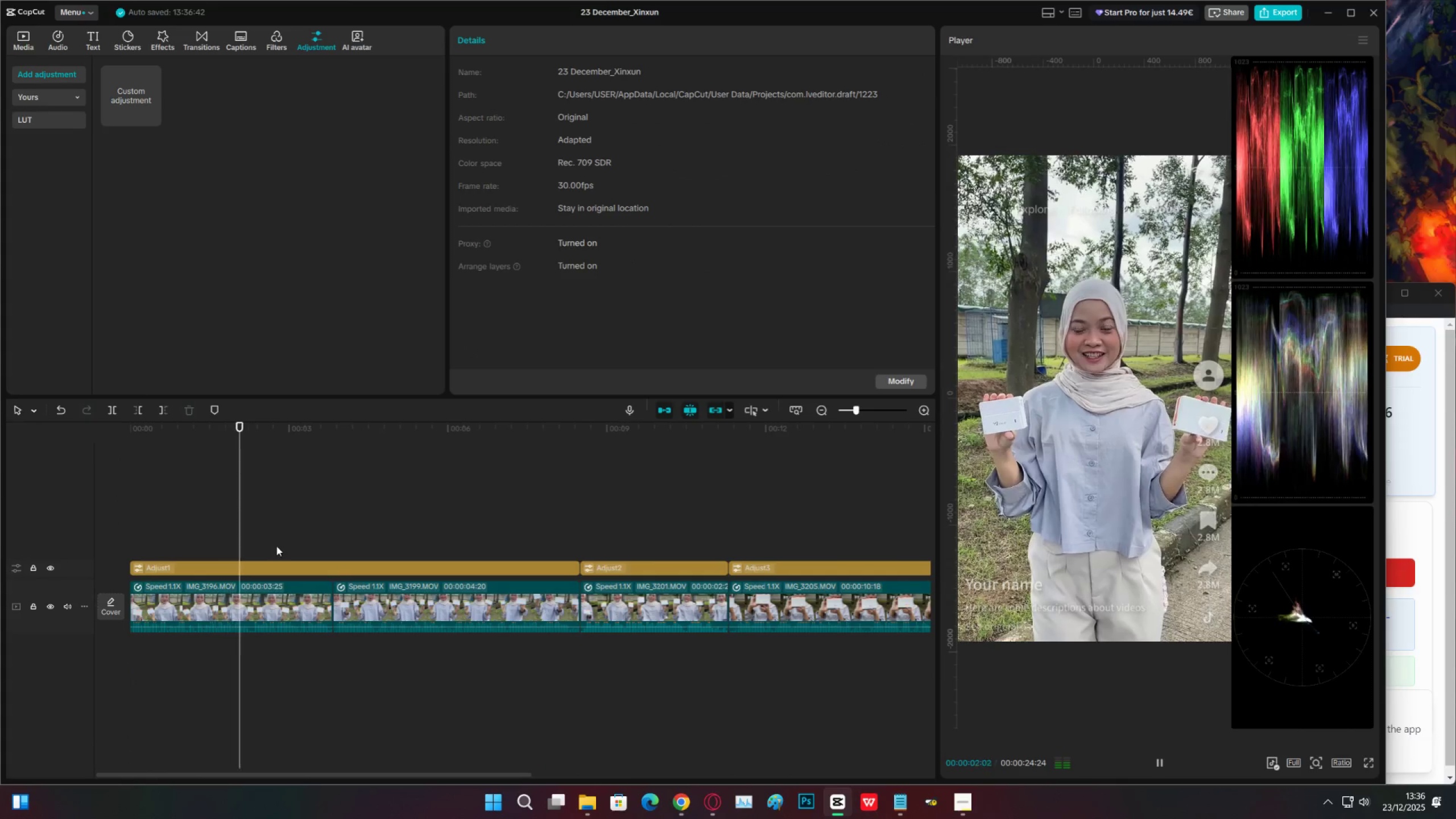 
key(Space)
 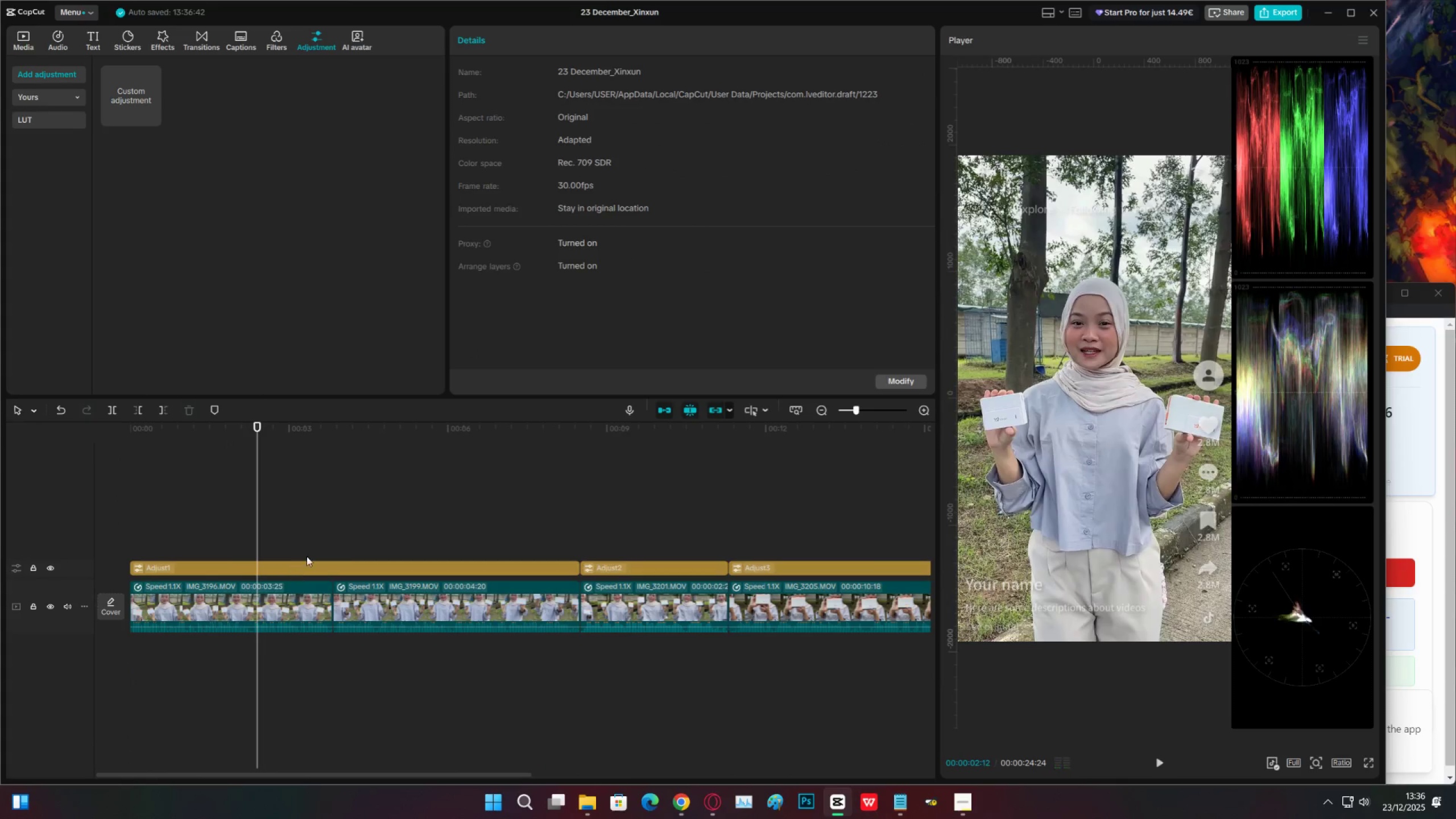 
scroll: coordinate [668, 307], scroll_direction: down, amount: 20.0
 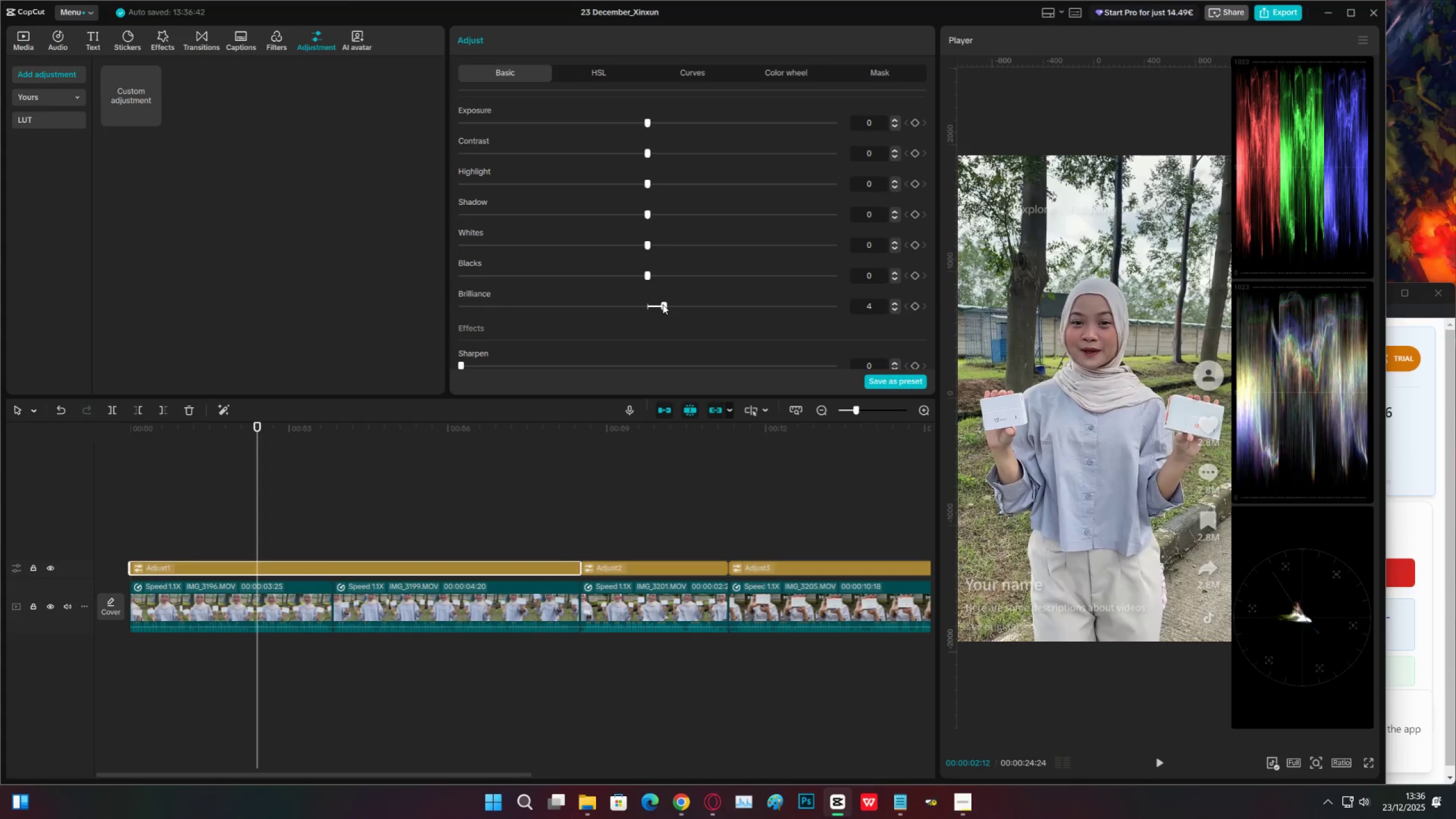 
scroll: coordinate [707, 296], scroll_direction: up, amount: 5.0
 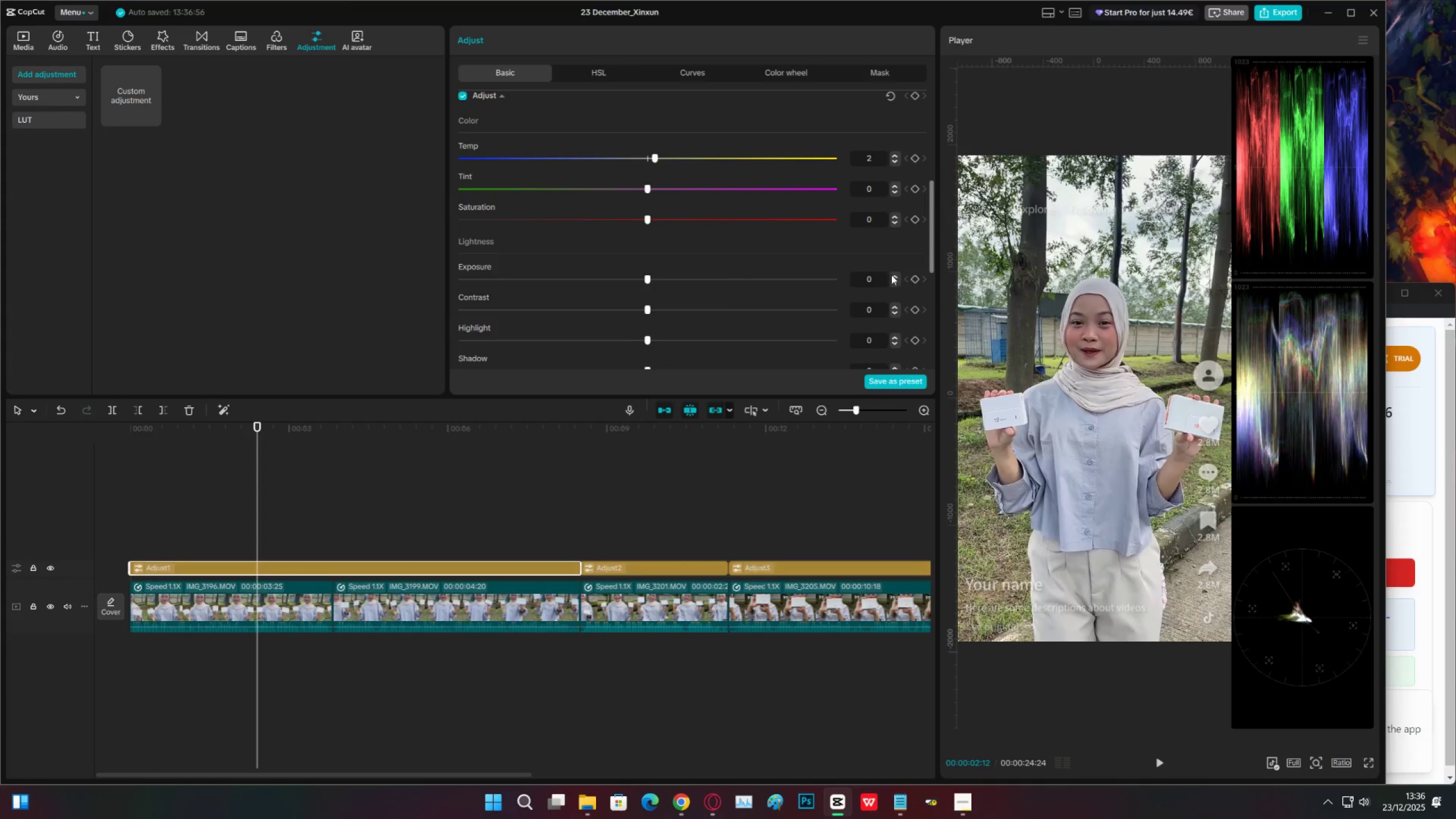 
double_click([891, 275])
 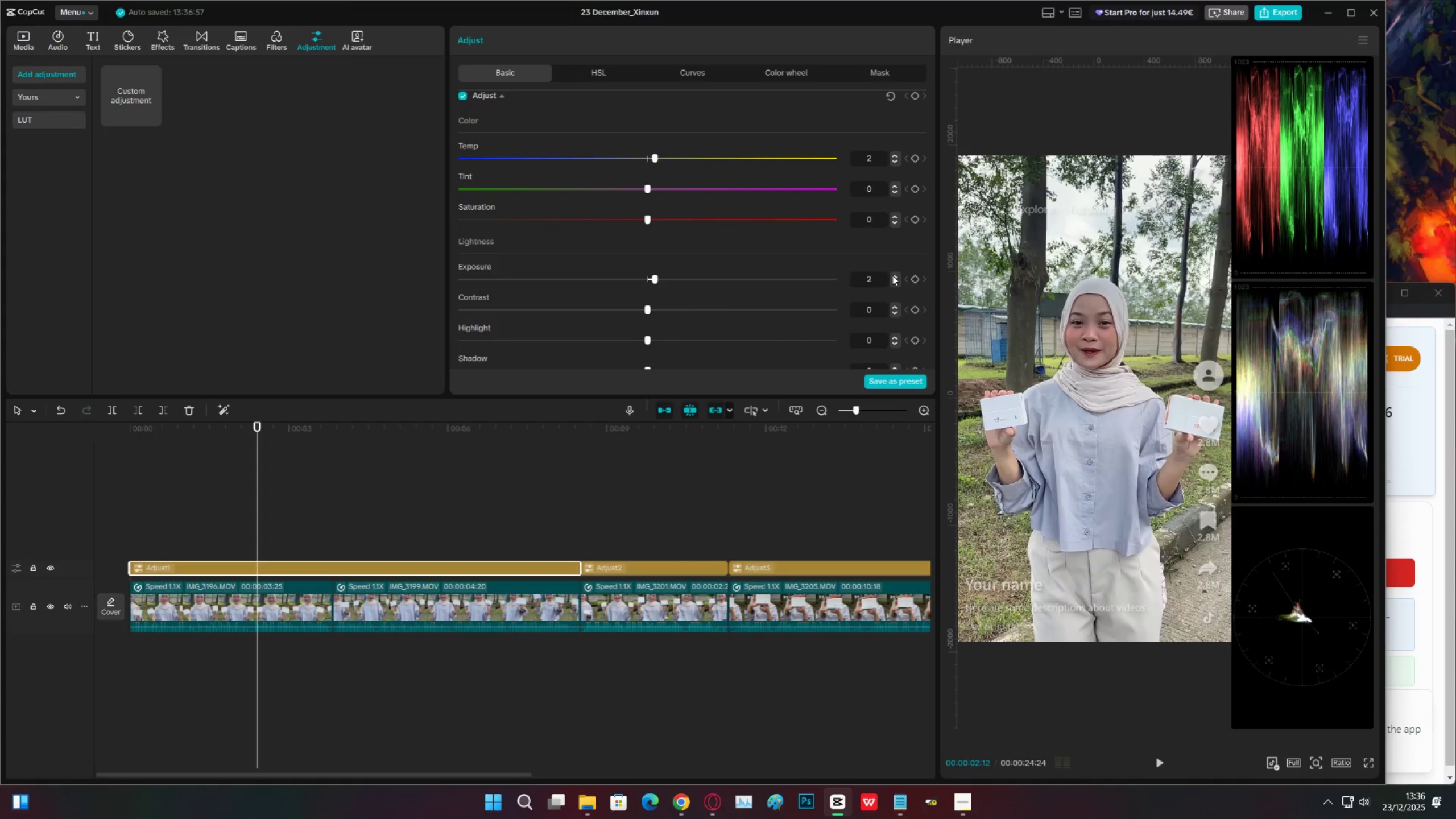 
triple_click([892, 275])
 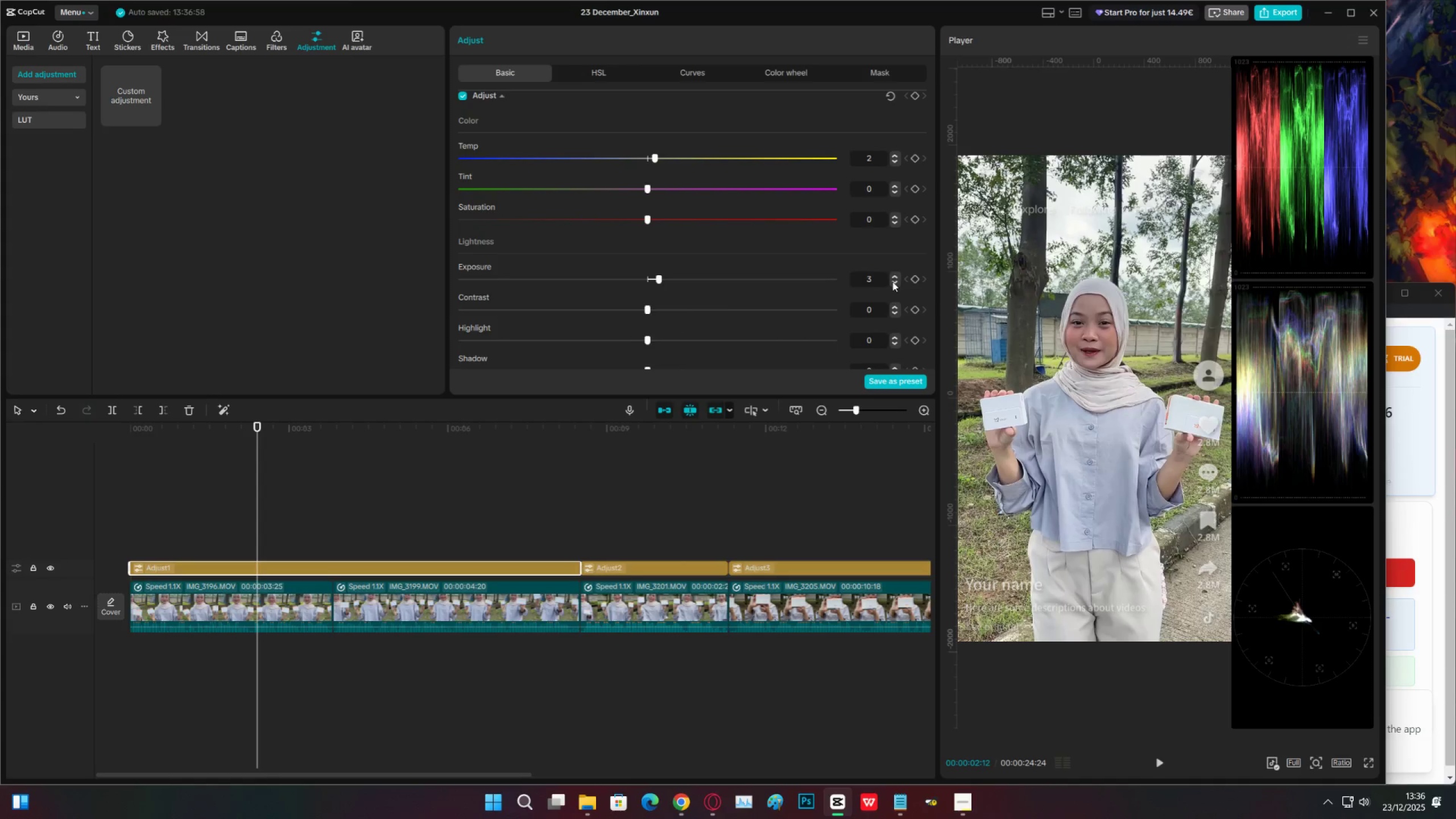 
triple_click([892, 282])
 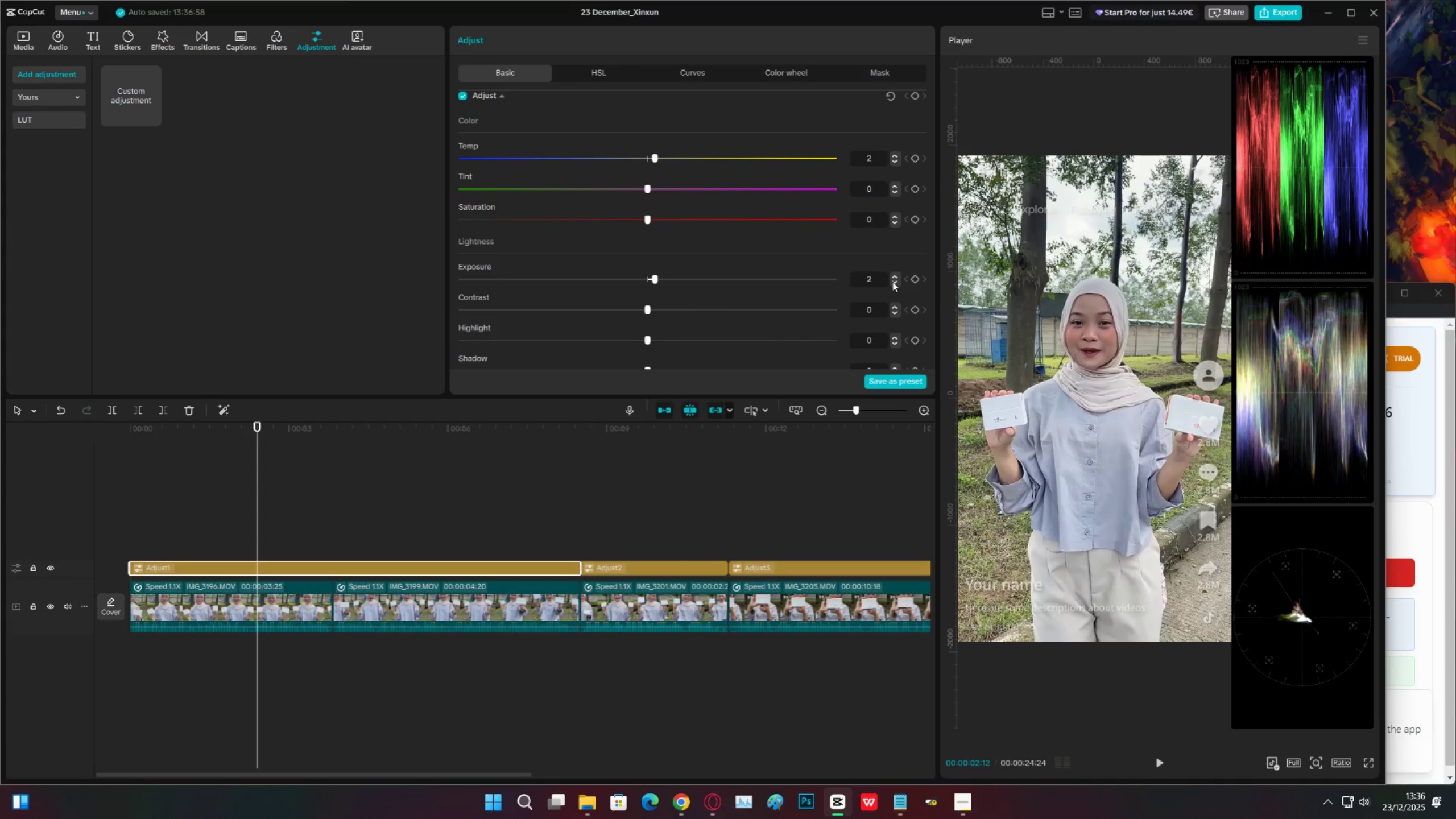 
triple_click([892, 282])
 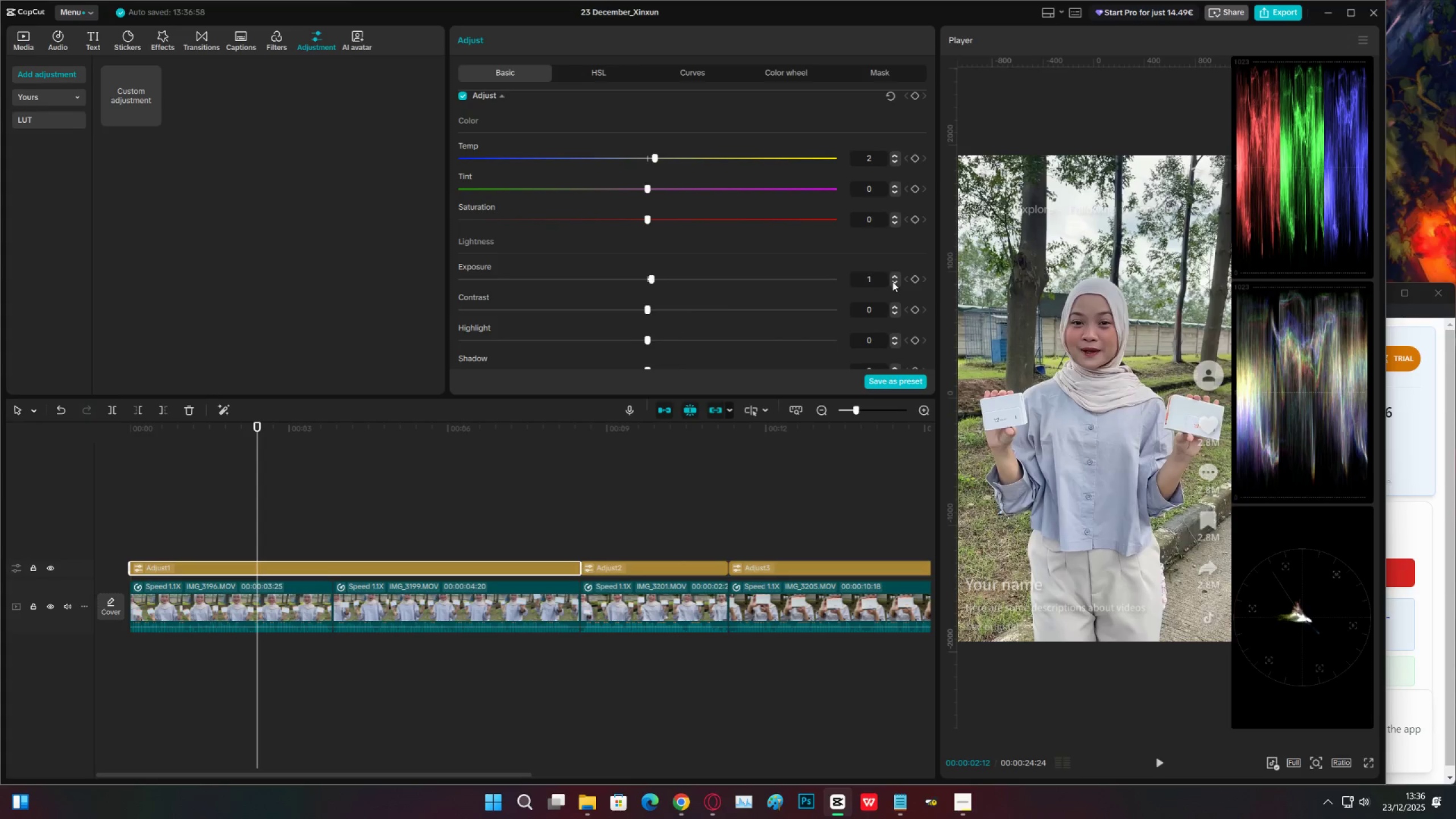 
triple_click([892, 282])
 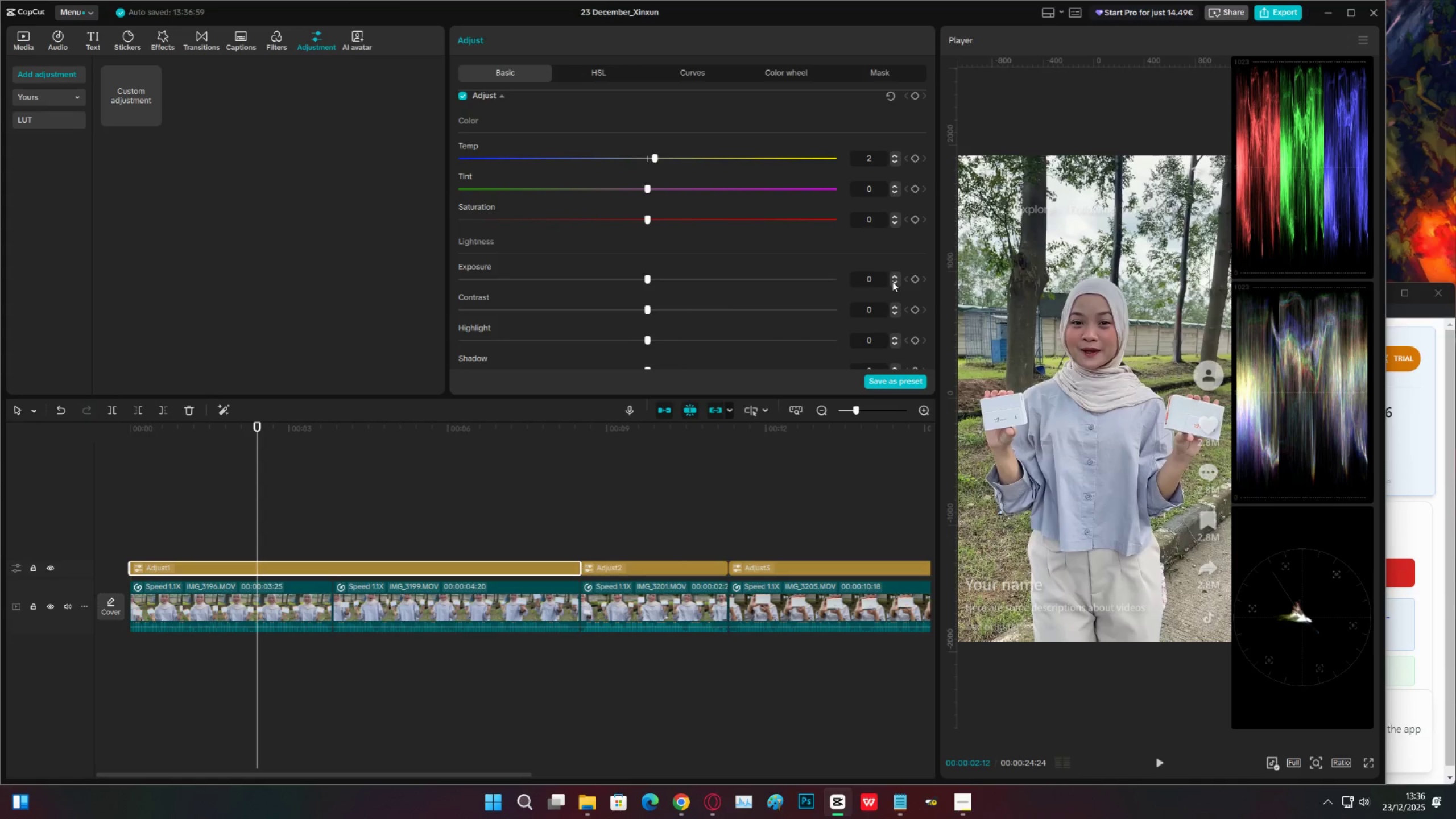 
scroll: coordinate [792, 313], scroll_direction: down, amount: 3.0
 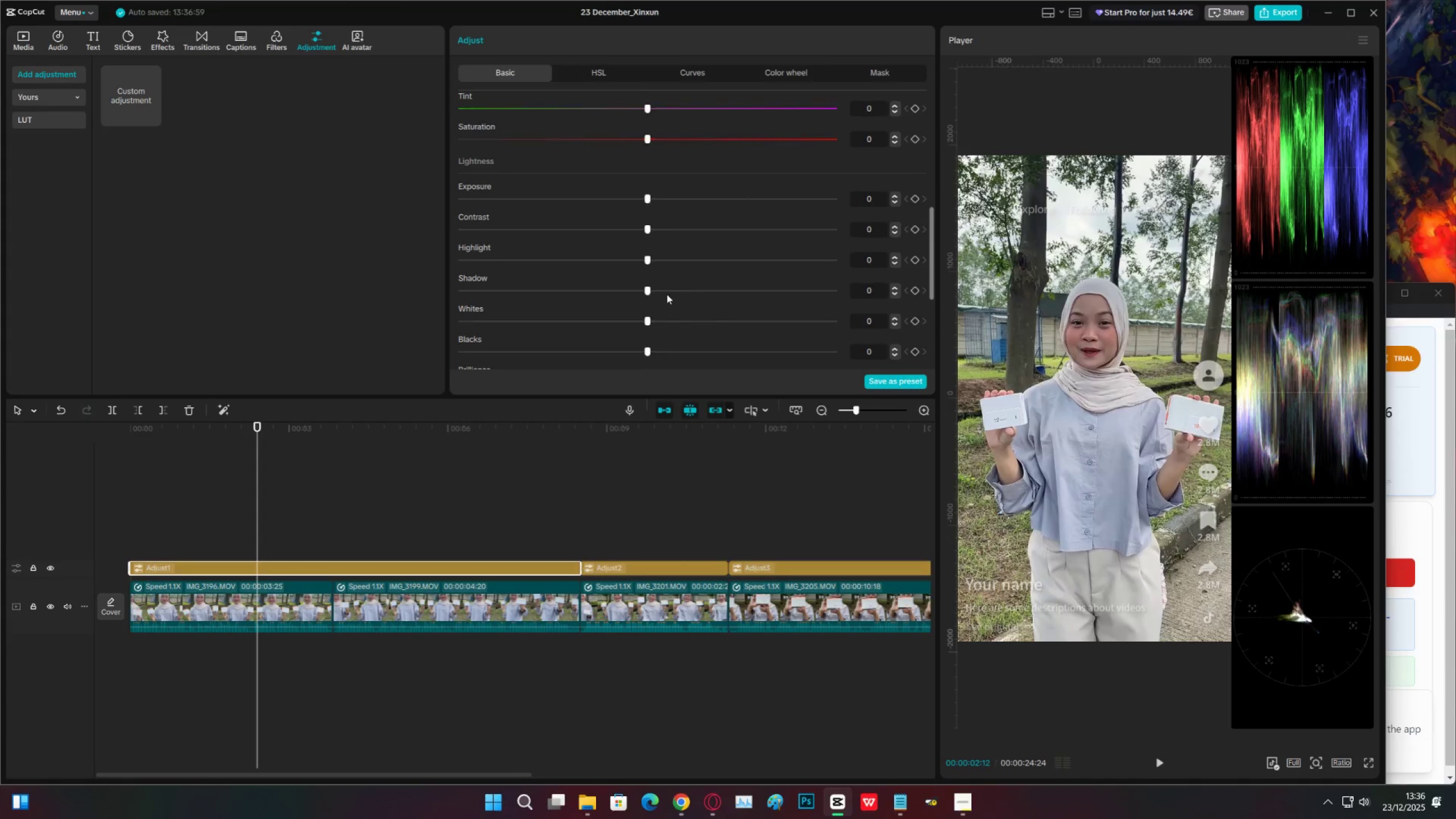 
left_click([661, 293])
 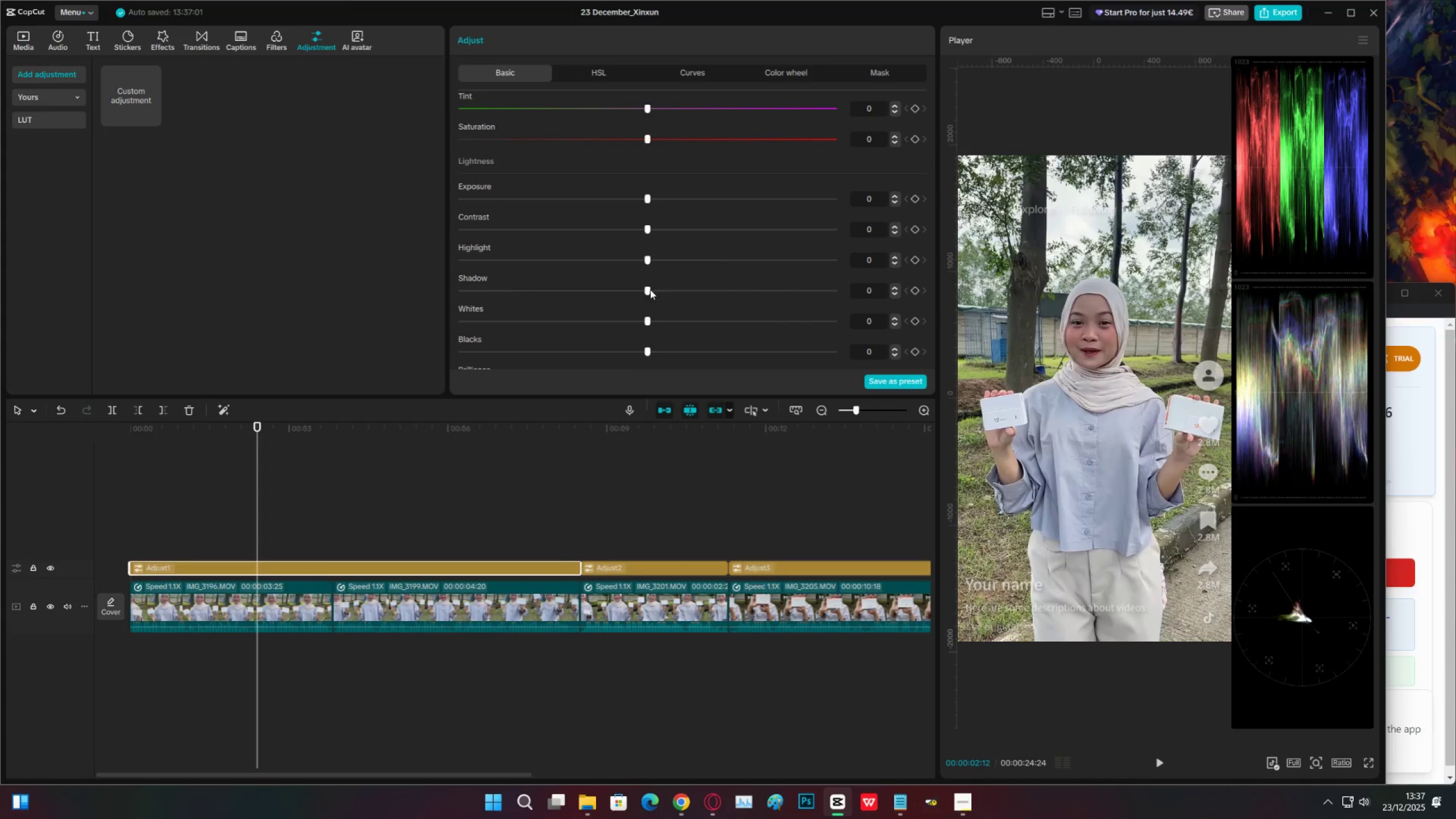 
scroll: coordinate [632, 324], scroll_direction: down, amount: 8.0
 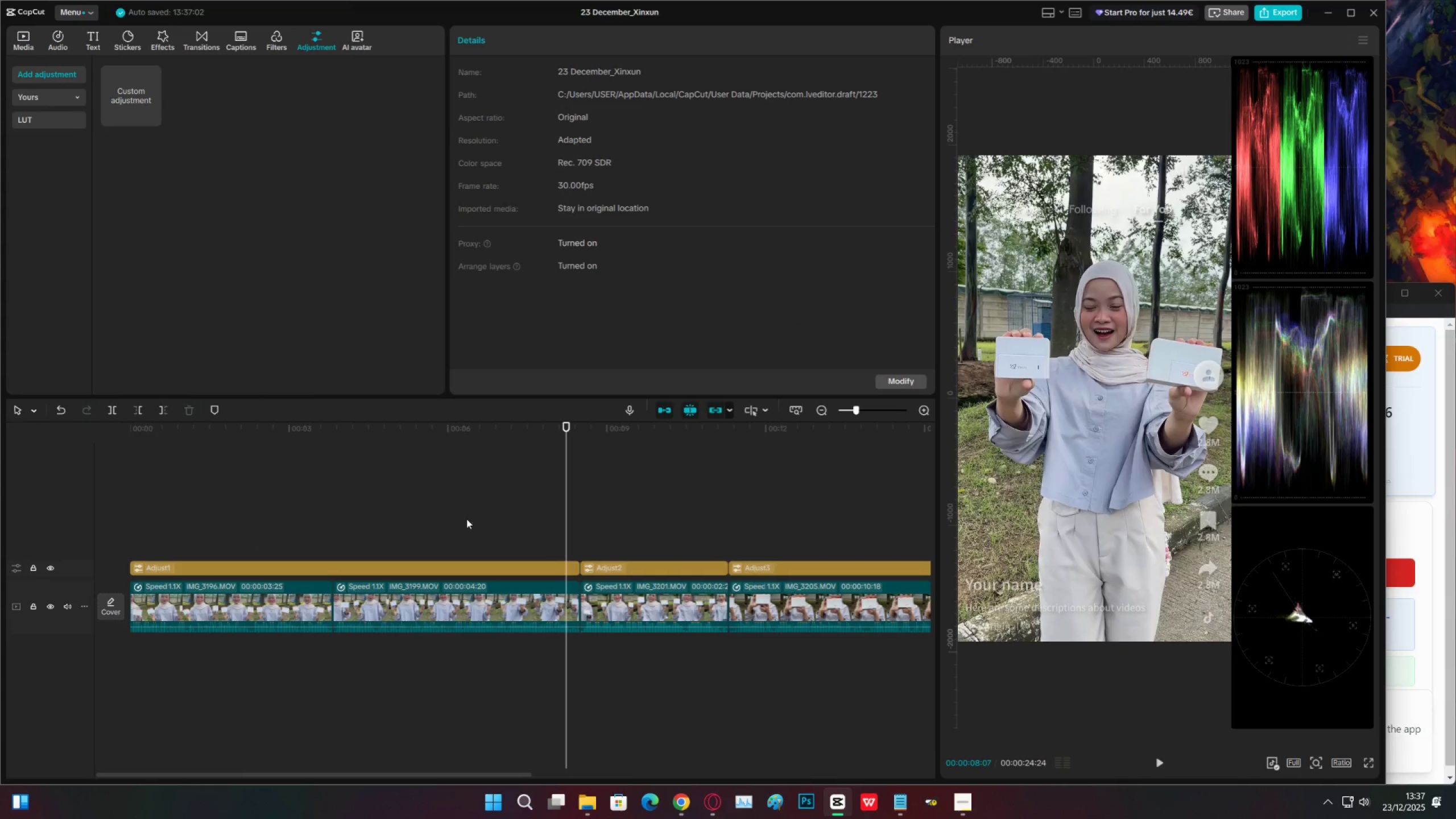 
key(Control+ControlLeft)
 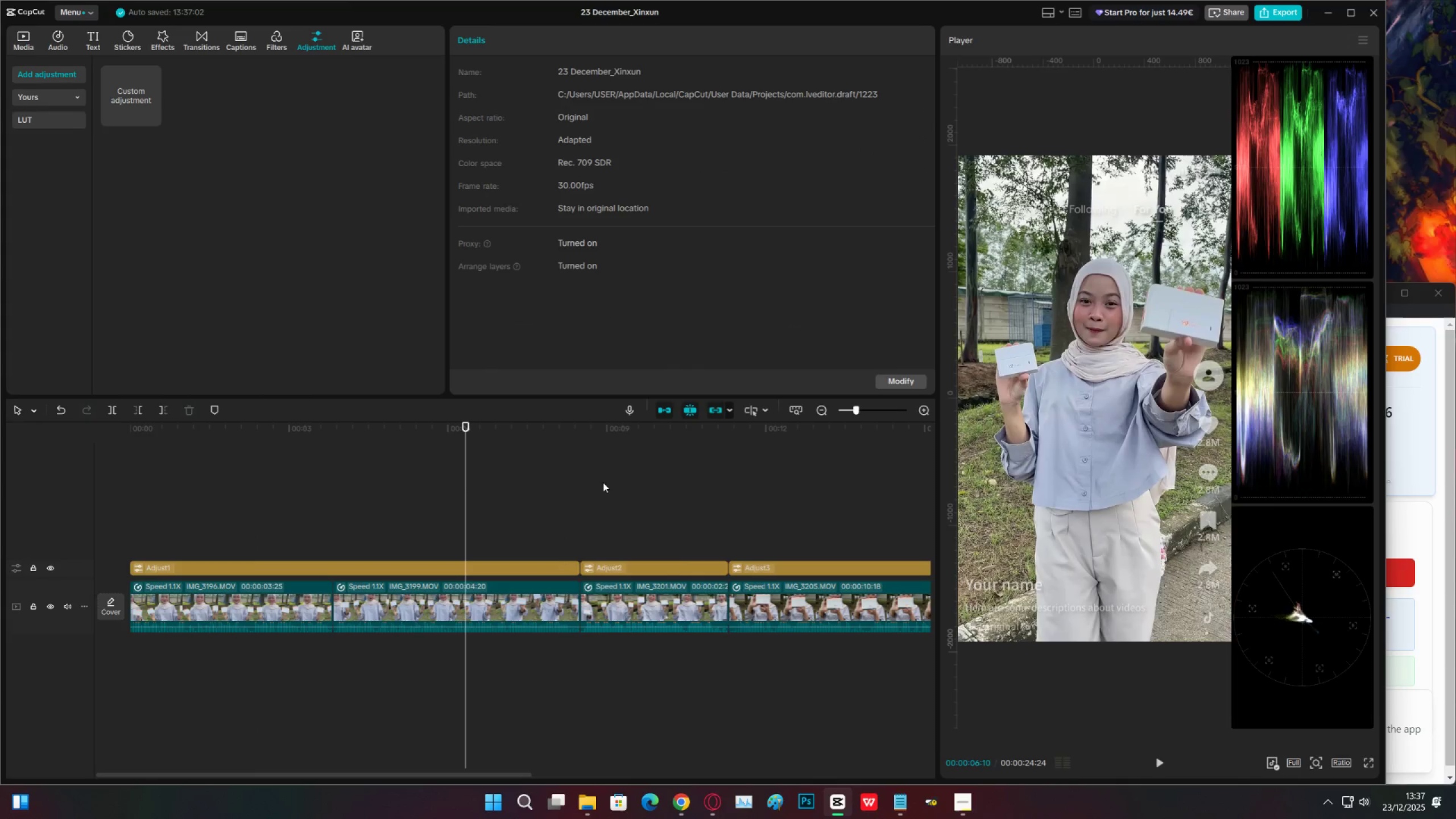 
key(Control+S)
 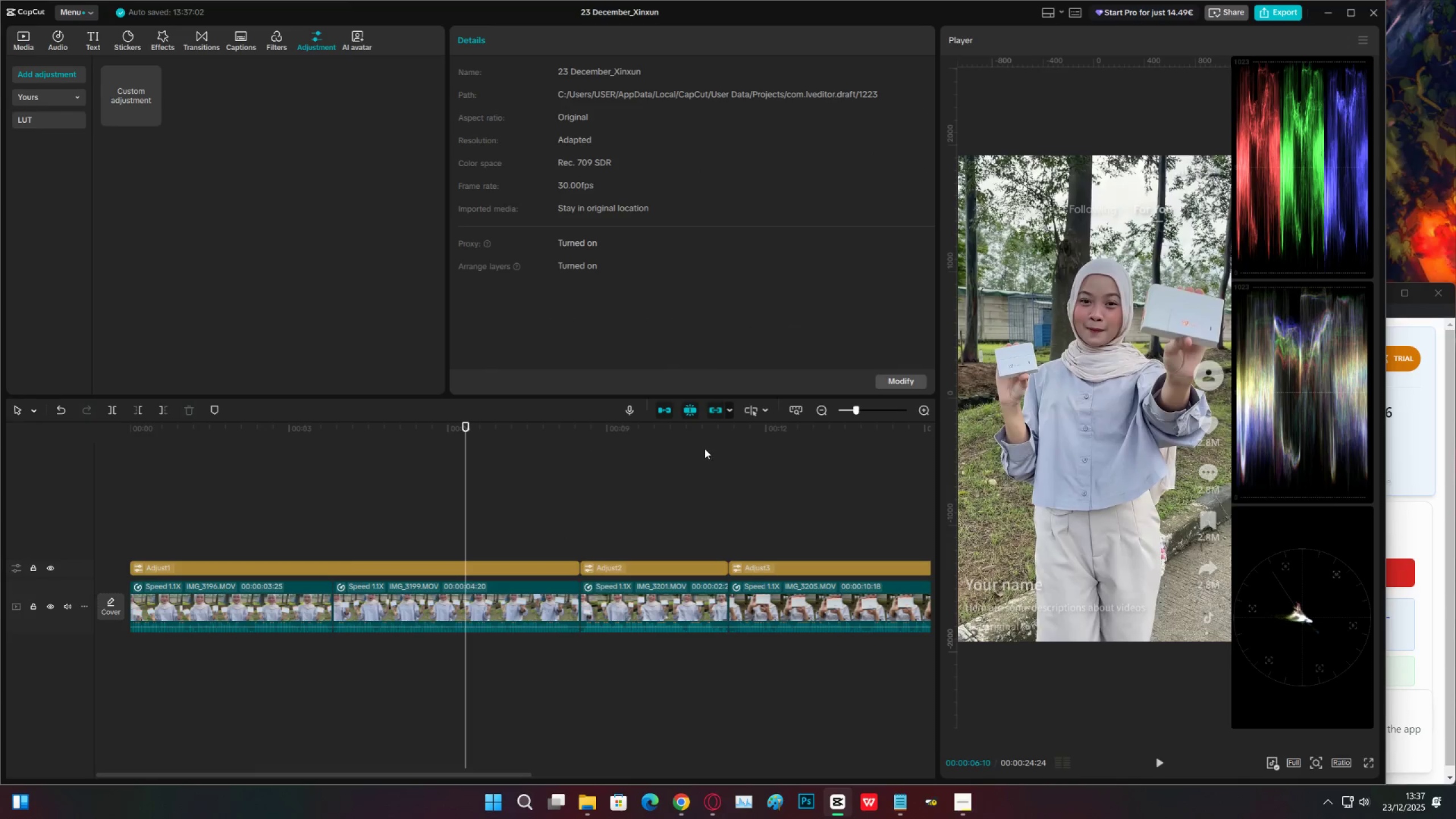 
left_click_drag(start_coordinate=[706, 441], to_coordinate=[436, 439])
 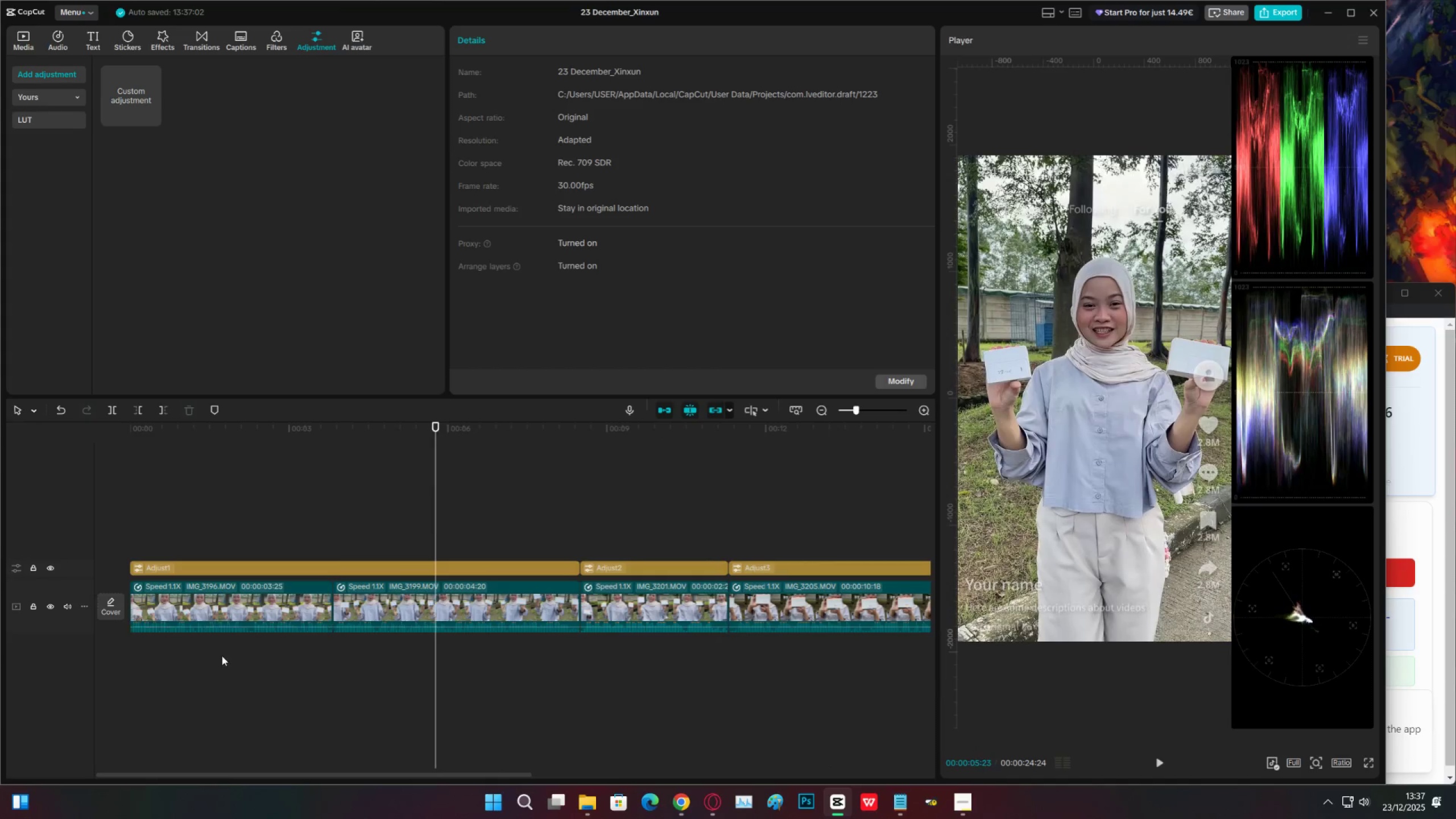 
left_click_drag(start_coordinate=[218, 659], to_coordinate=[479, 613])
 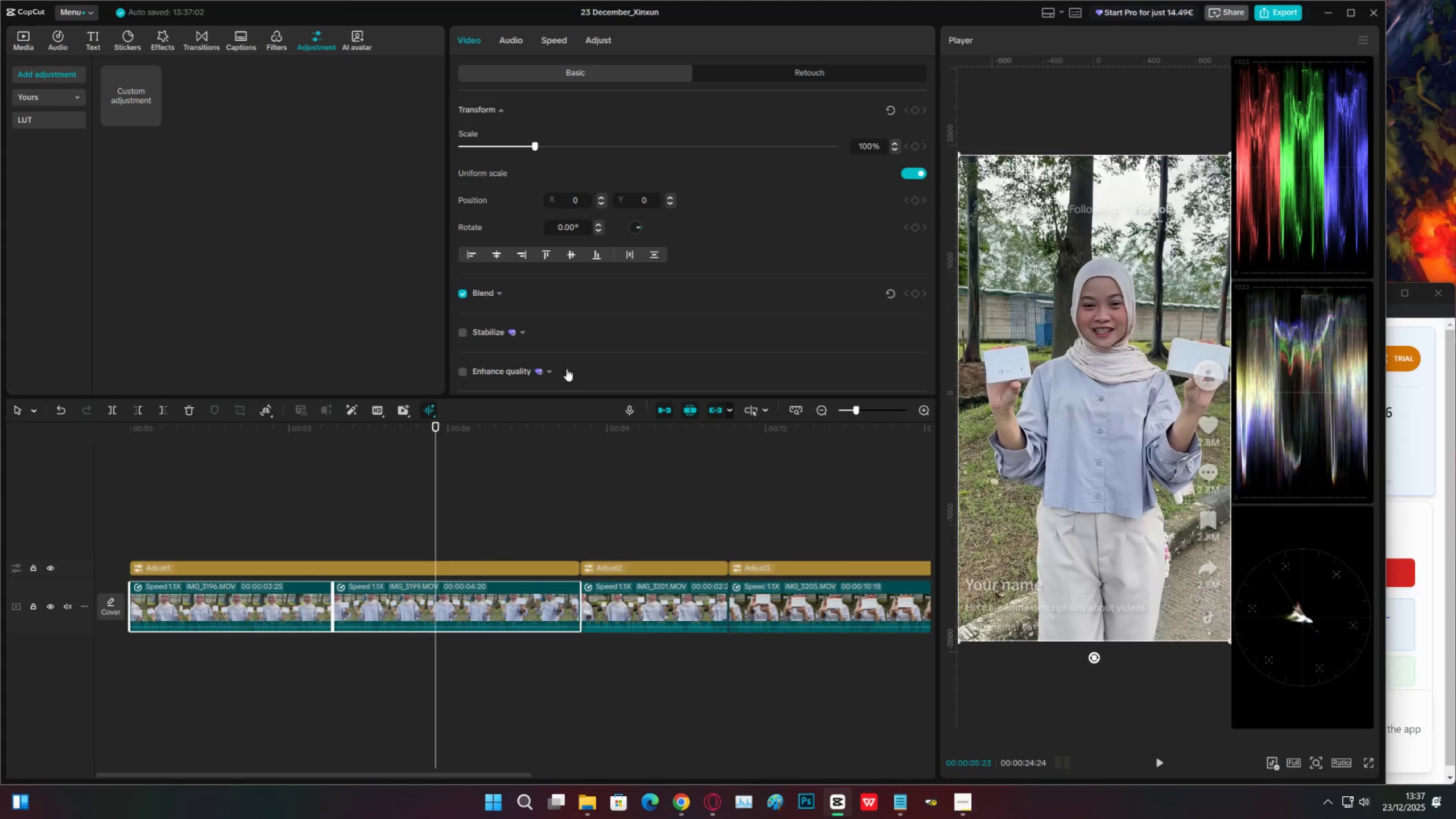 
scroll: coordinate [594, 313], scroll_direction: down, amount: 14.0
 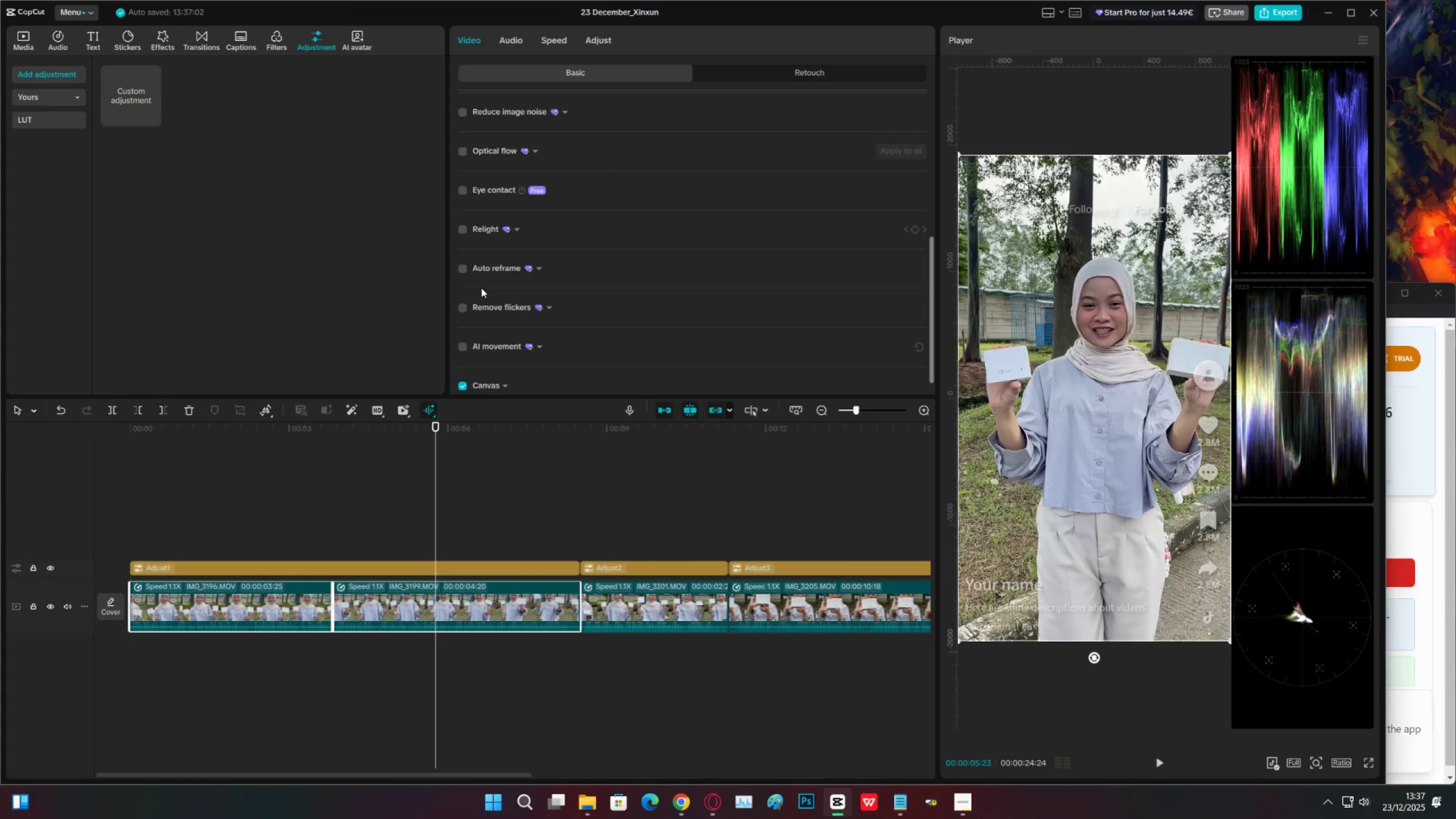 
scroll: coordinate [473, 265], scroll_direction: up, amount: 3.0
 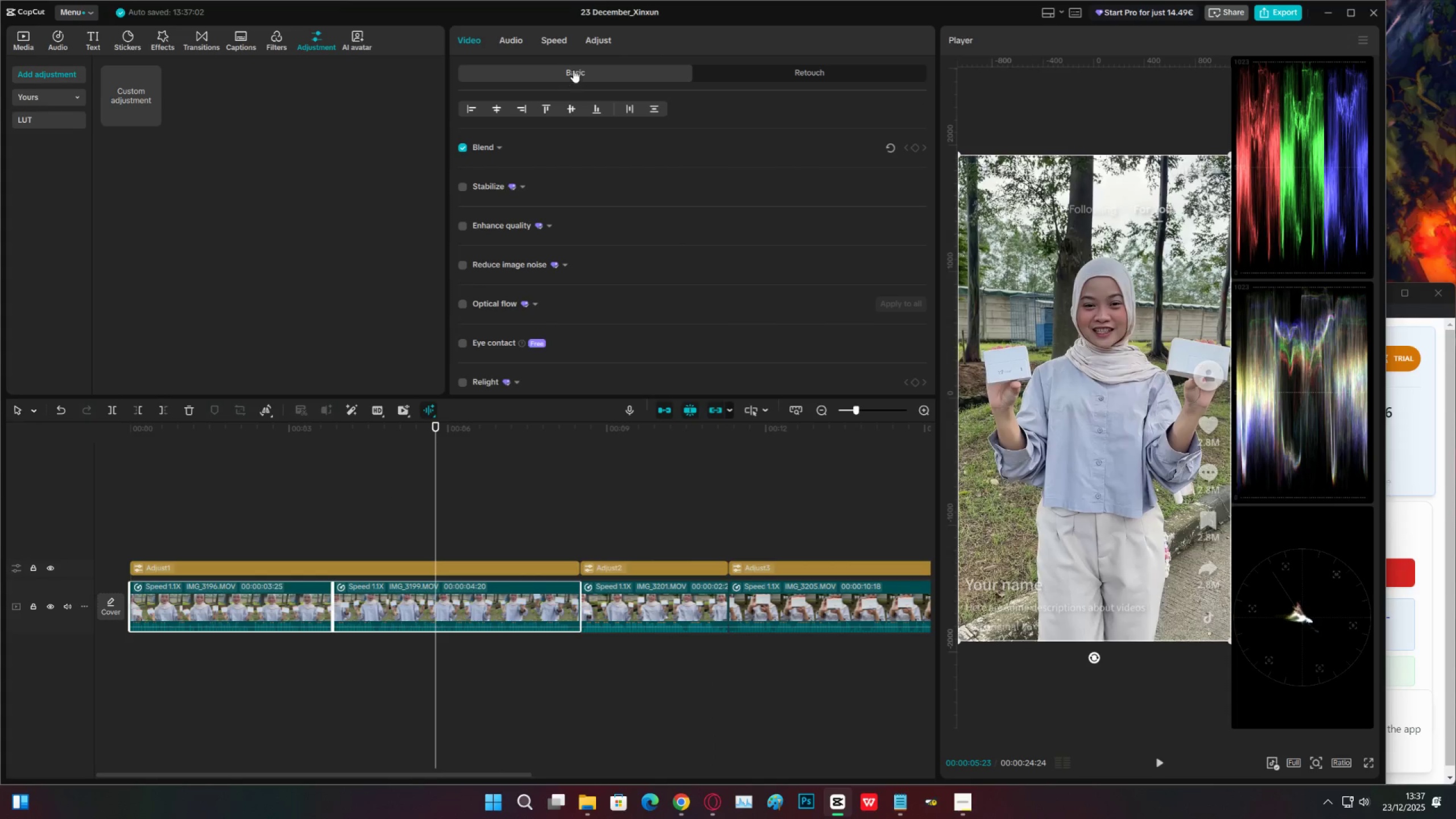 
left_click([802, 66])
 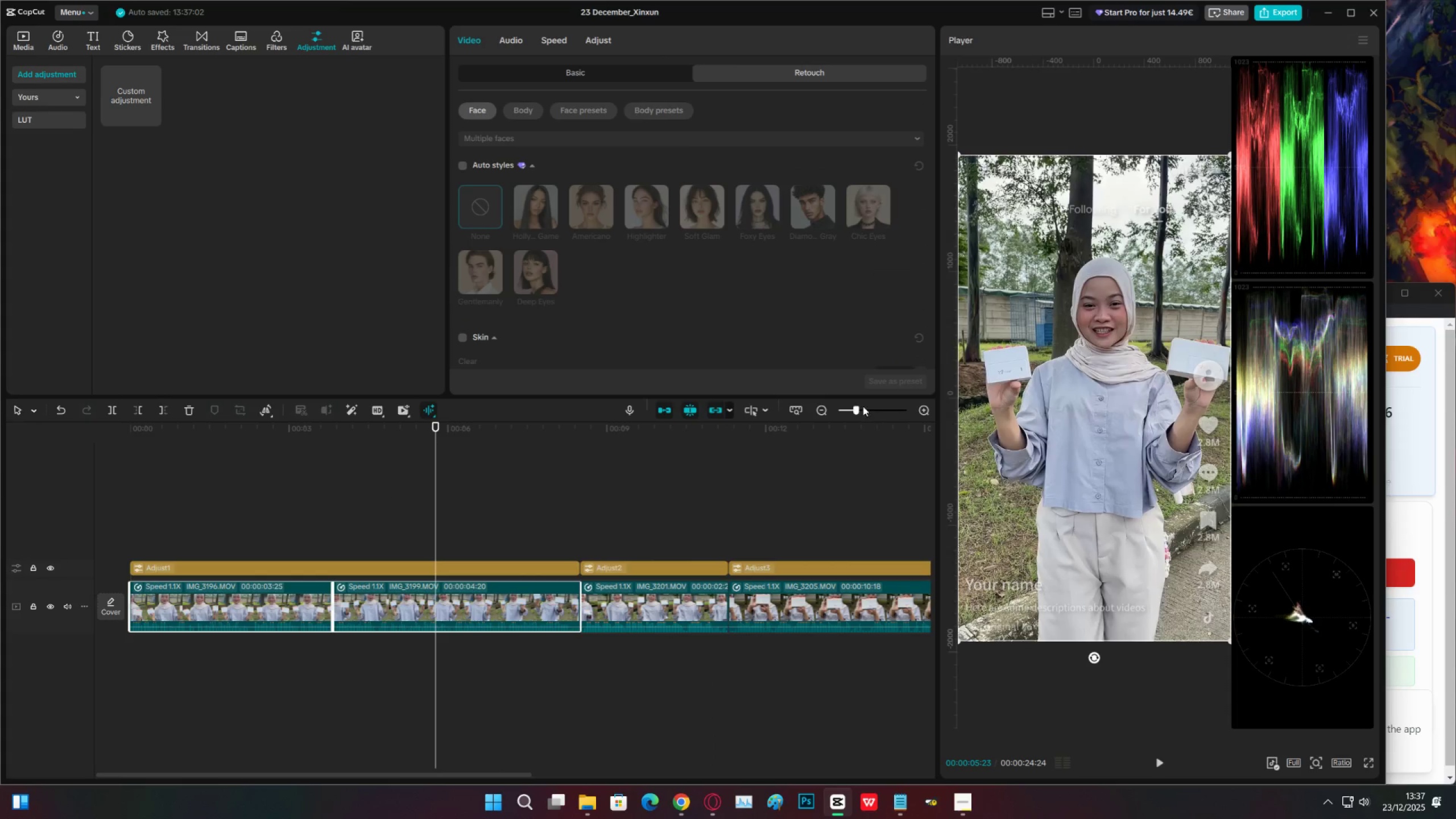 
double_click([829, 409])
 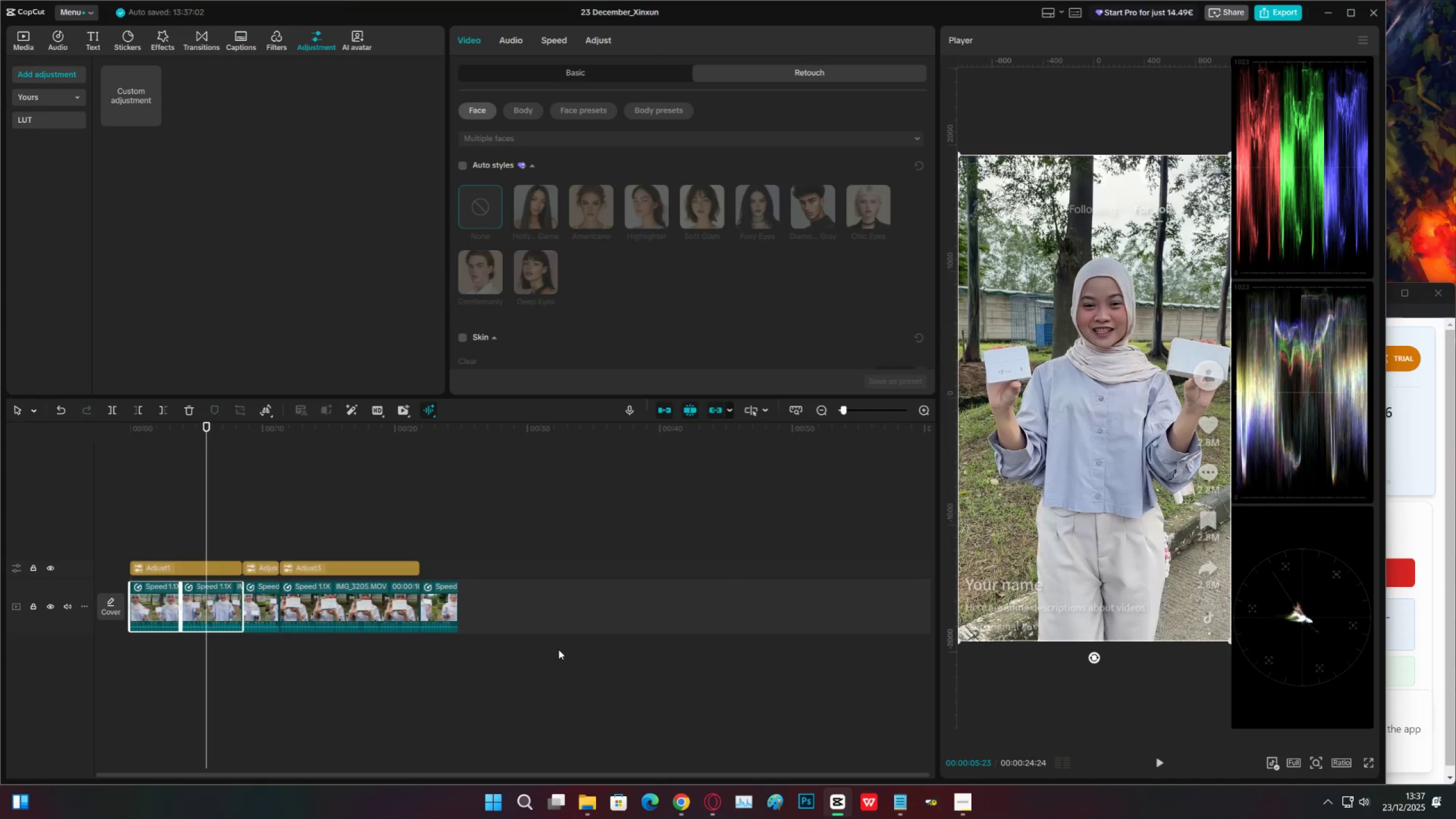 
left_click_drag(start_coordinate=[481, 663], to_coordinate=[125, 595])
 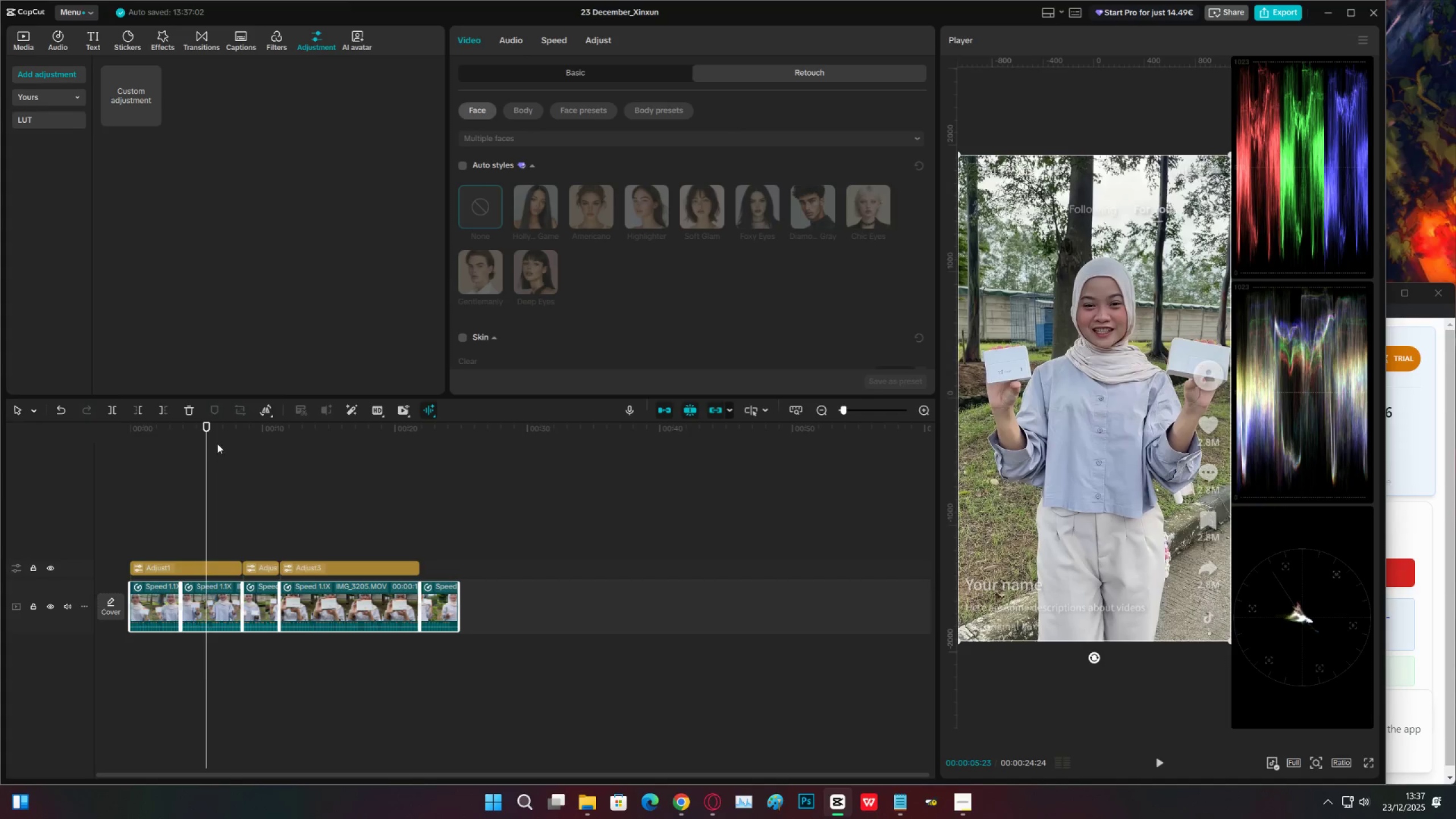 
left_click_drag(start_coordinate=[222, 432], to_coordinate=[420, 444])
 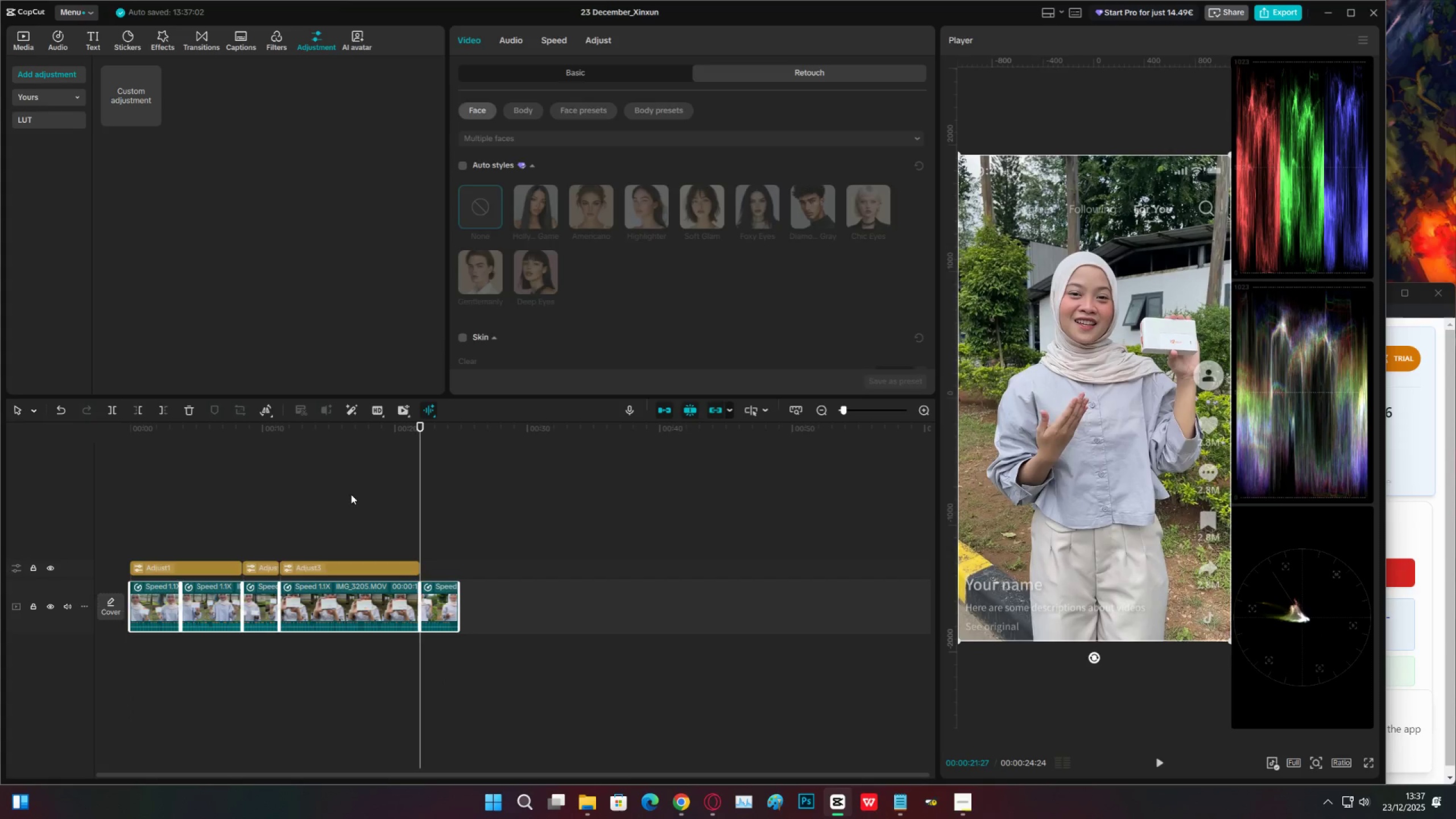 
left_click([351, 498])
 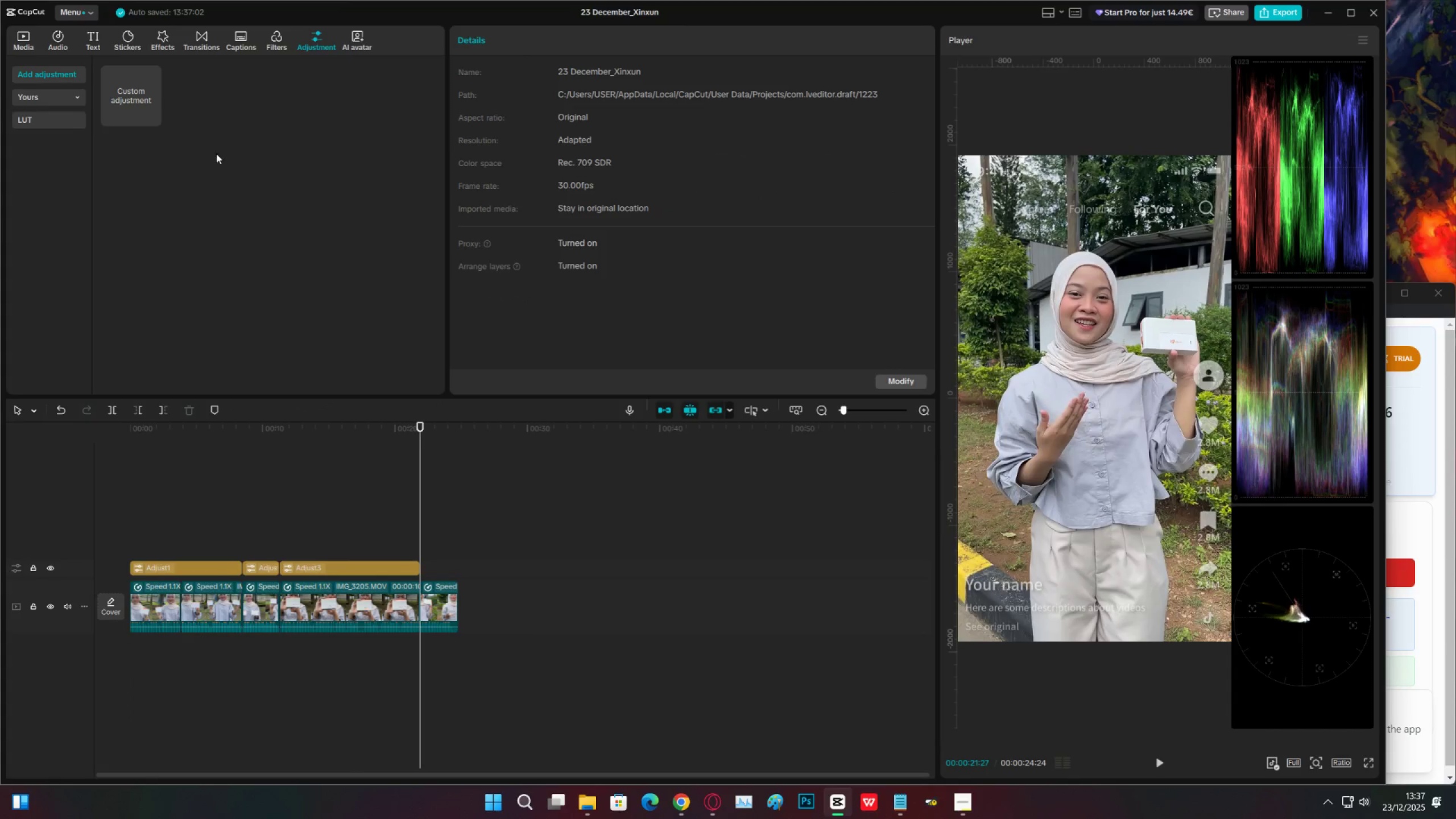 
left_click([155, 118])
 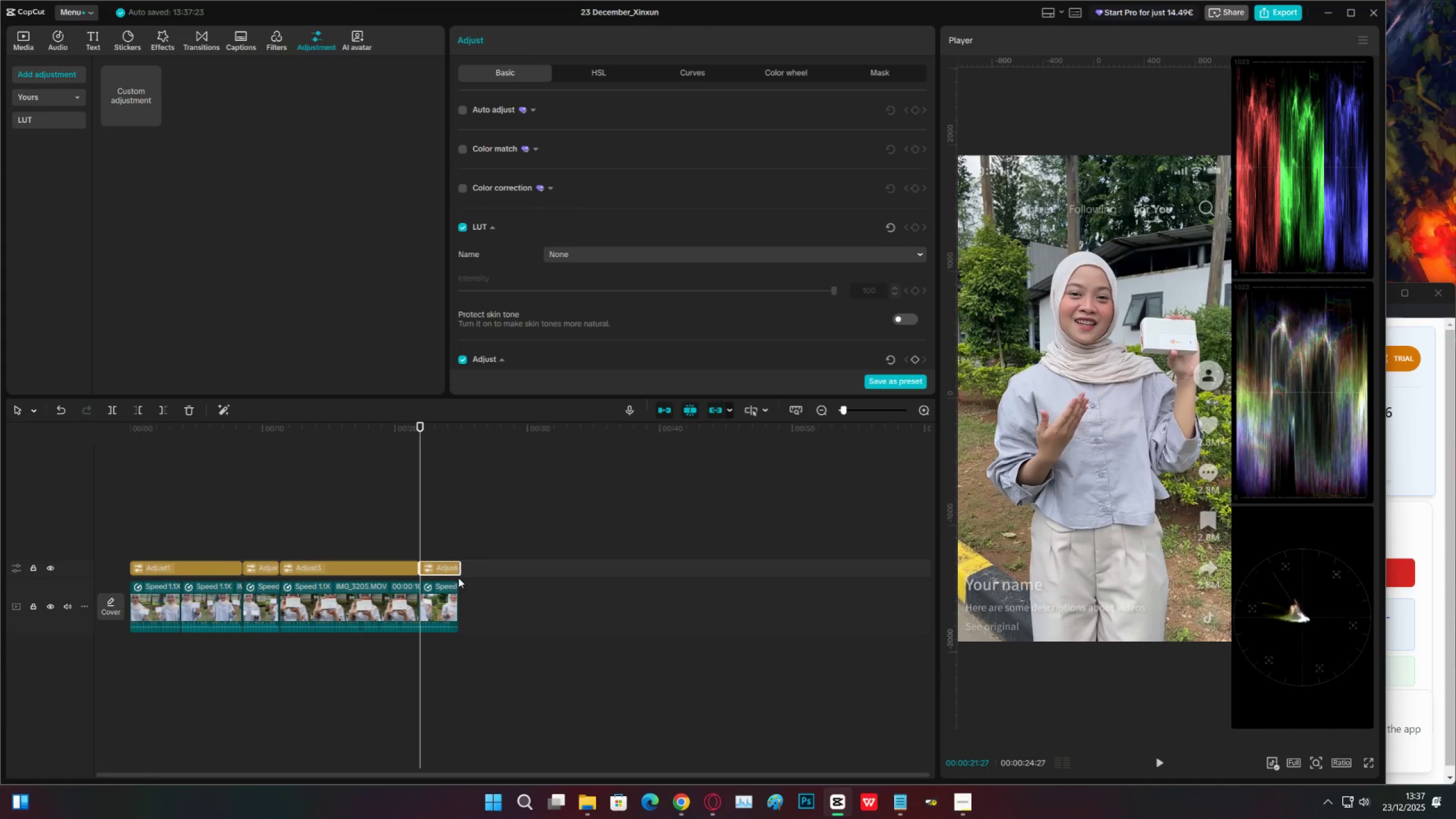 
left_click_drag(start_coordinate=[461, 572], to_coordinate=[457, 572])
 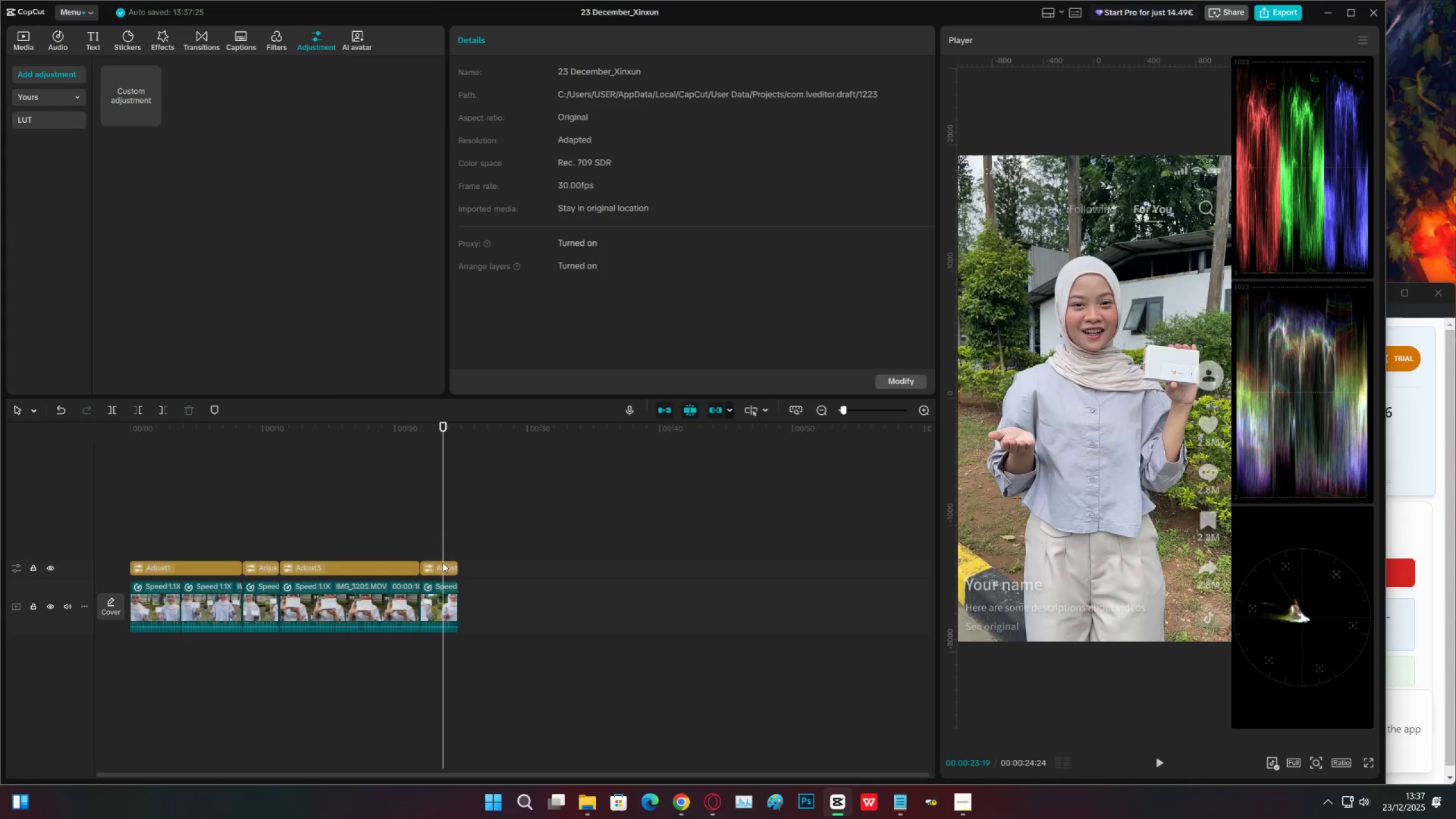 
double_click([442, 569])
 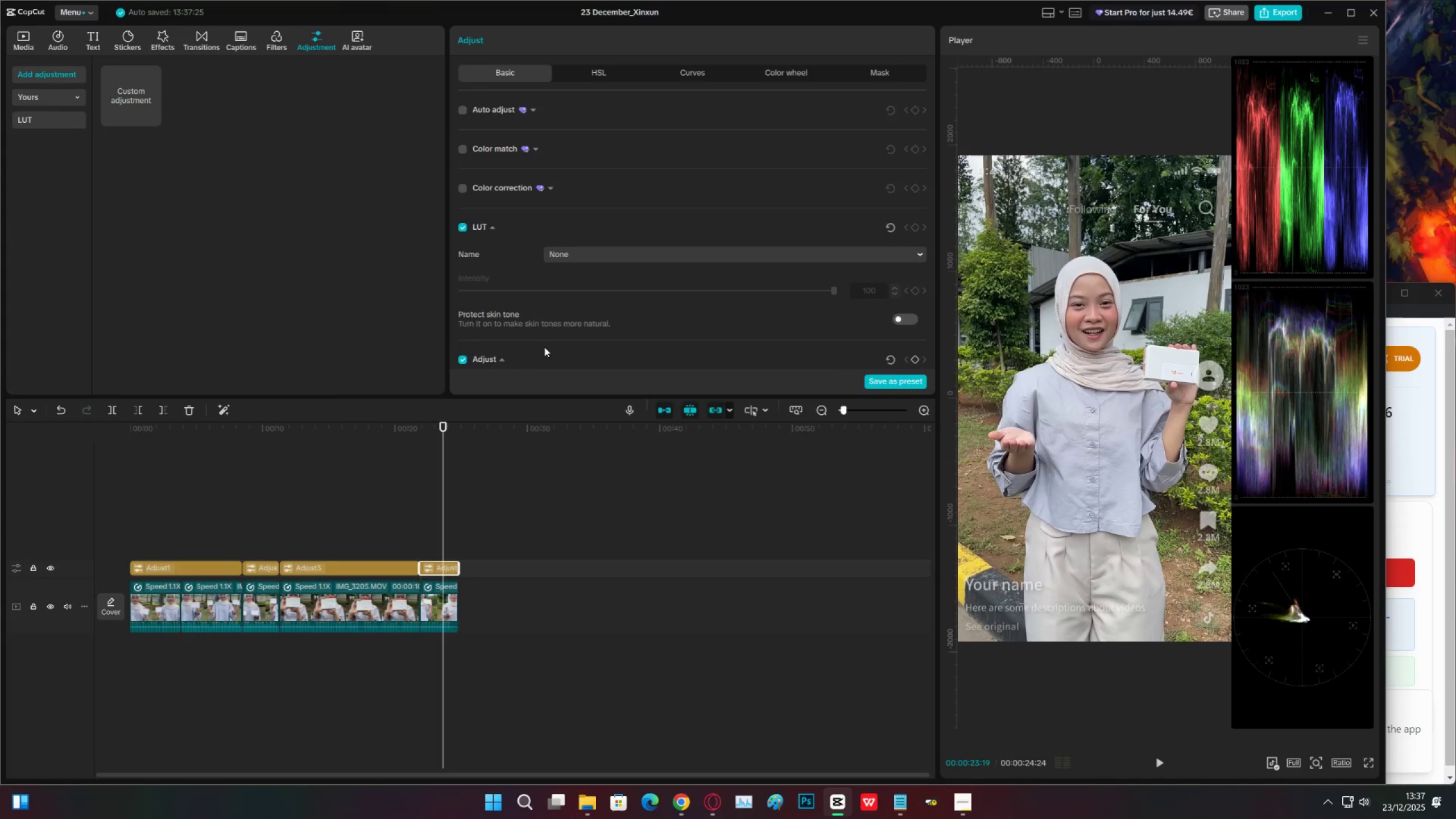 
scroll: coordinate [651, 280], scroll_direction: down, amount: 23.0
 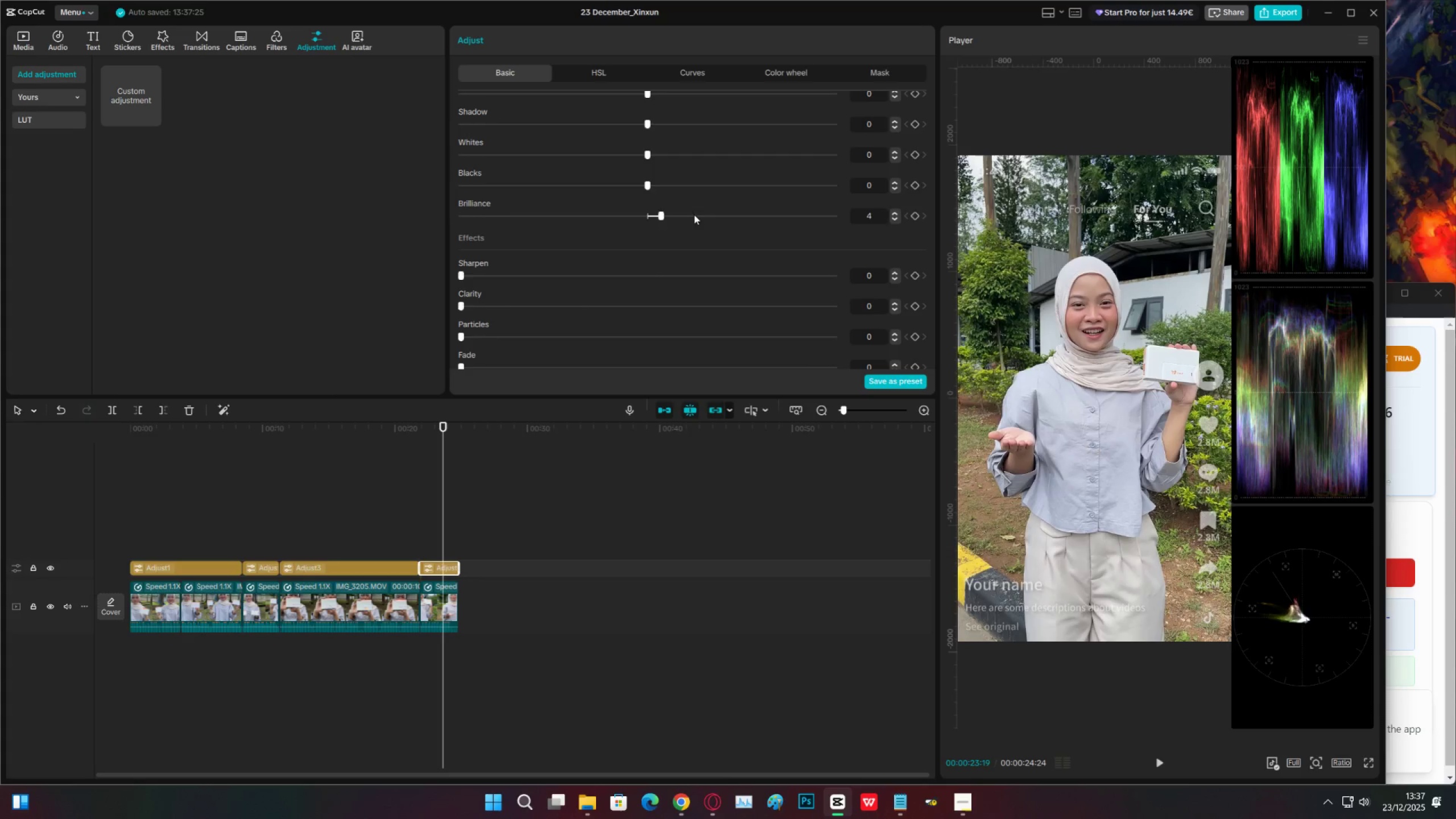 
double_click([893, 218])
 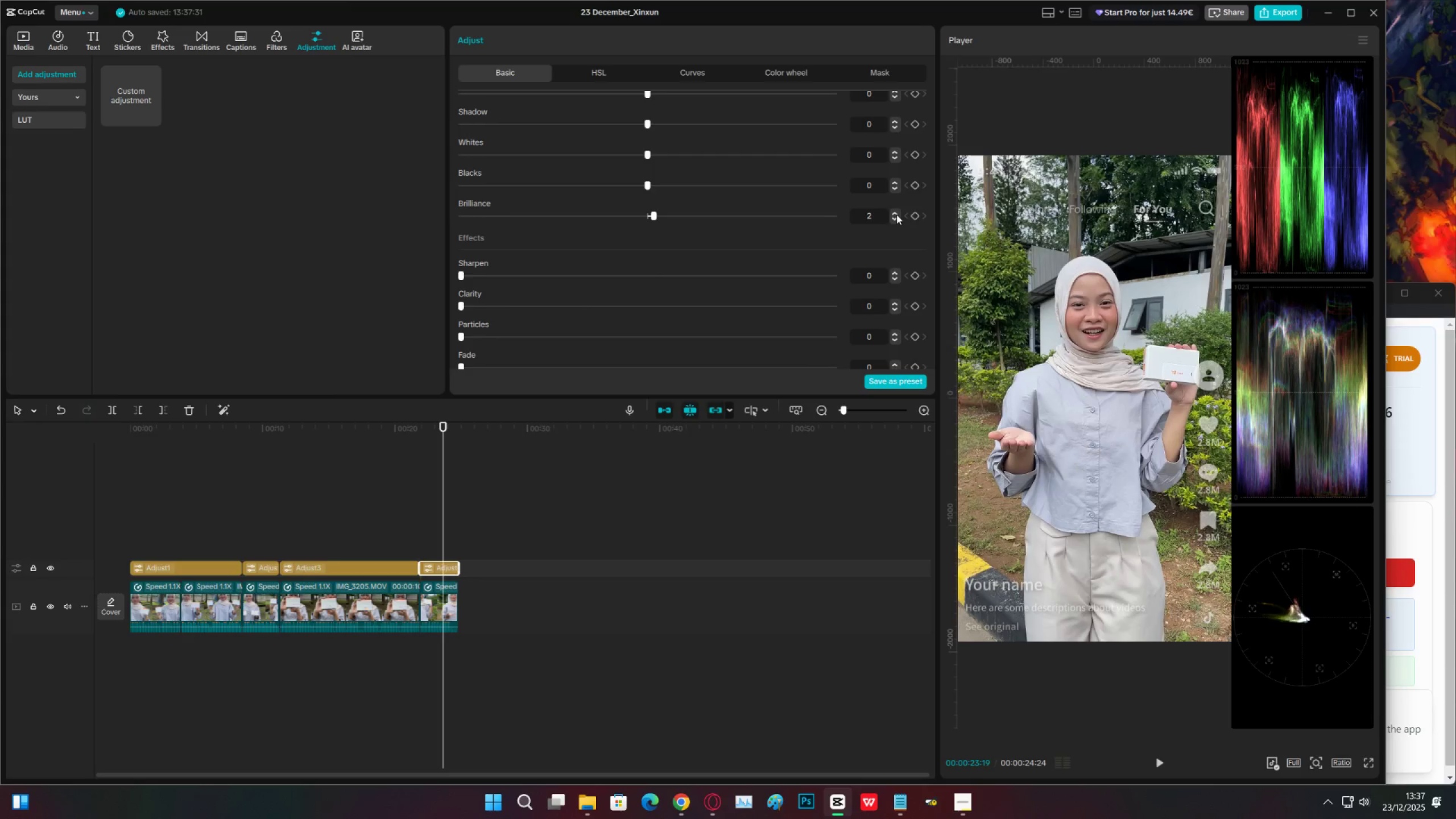 
triple_click([896, 213])
 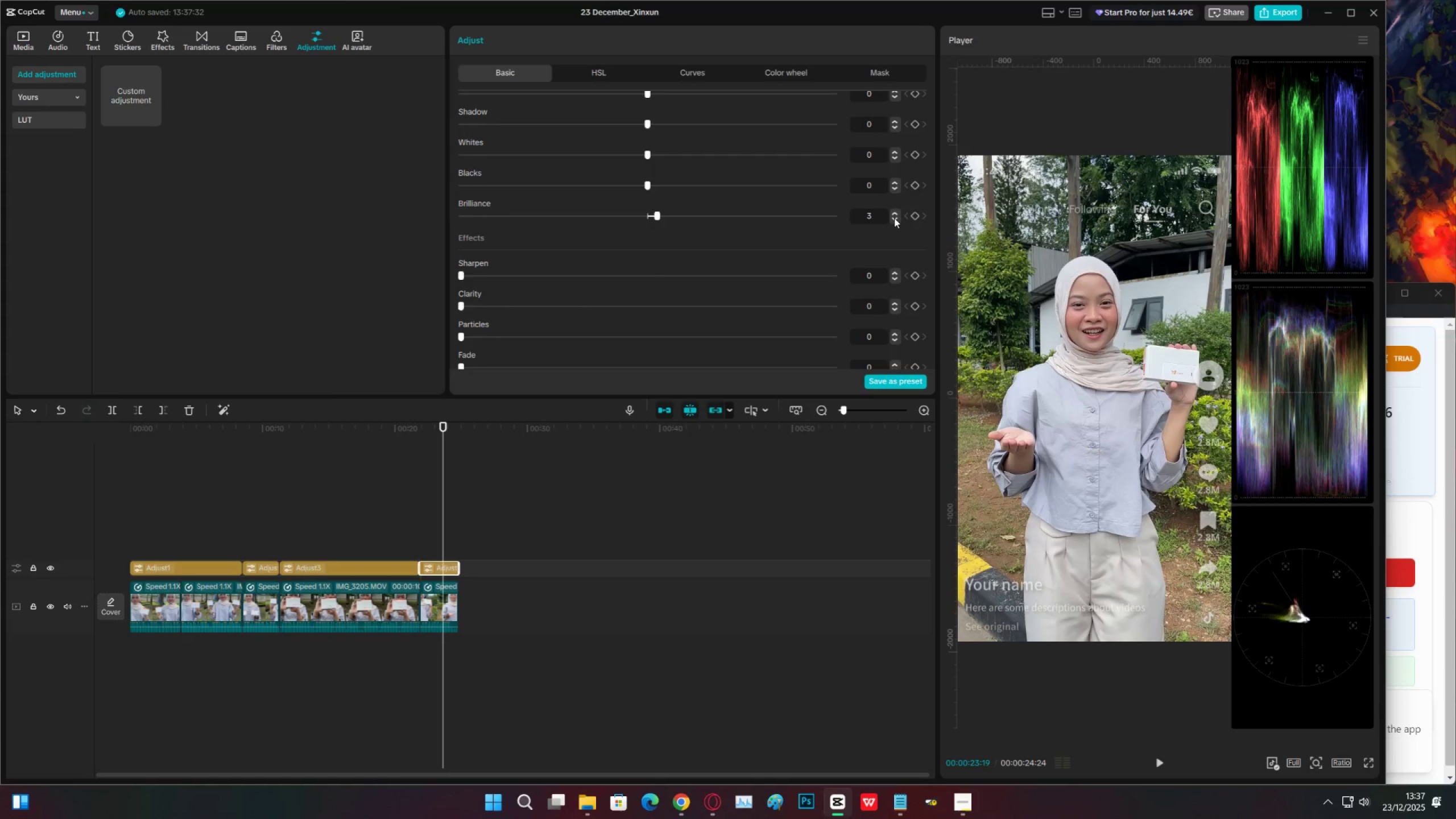 
triple_click([894, 218])
 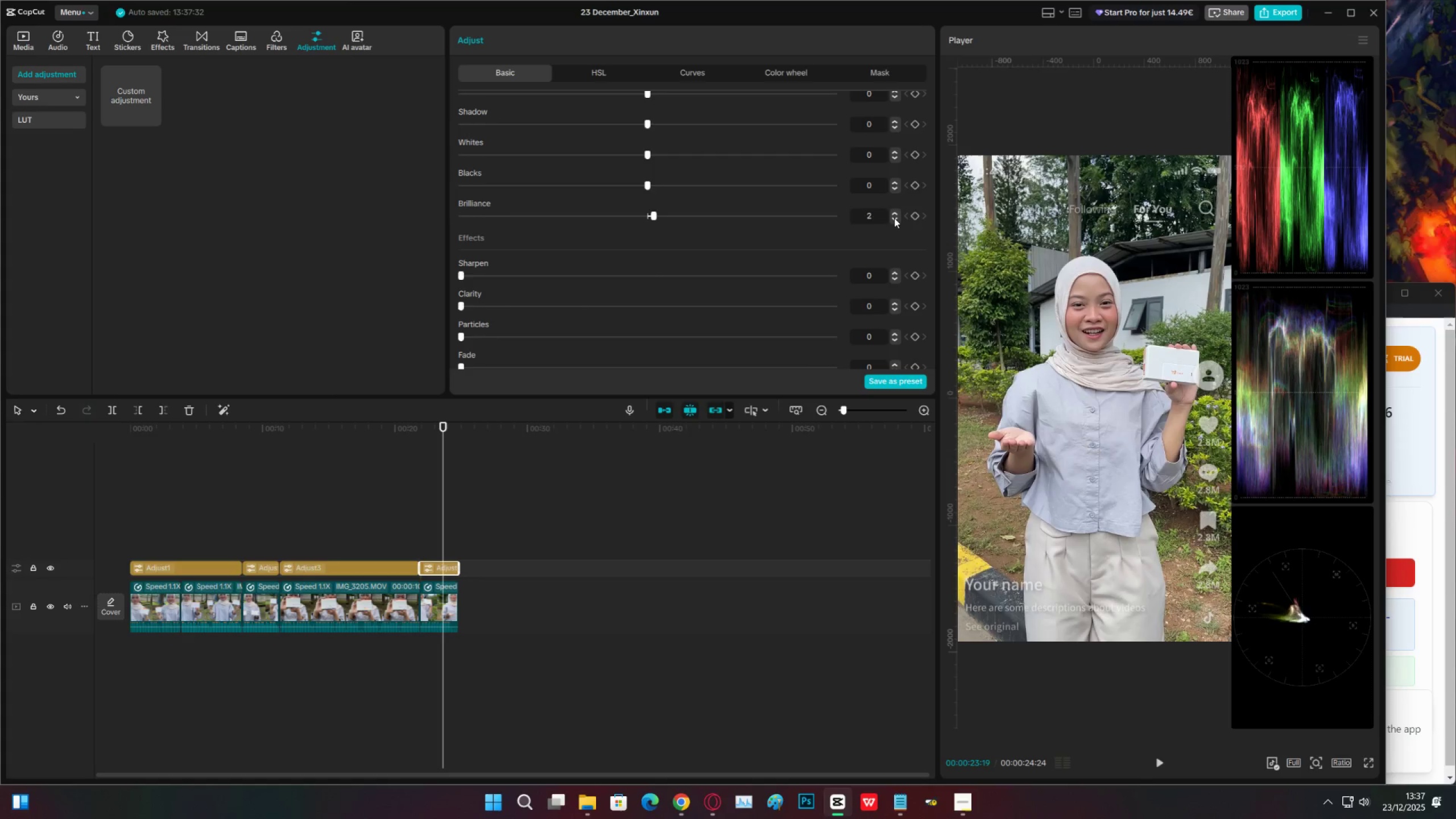 
triple_click([894, 218])
 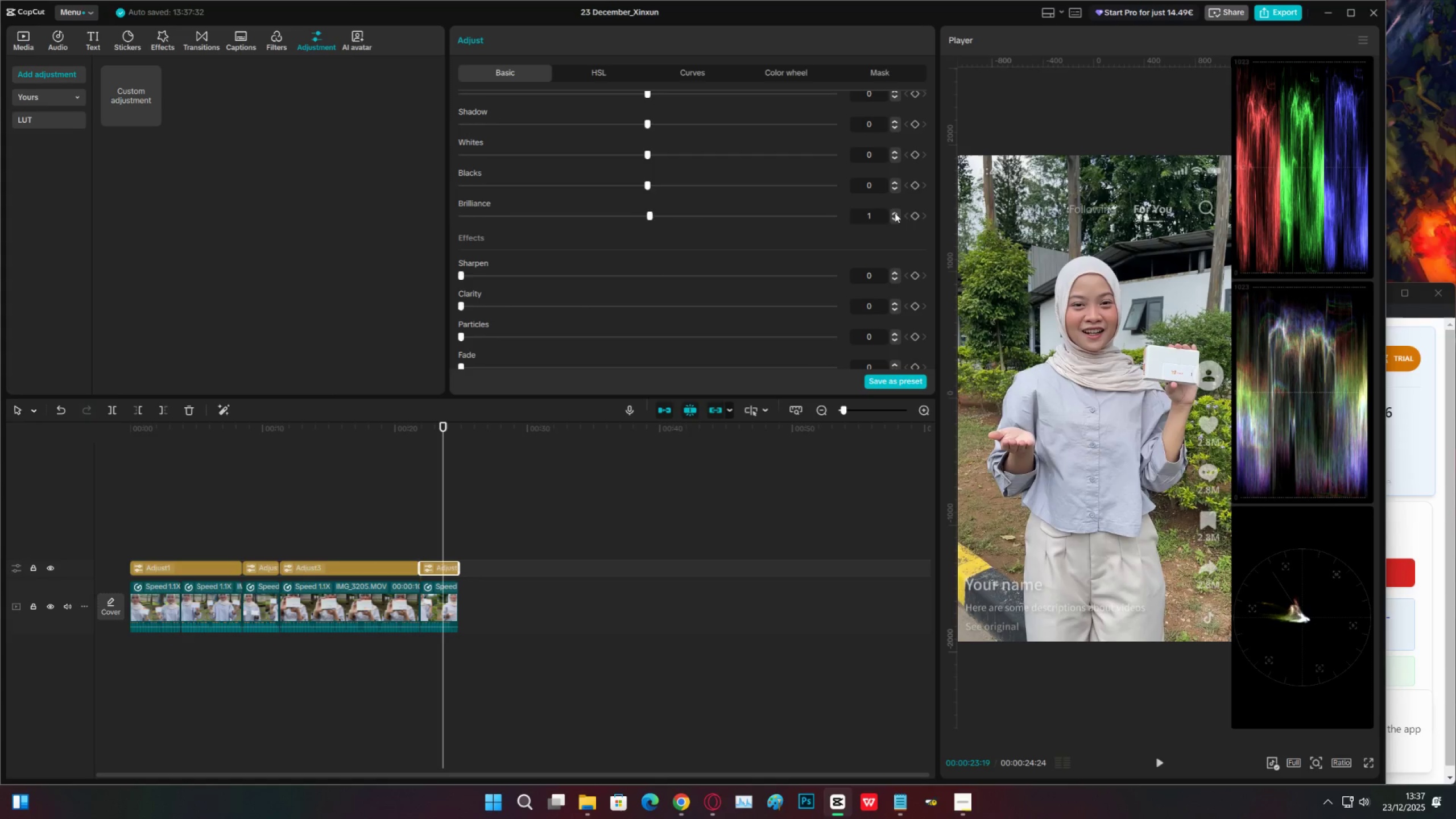 
triple_click([895, 212])
 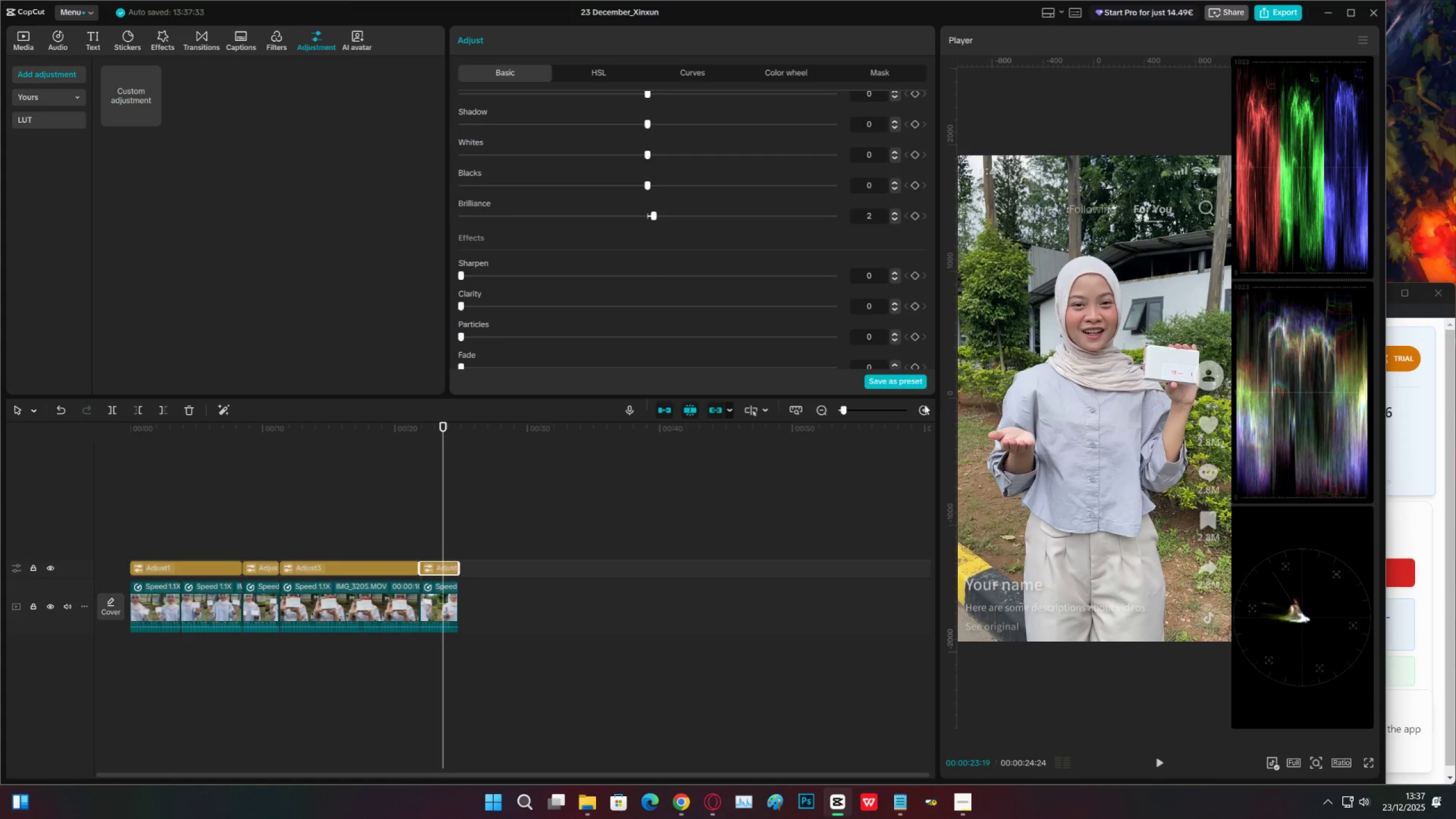 
double_click([924, 412])
 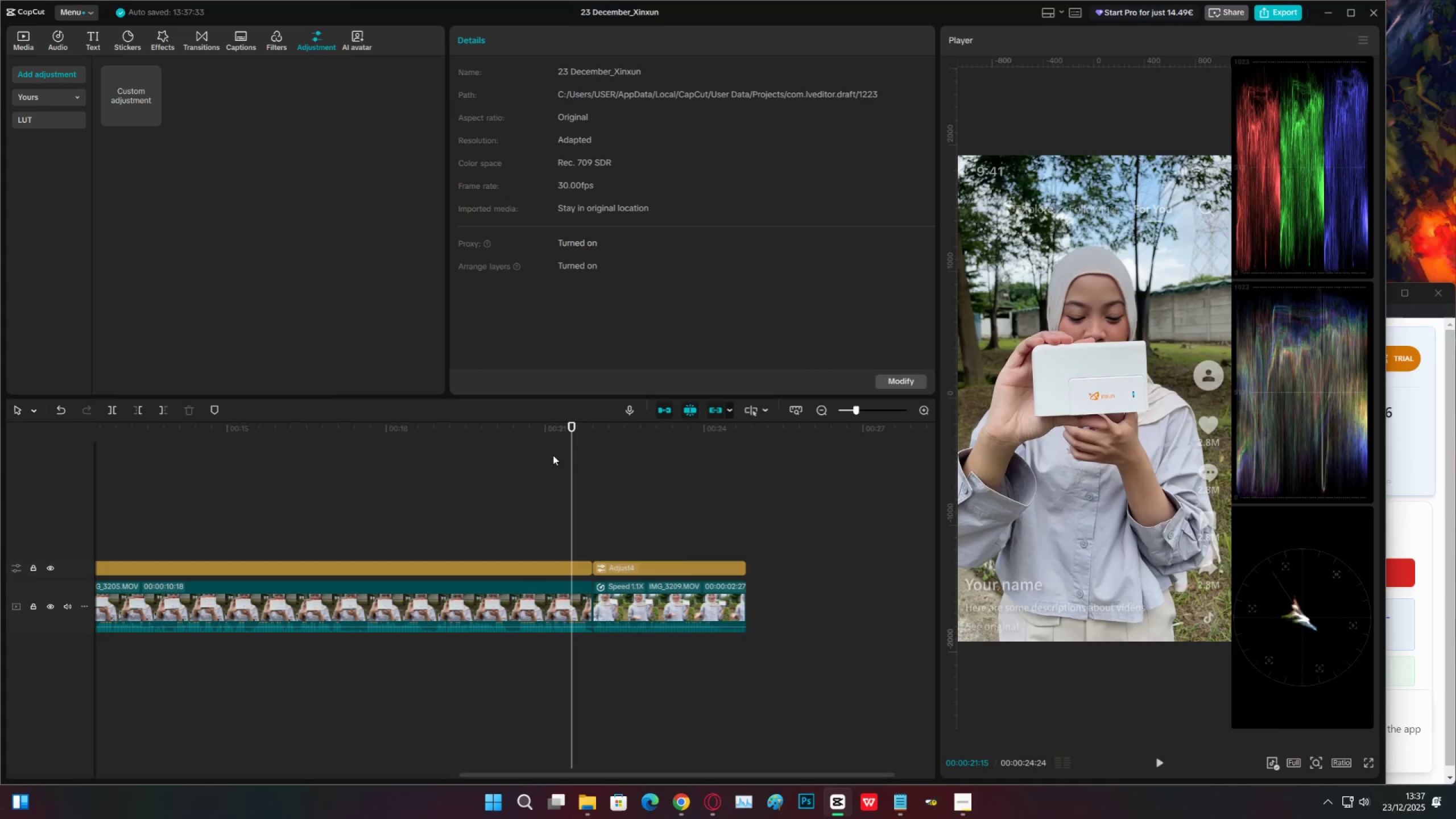 
left_click_drag(start_coordinate=[559, 439], to_coordinate=[633, 473])
 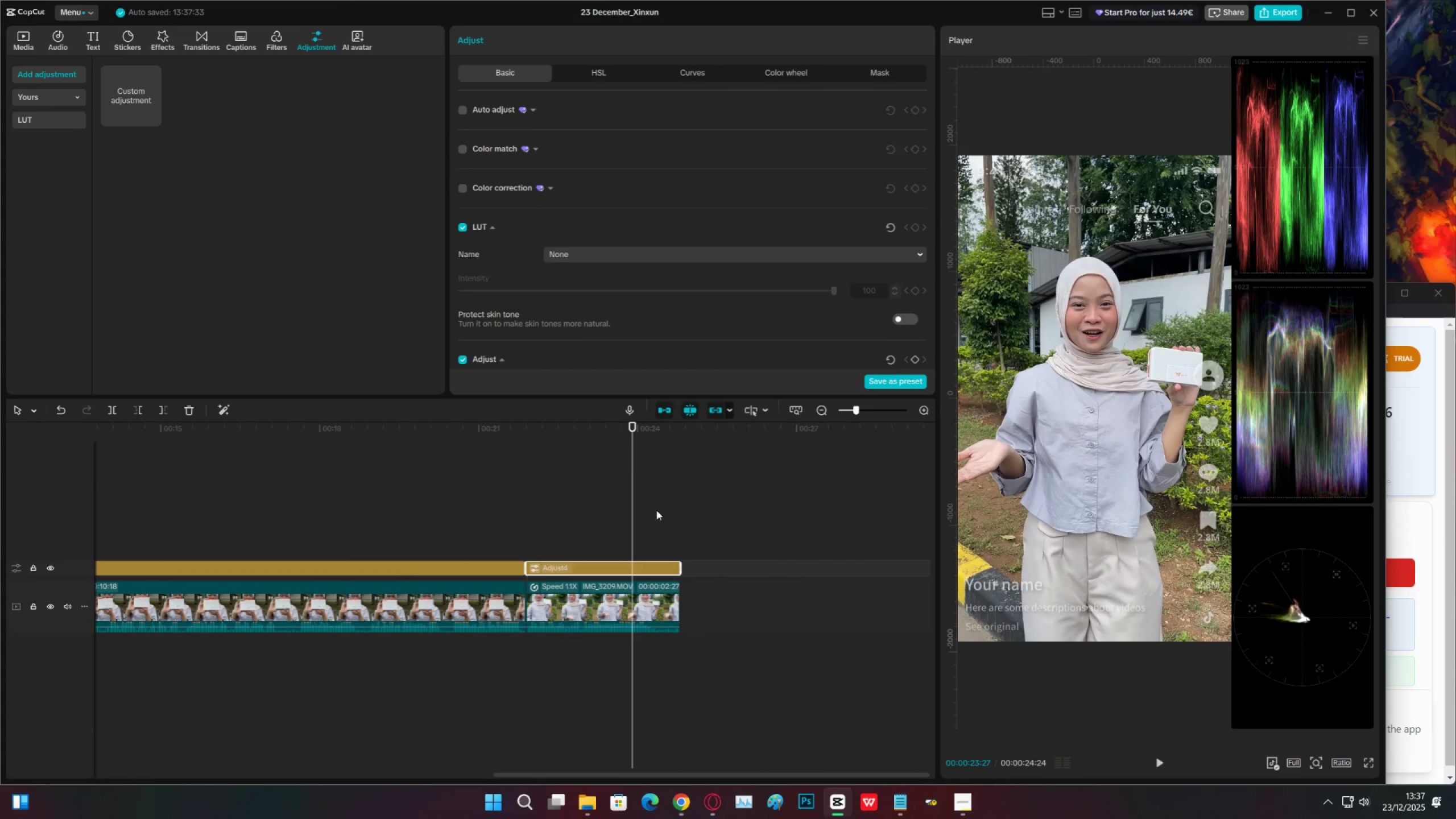 
scroll: coordinate [648, 283], scroll_direction: down, amount: 17.0
 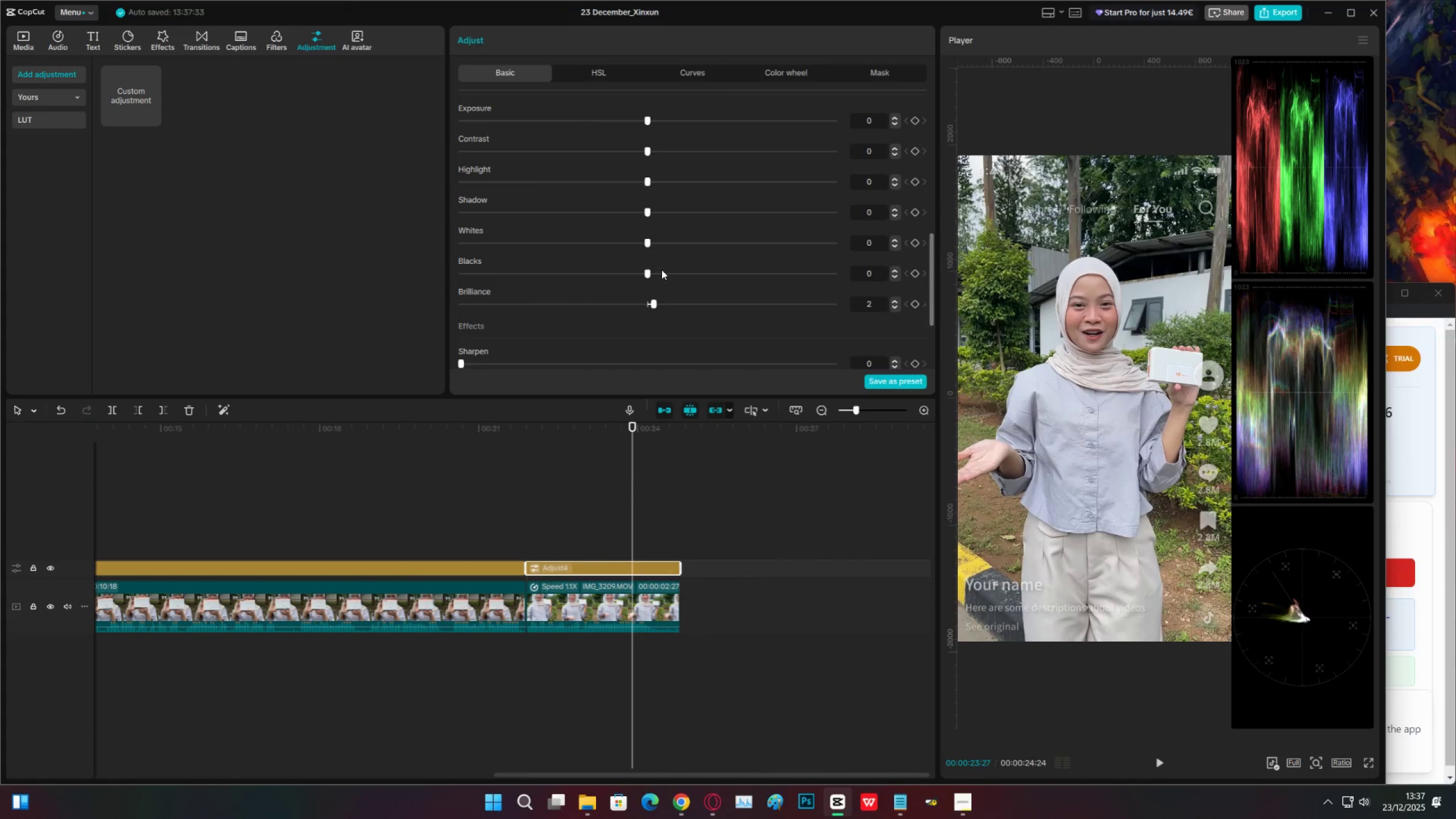 
scroll: coordinate [634, 269], scroll_direction: up, amount: 2.0
 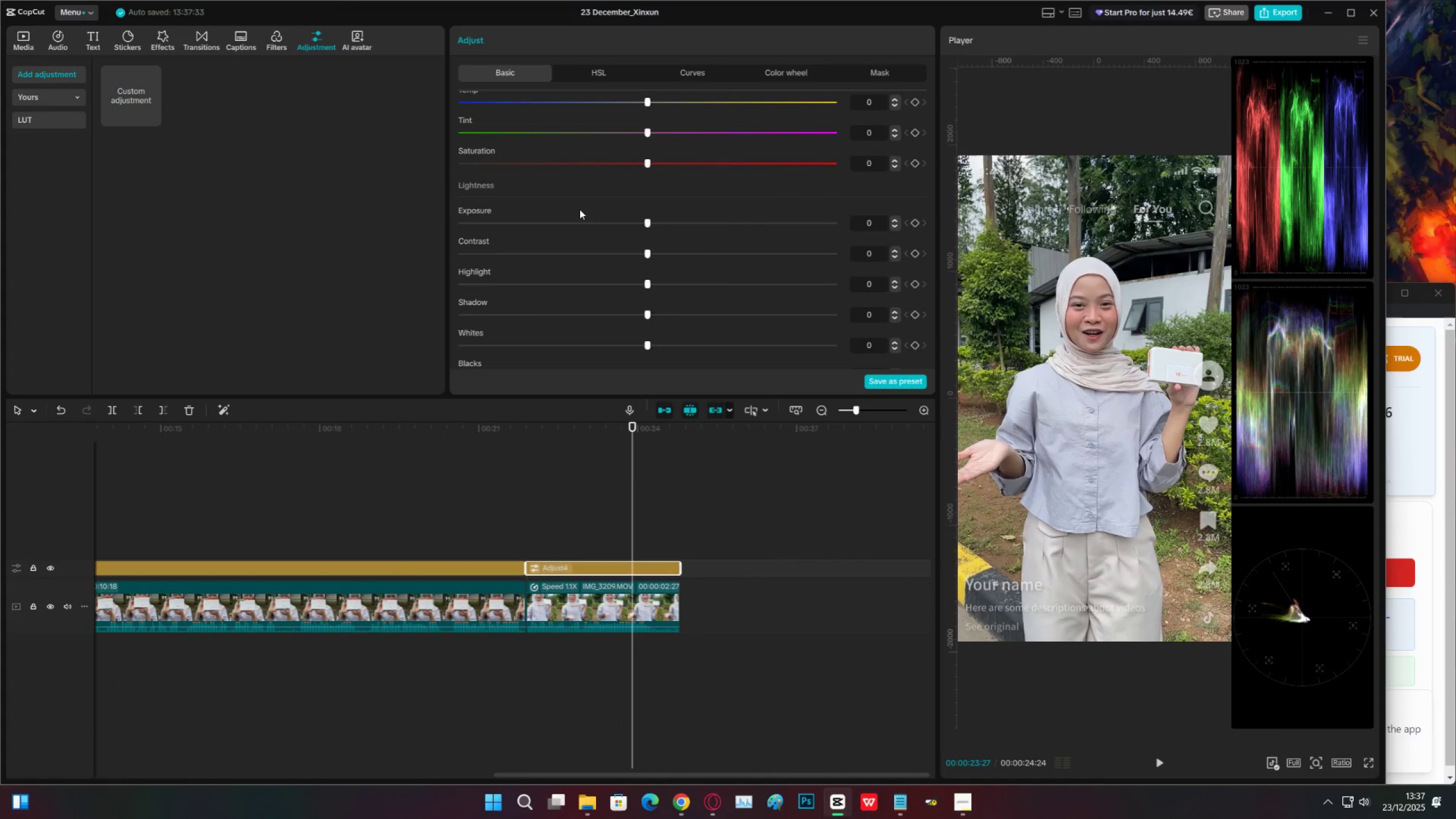 
scroll: coordinate [715, 321], scroll_direction: down, amount: 4.0
 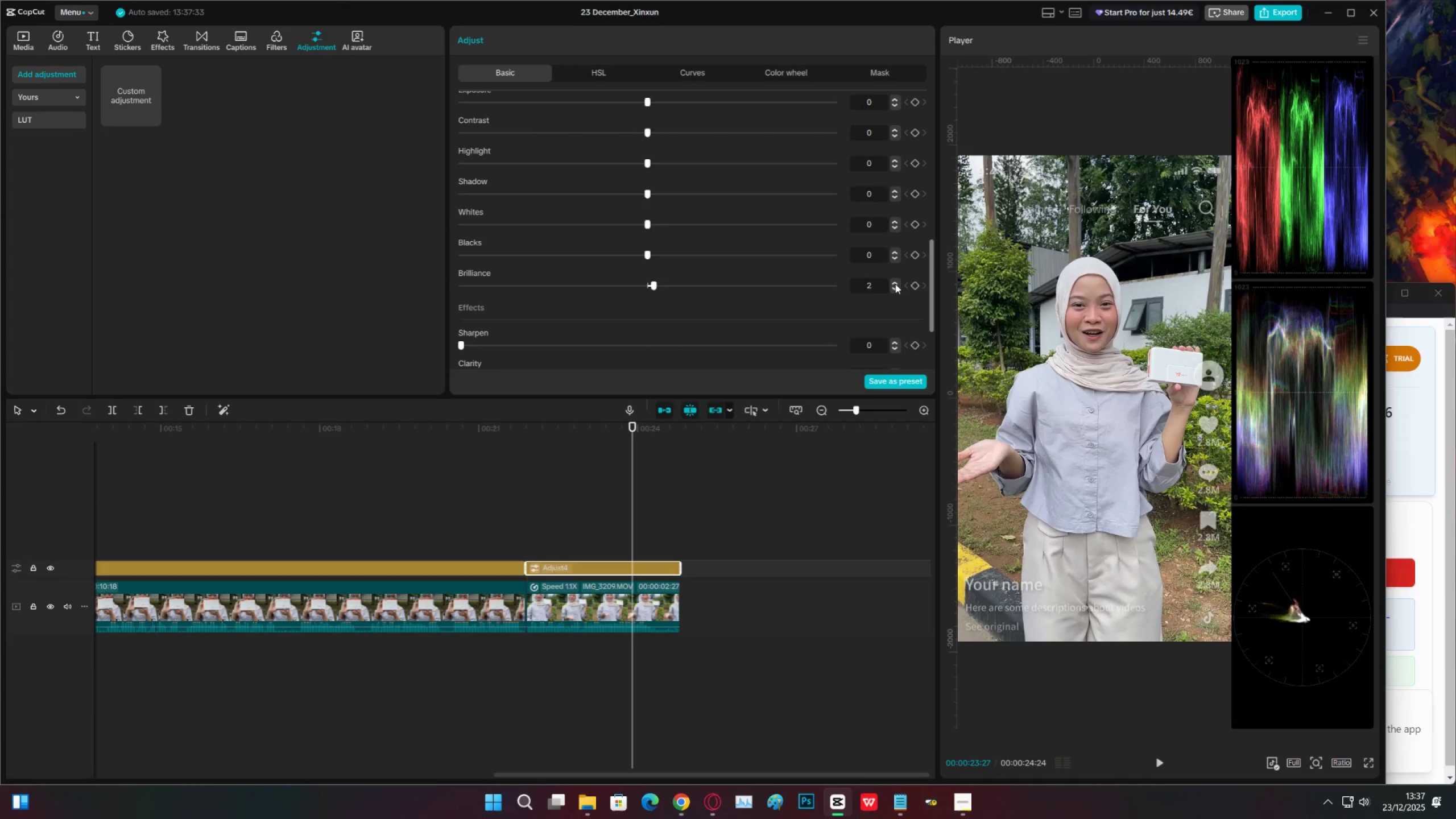 
left_click([895, 283])
 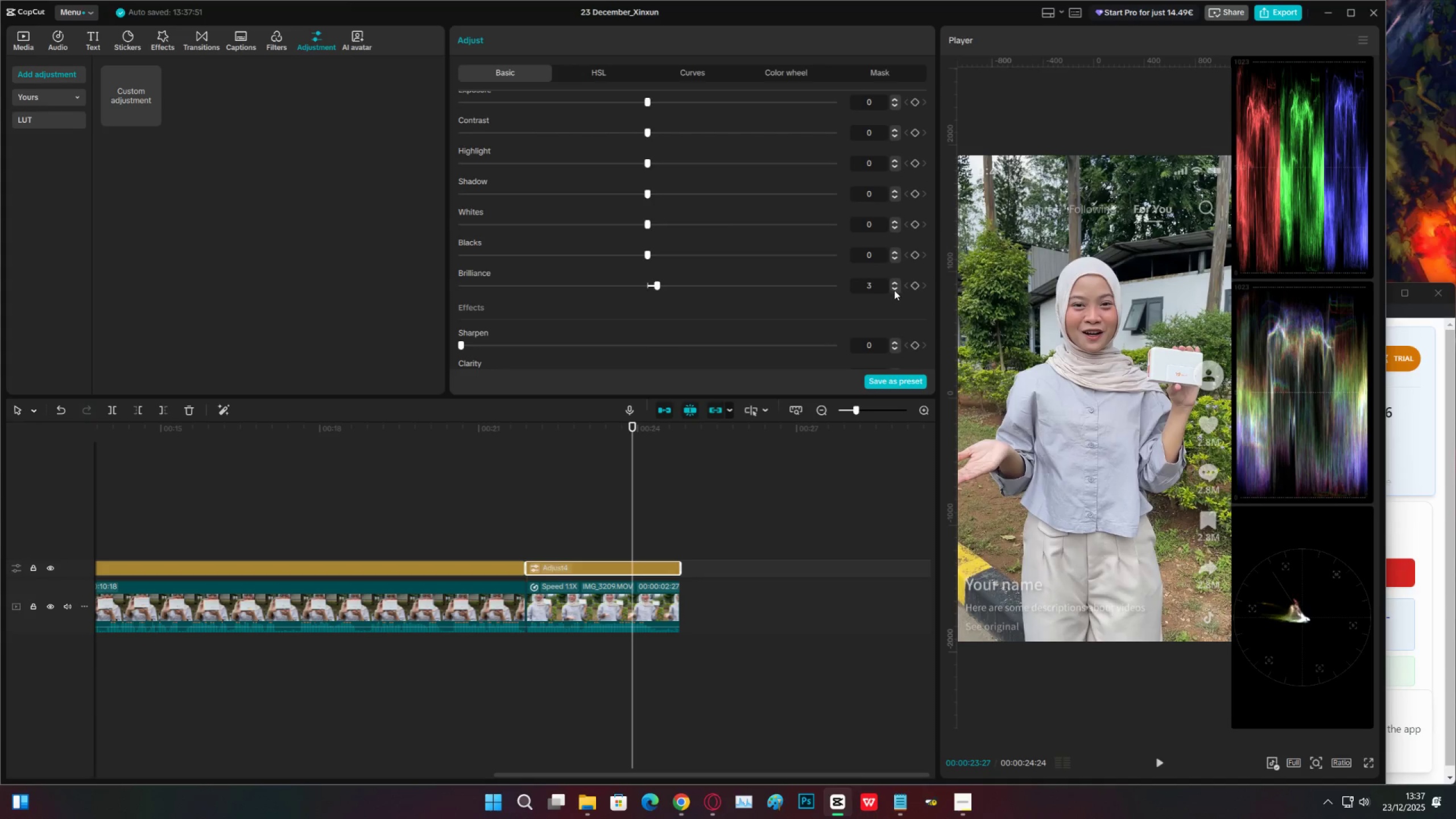 
left_click([899, 282])
 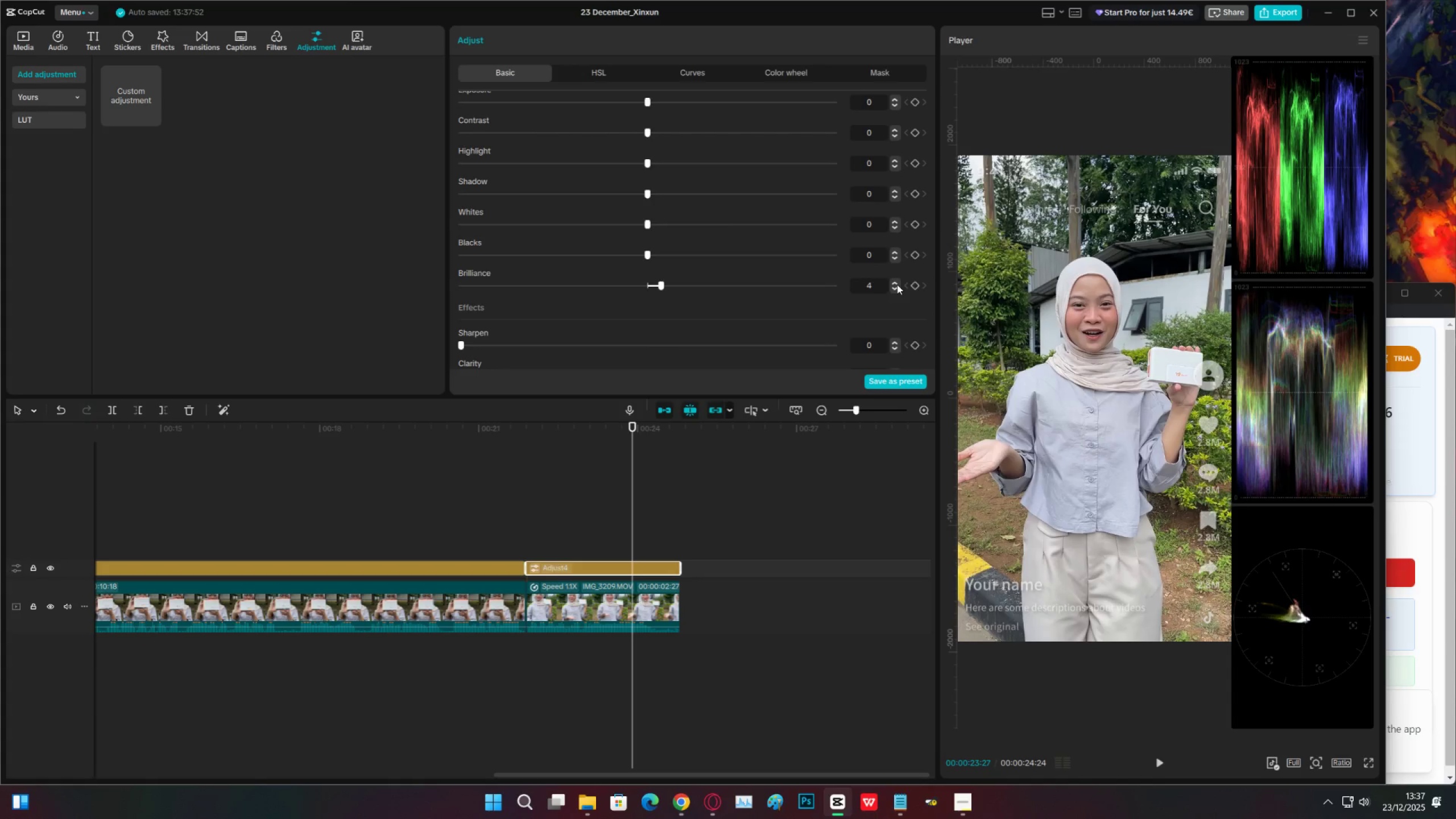 
double_click([895, 288])
 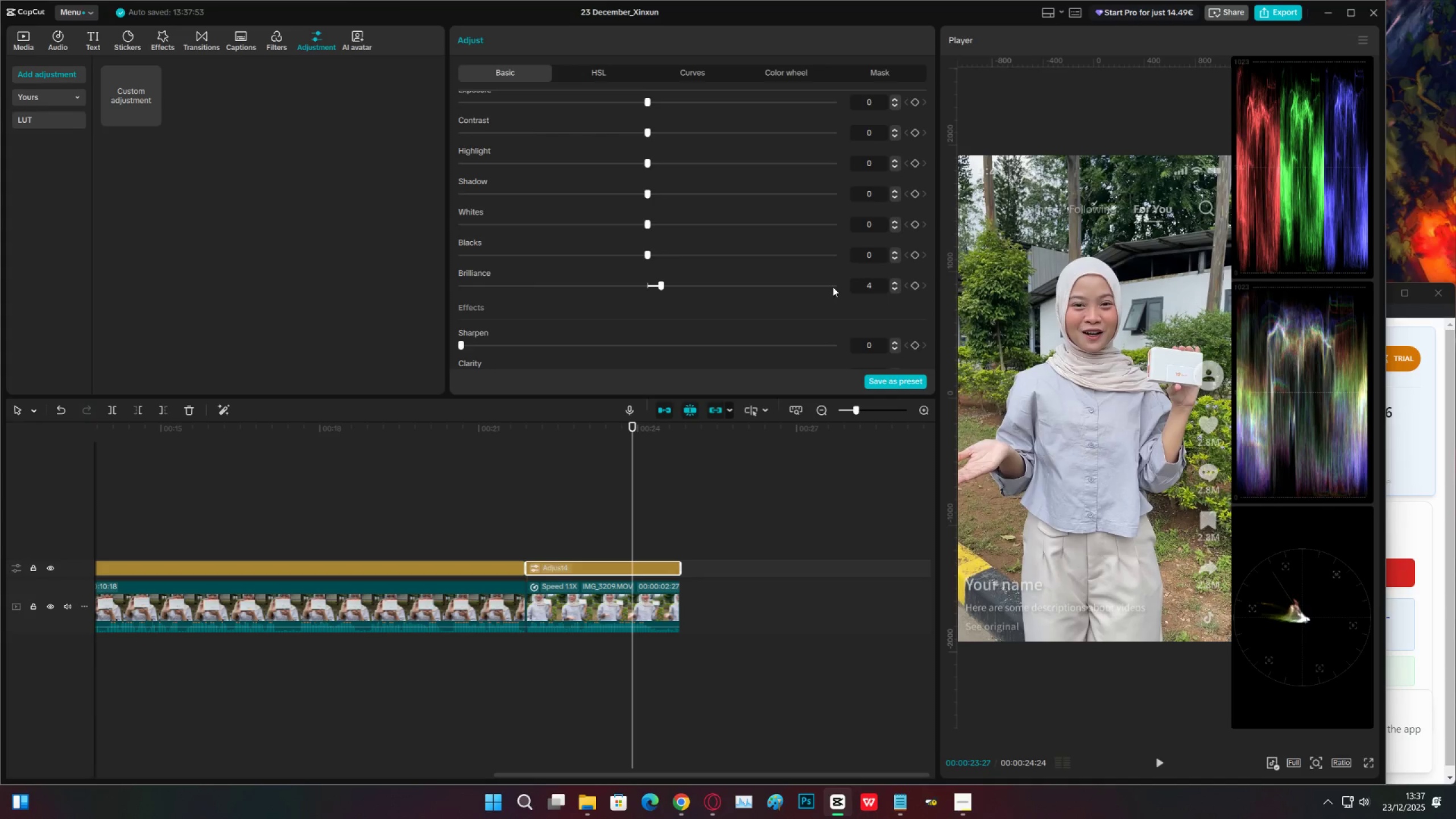 
left_click_drag(start_coordinate=[557, 437], to_coordinate=[1, 466])
 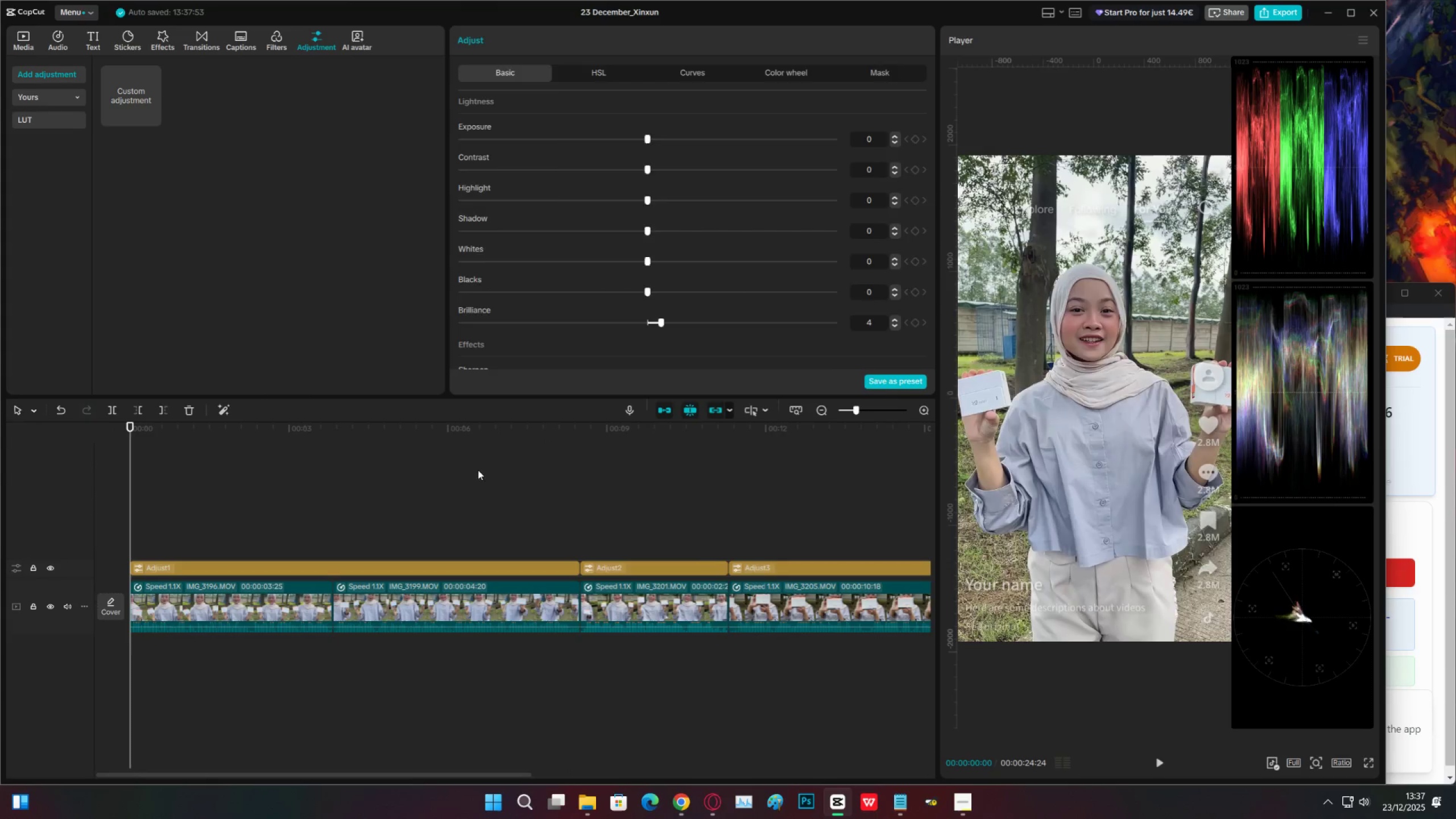 
scroll: coordinate [768, 375], scroll_direction: down, amount: 2.0
 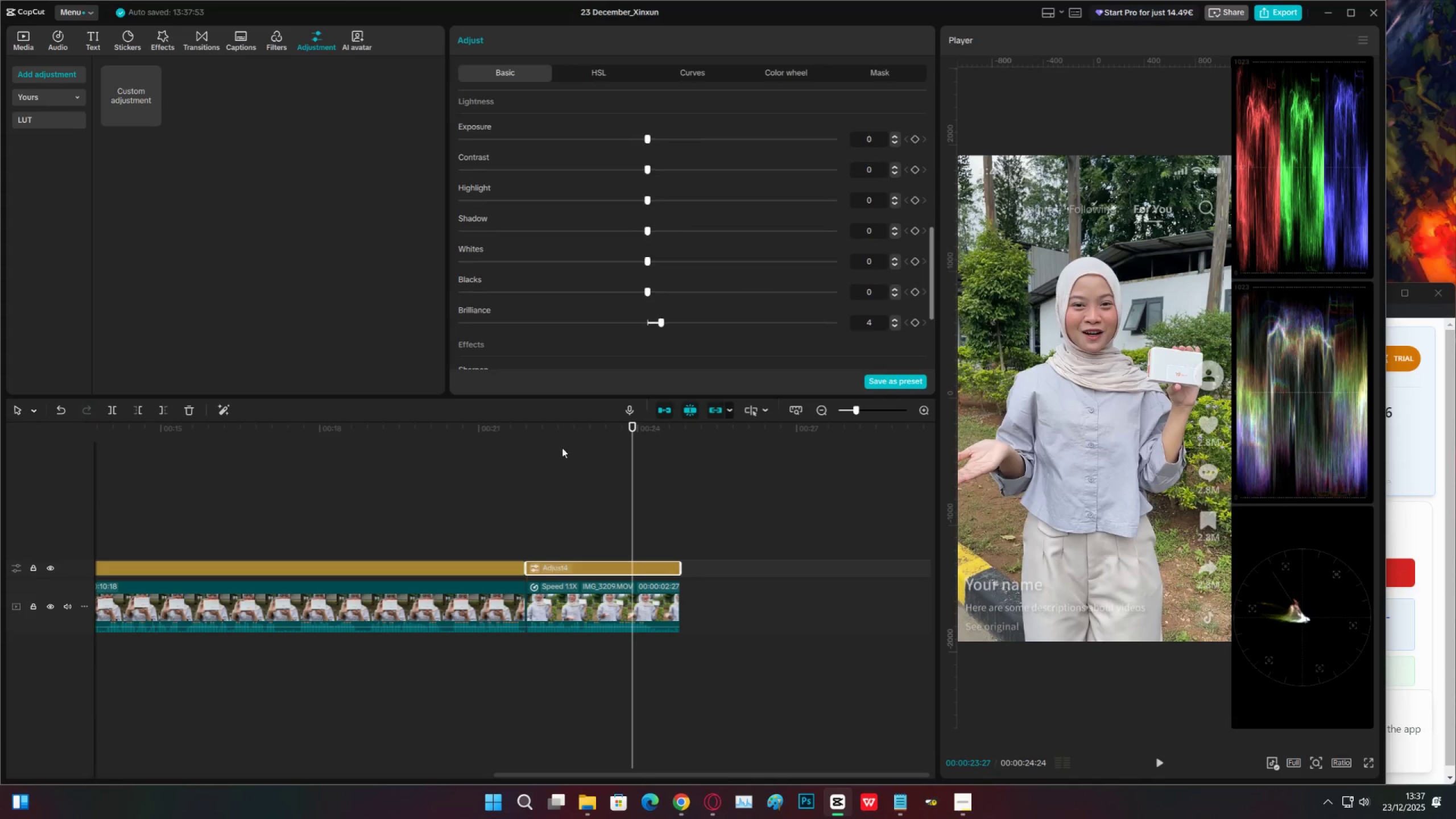 
left_click([530, 470])
 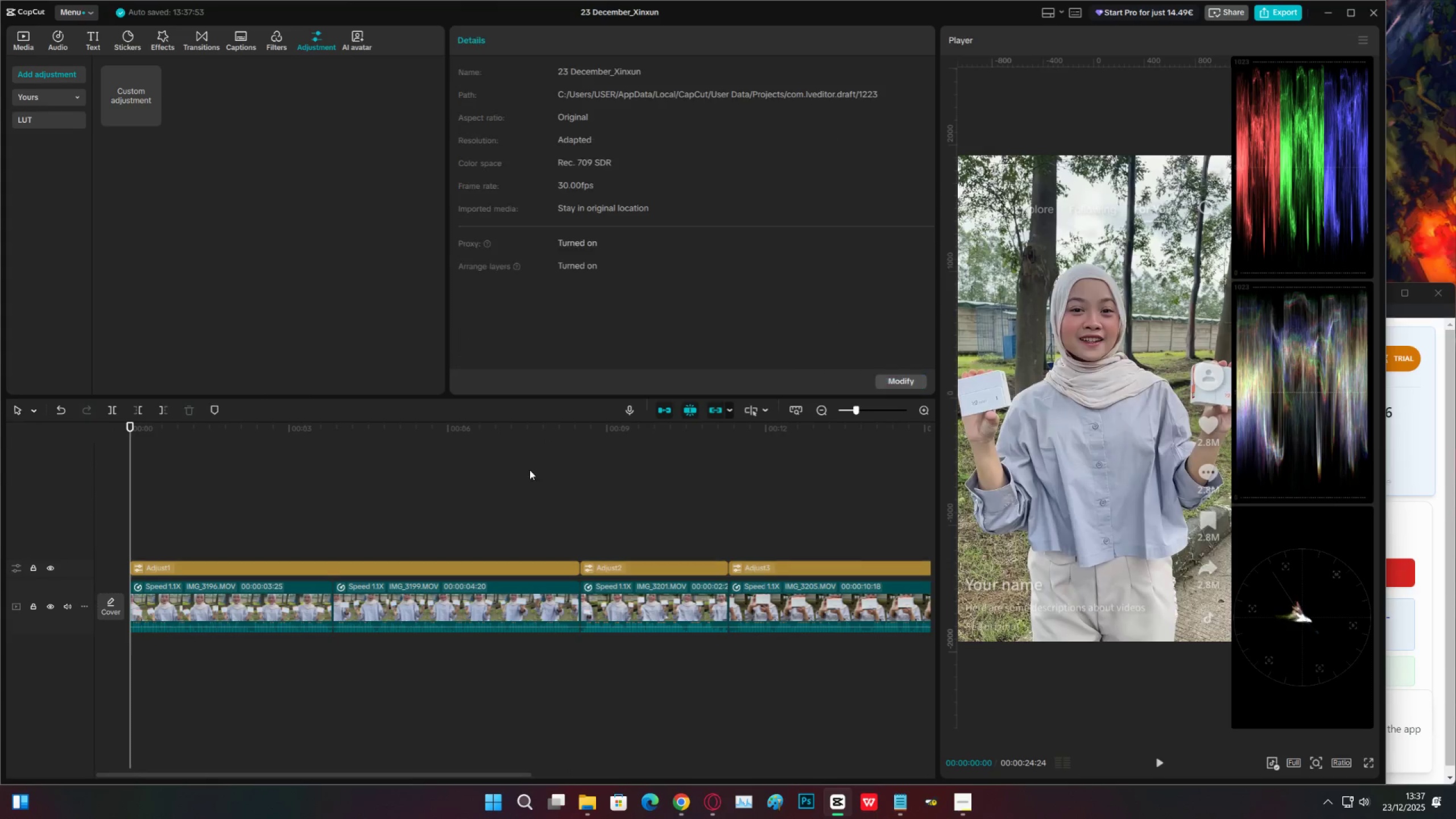 
key(Control+ControlLeft)
 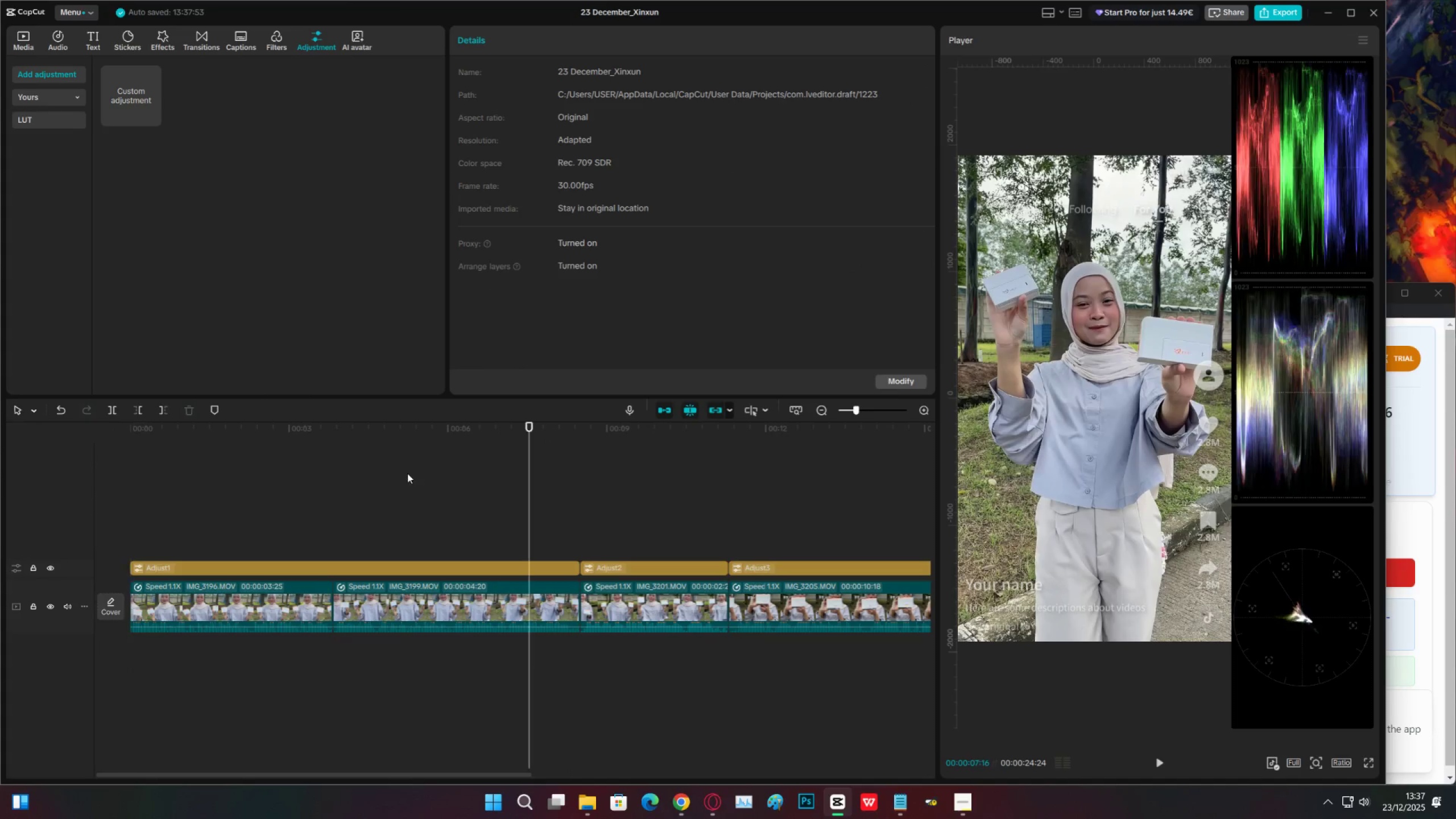 
key(Control+S)
 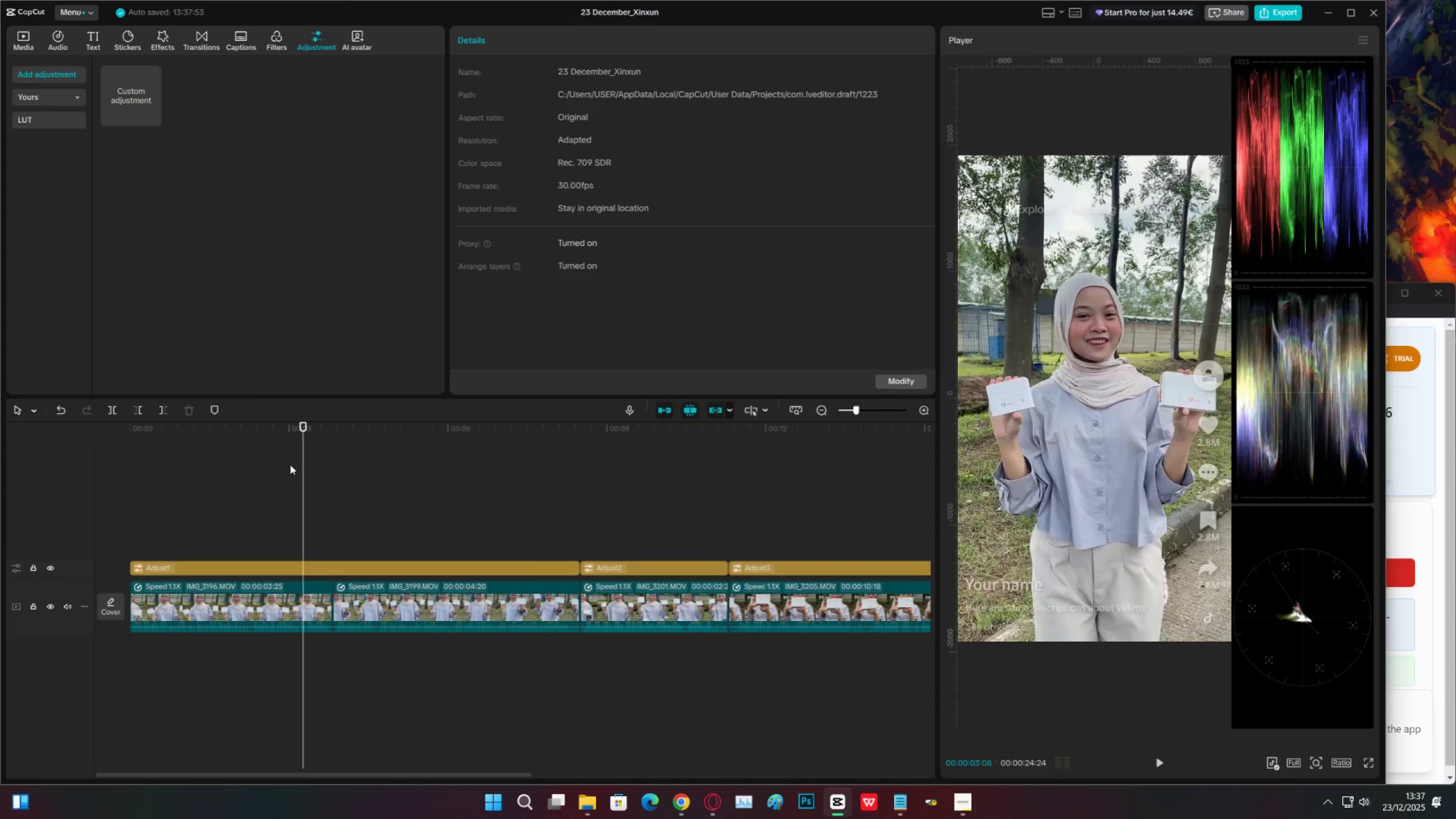 
left_click_drag(start_coordinate=[289, 468], to_coordinate=[292, 468])
 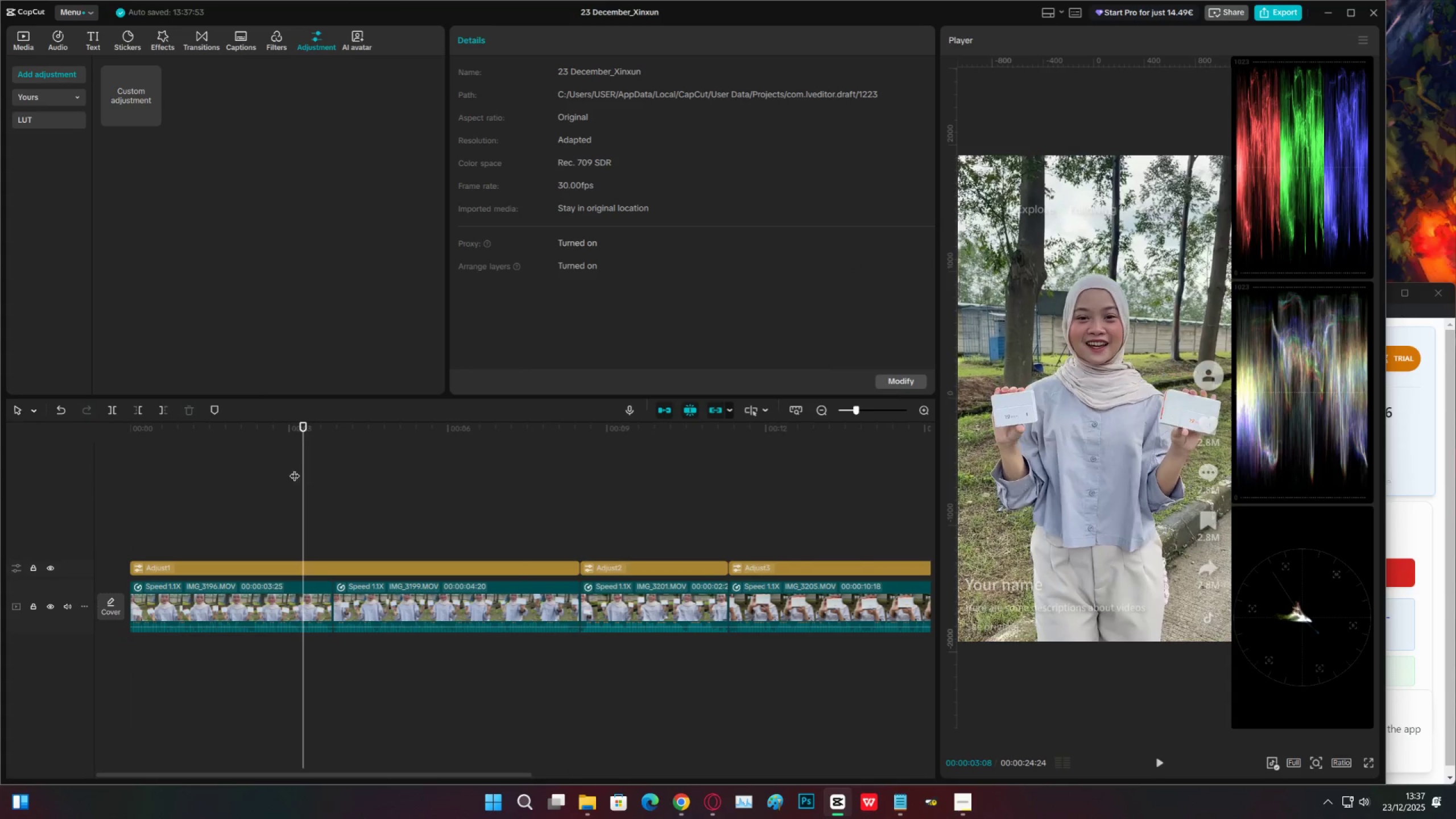 
key(Control+ControlLeft)
 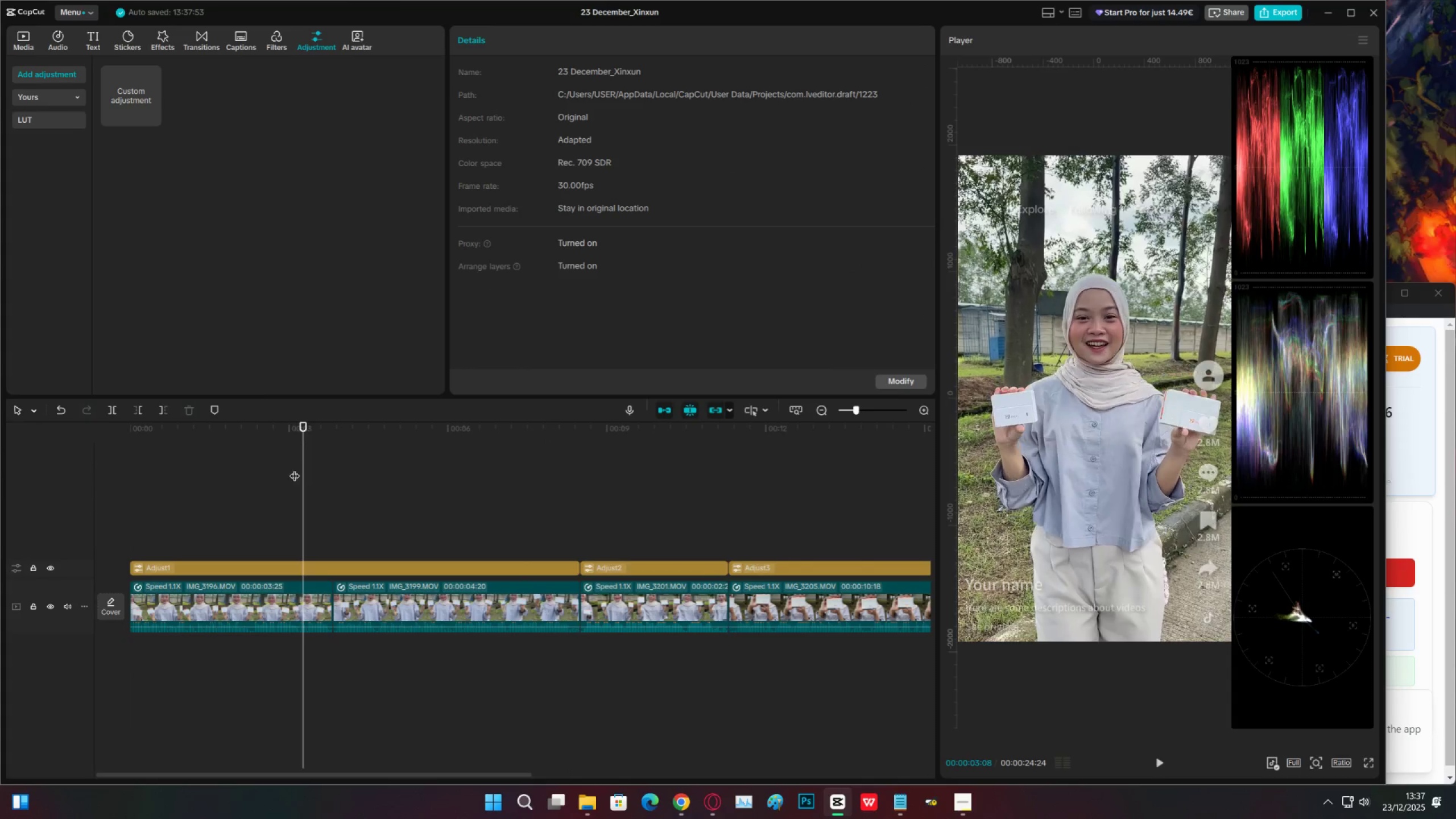 
key(Control+S)
 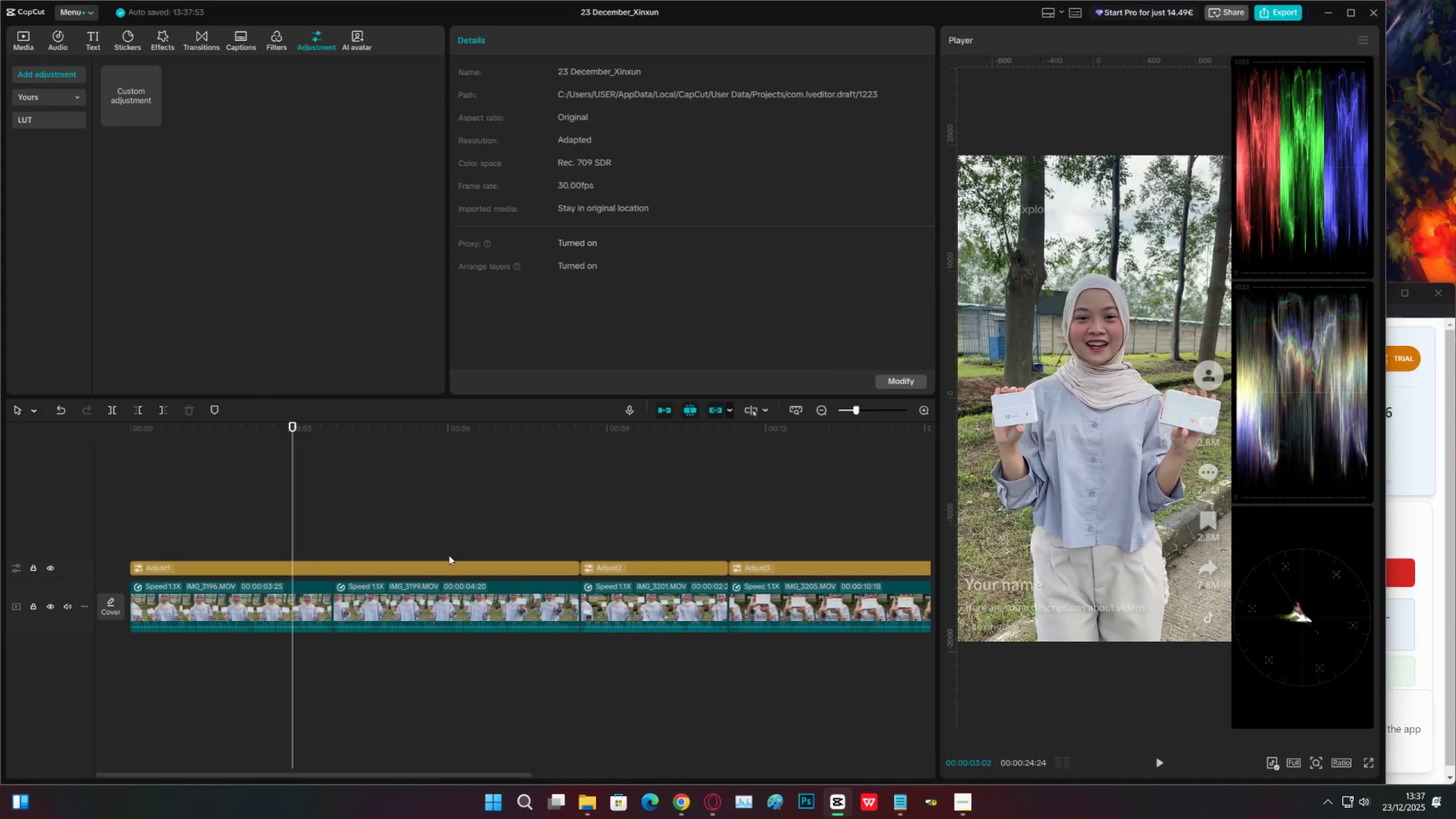 
left_click([449, 564])
 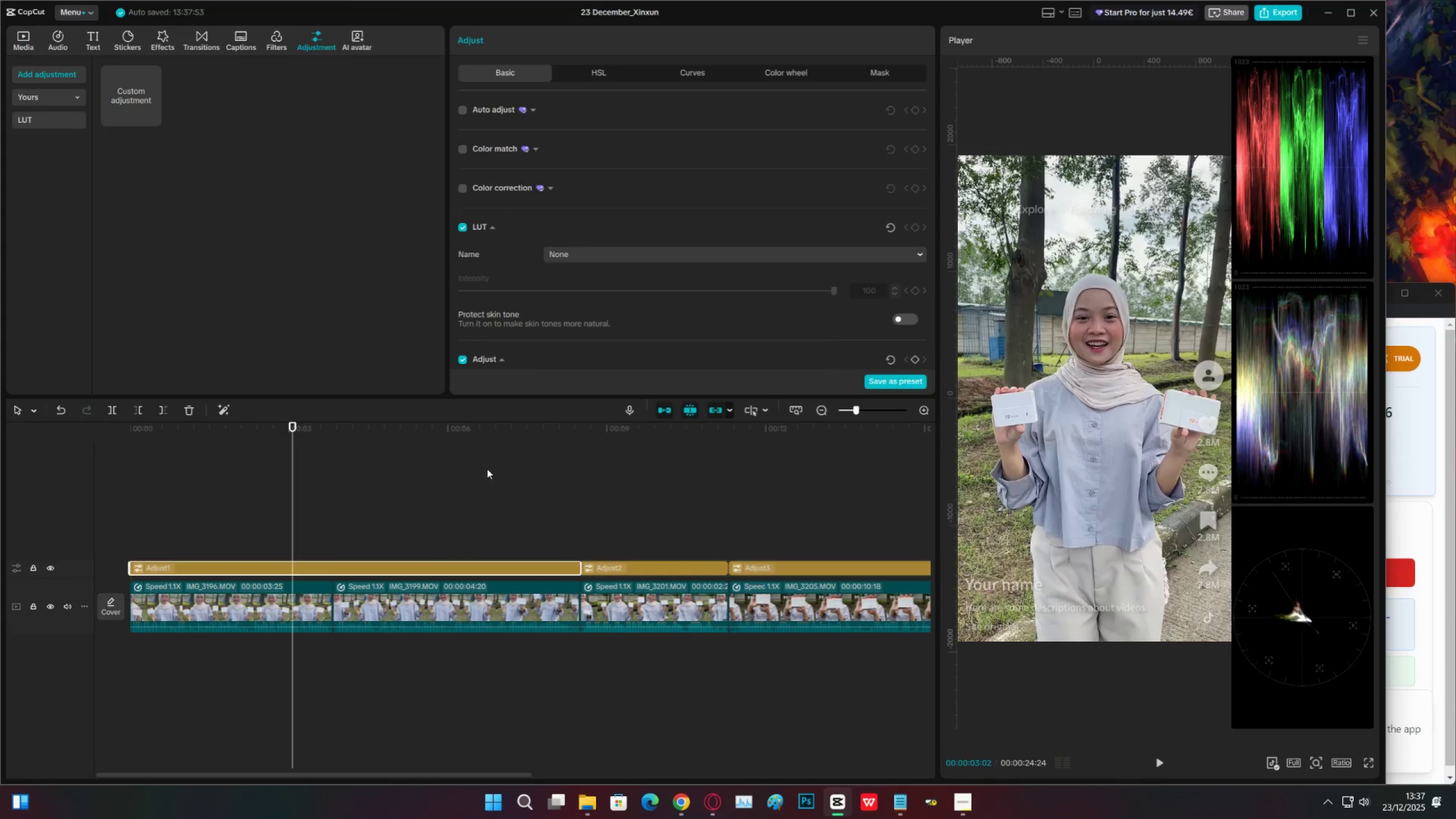 
scroll: coordinate [718, 261], scroll_direction: down, amount: 20.0
 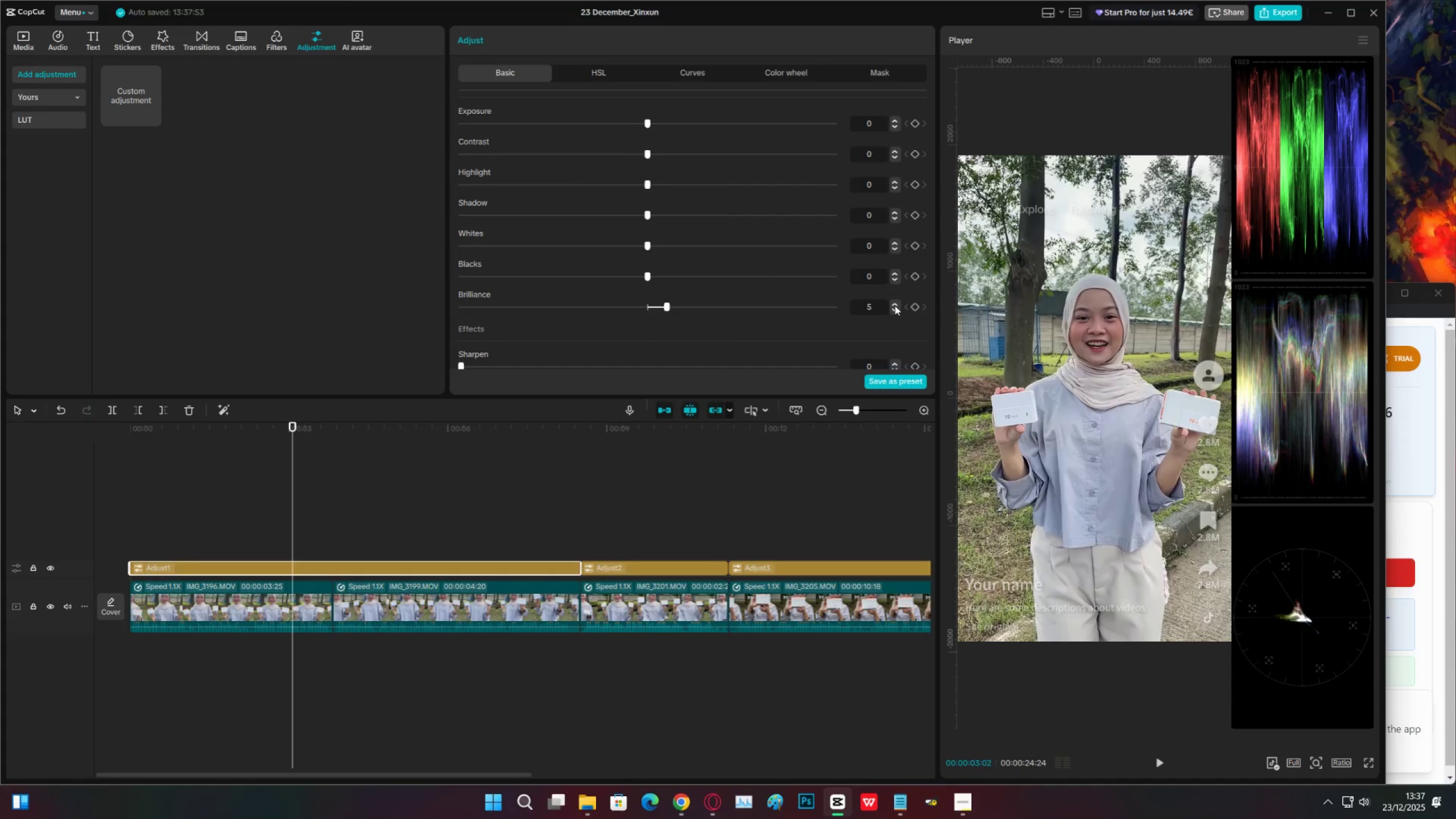 
double_click([896, 305])
 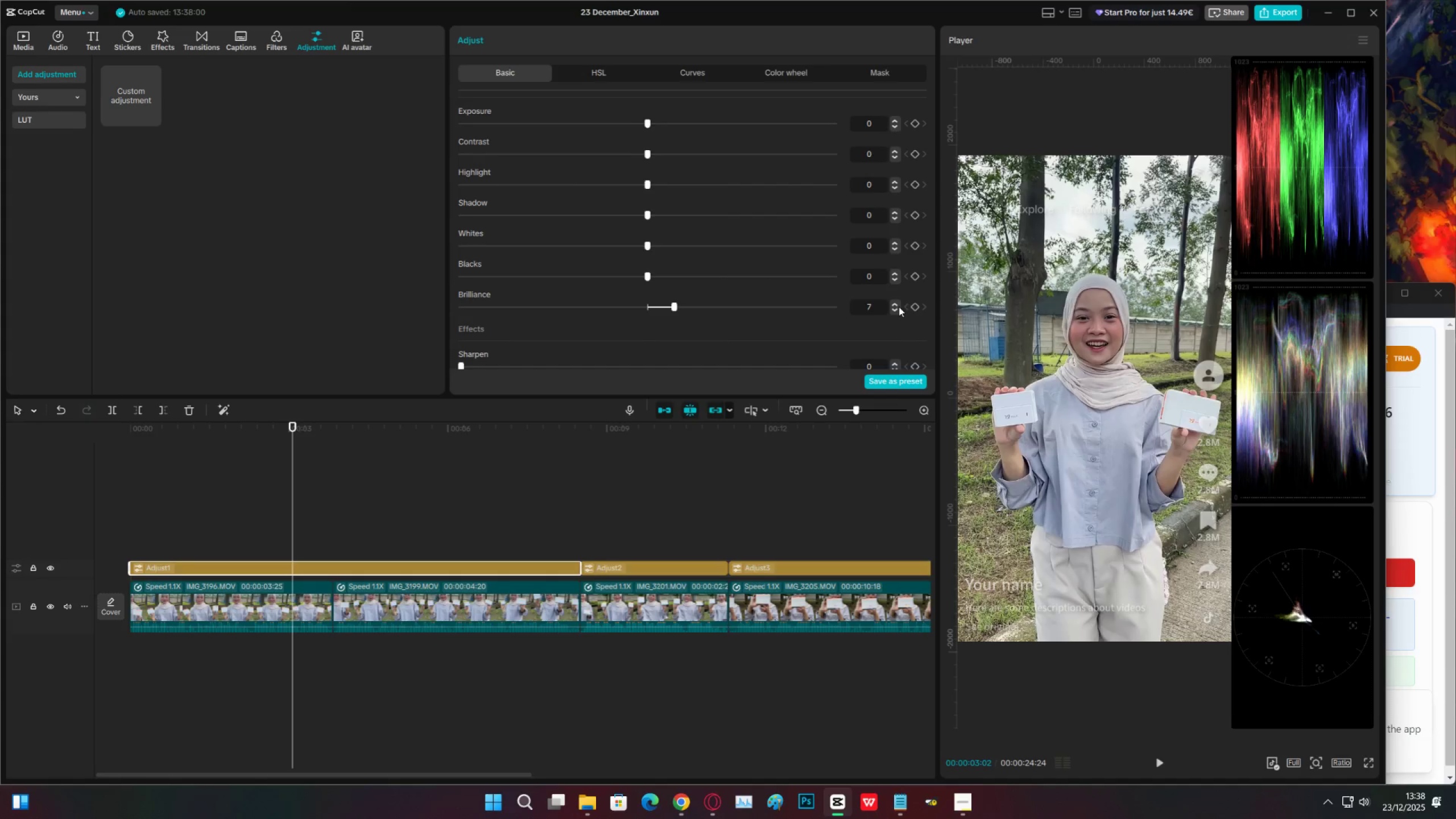 
left_click([895, 305])
 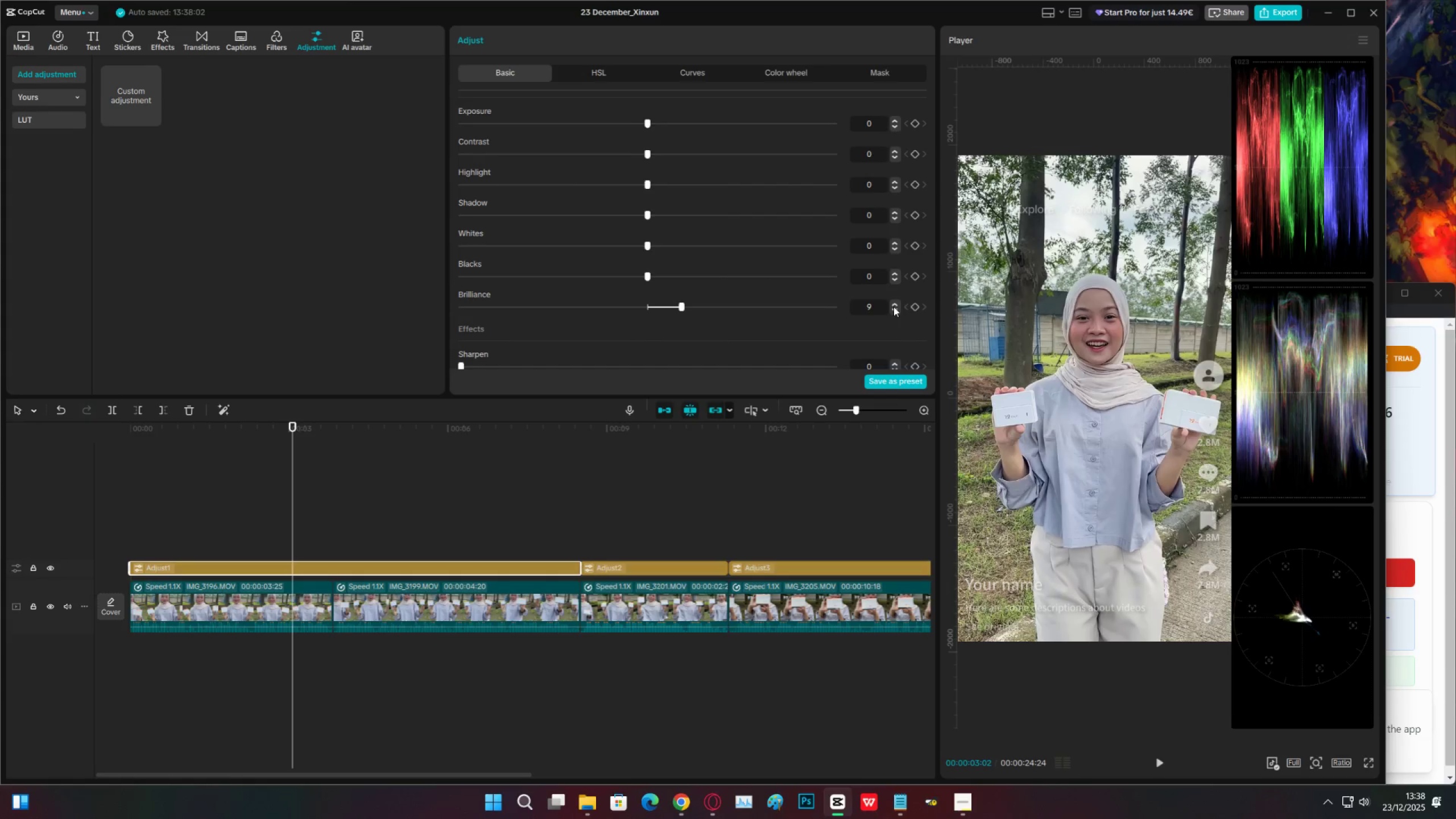 
double_click([894, 312])
 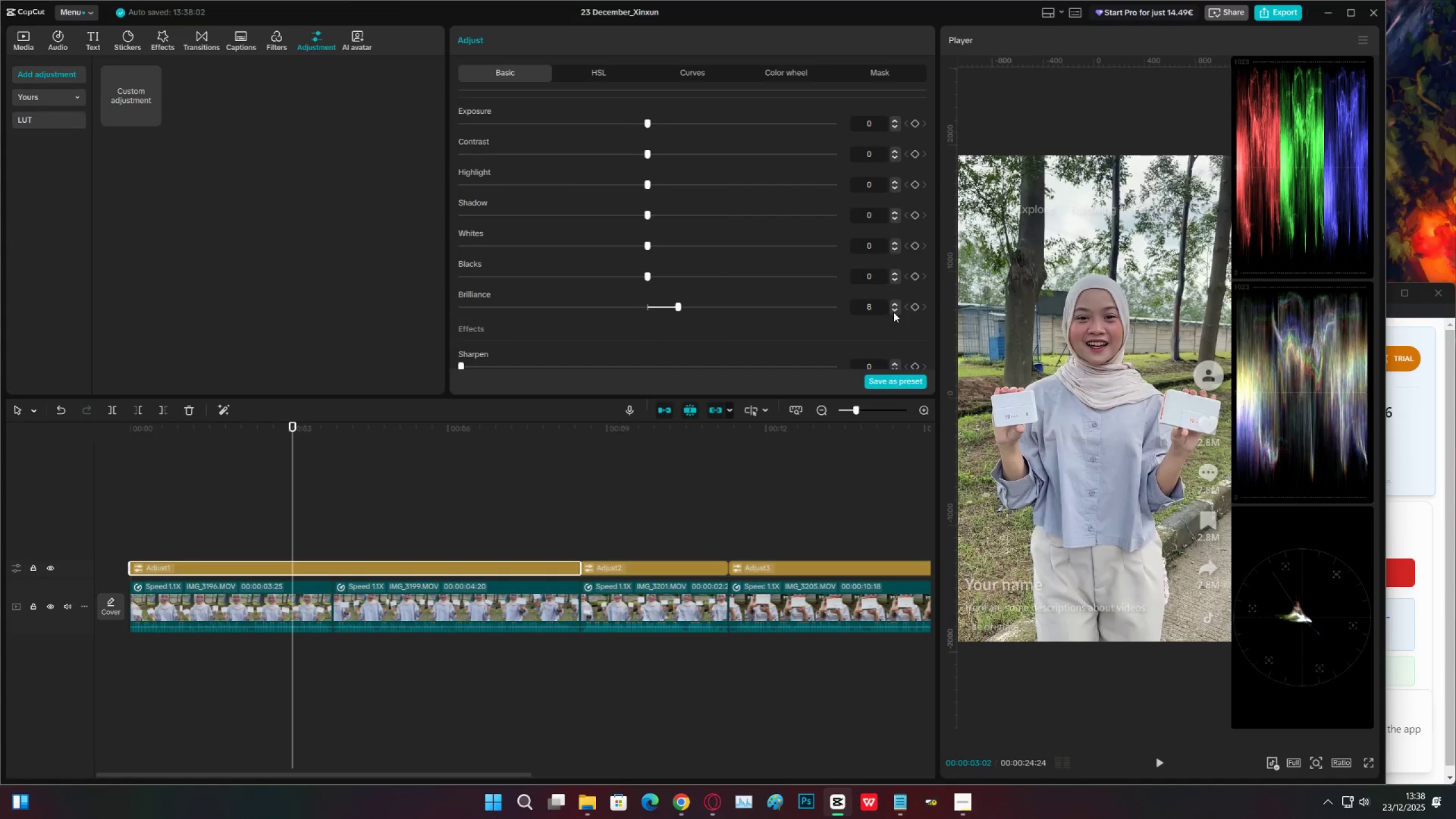 
triple_click([894, 312])
 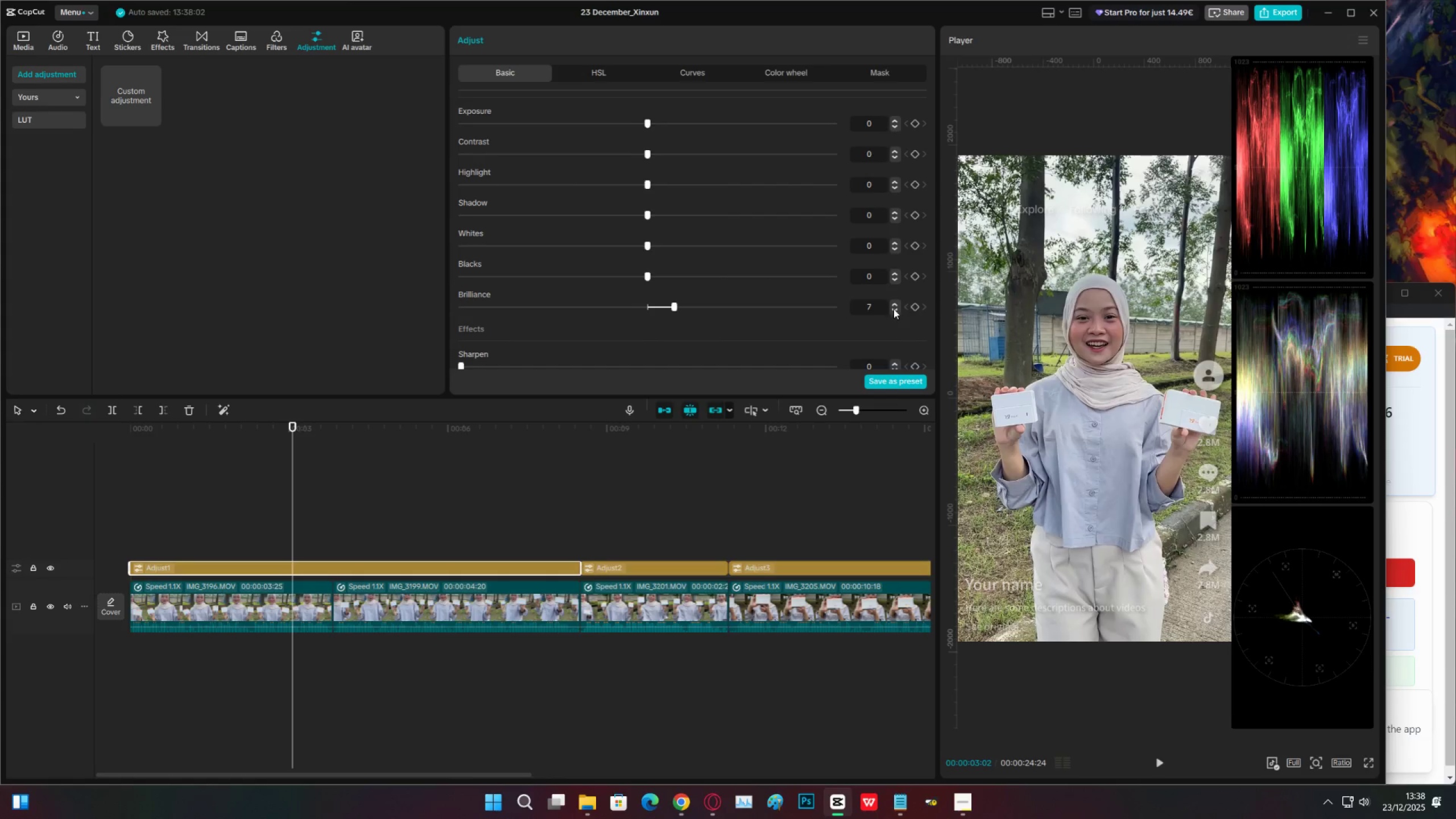 
double_click([894, 309])
 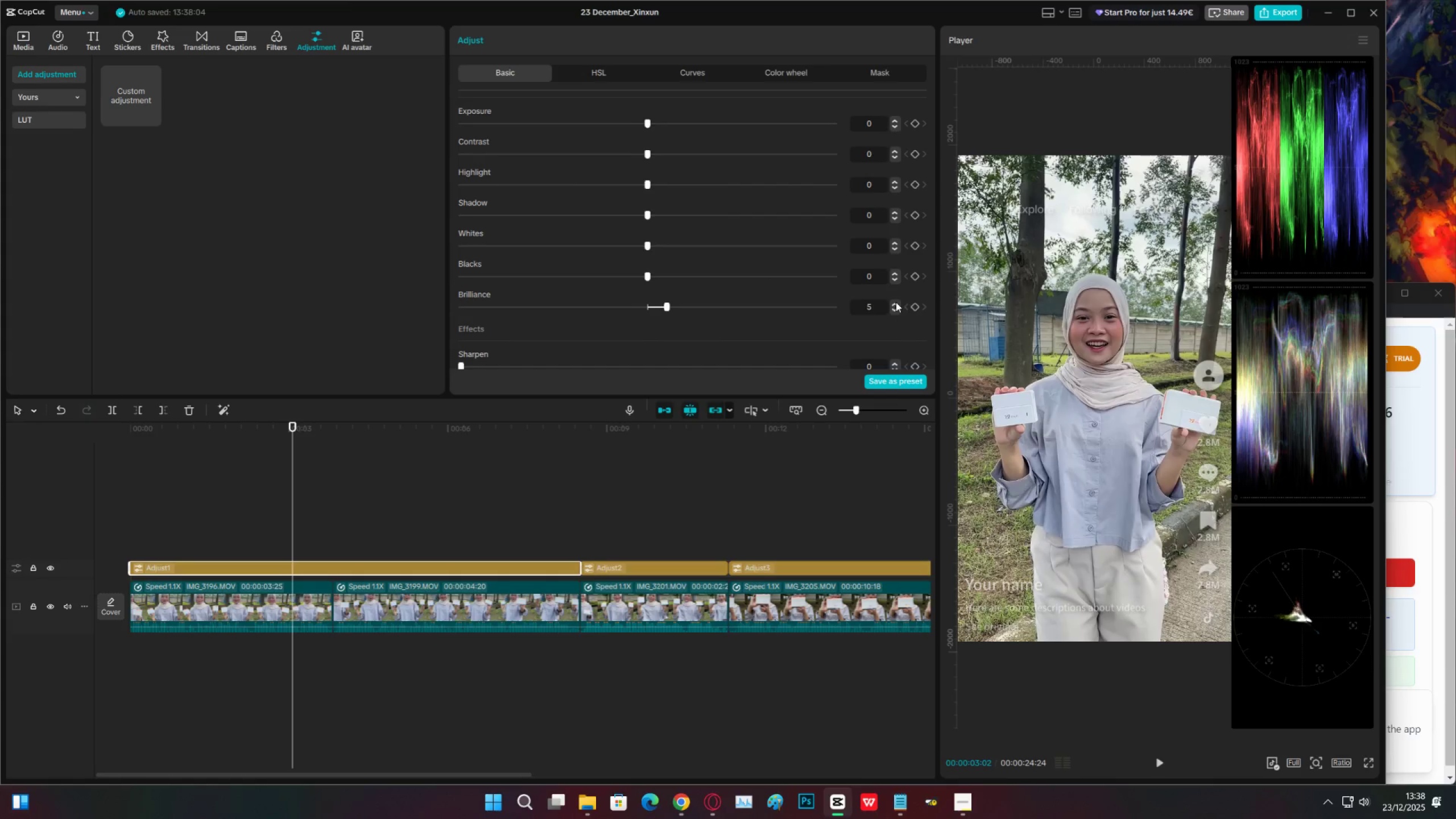 
double_click([896, 302])
 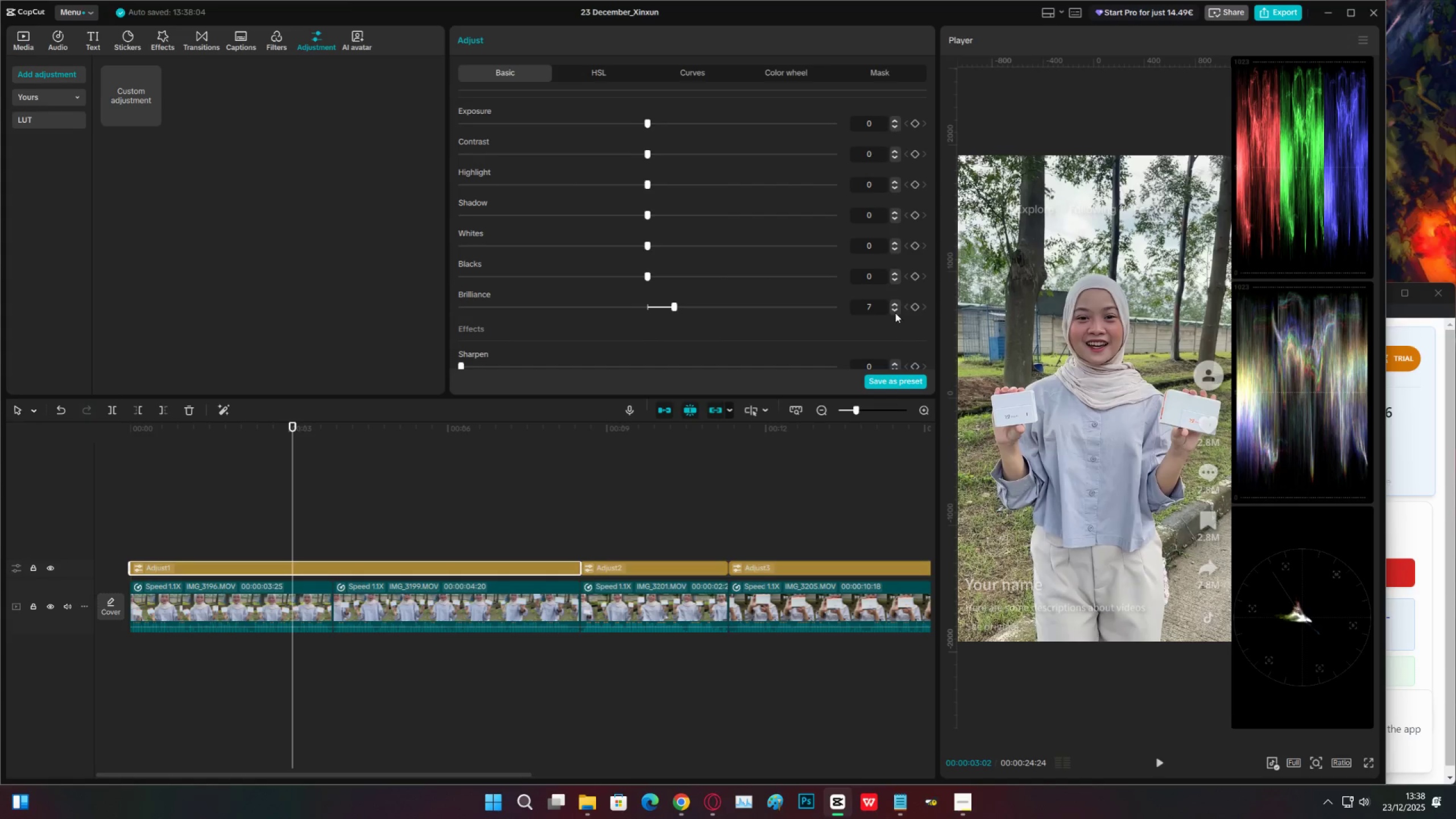 
left_click([895, 313])
 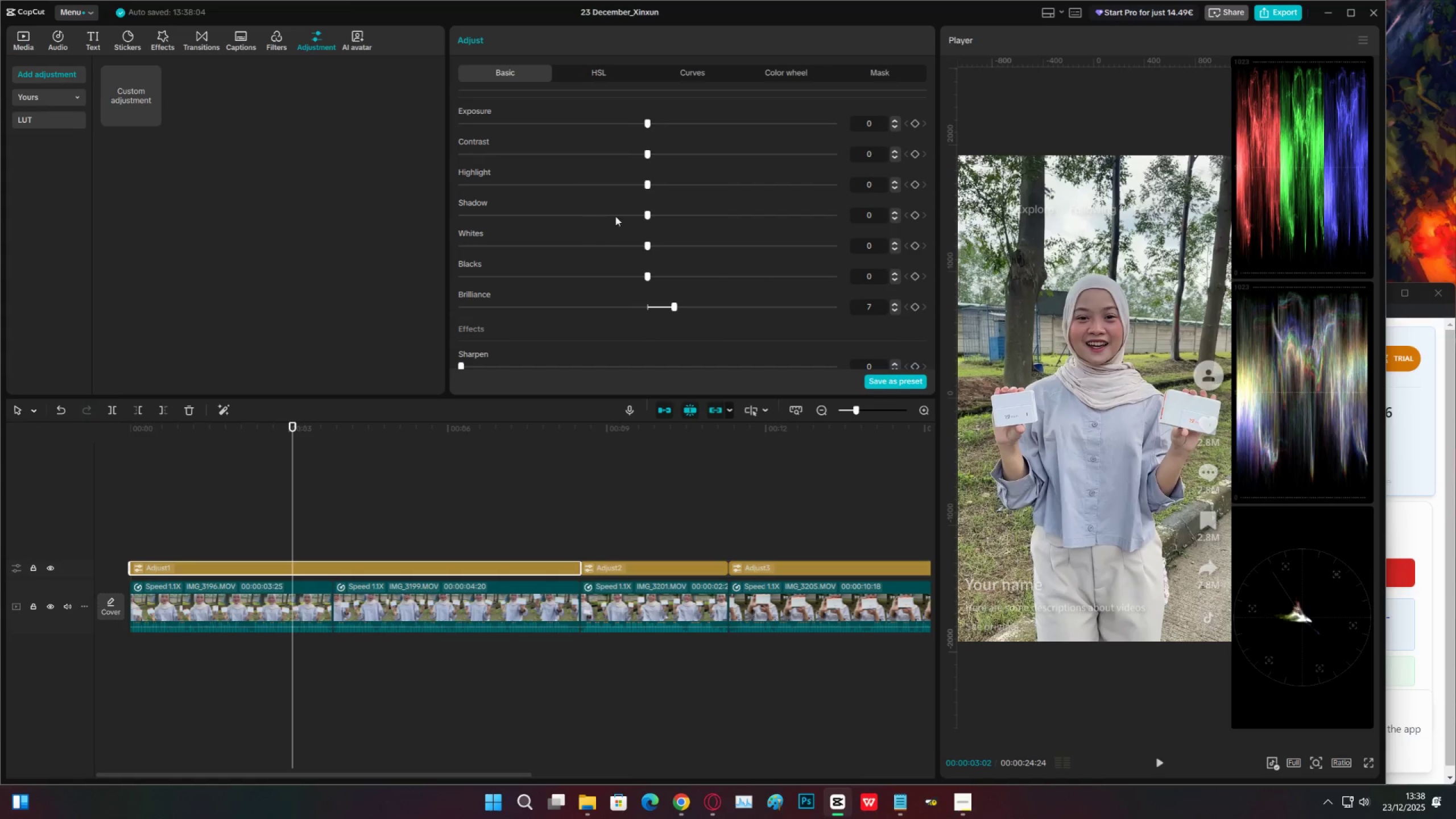 
left_click_drag(start_coordinate=[632, 214], to_coordinate=[654, 208])
 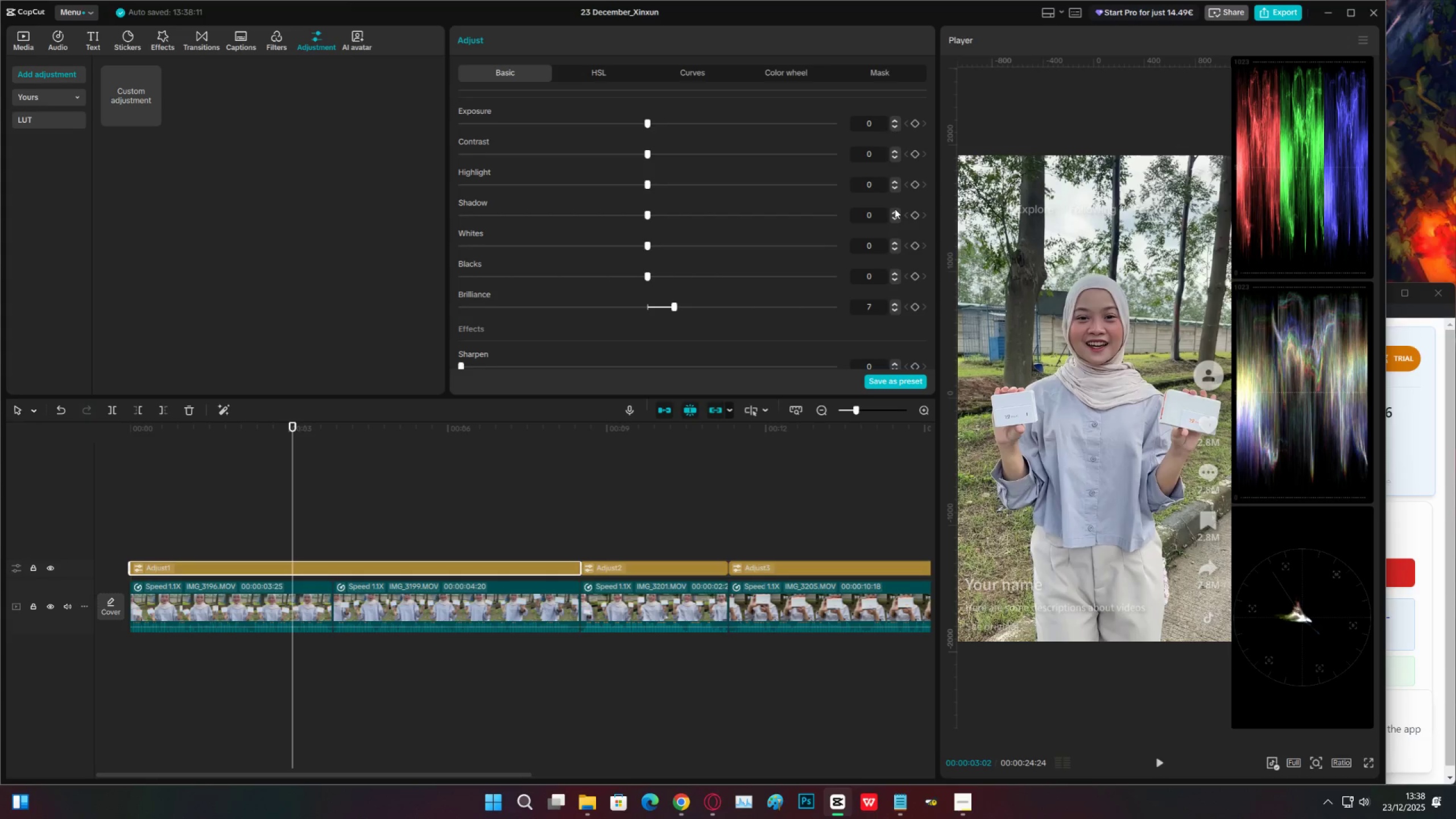 
triple_click([895, 213])
 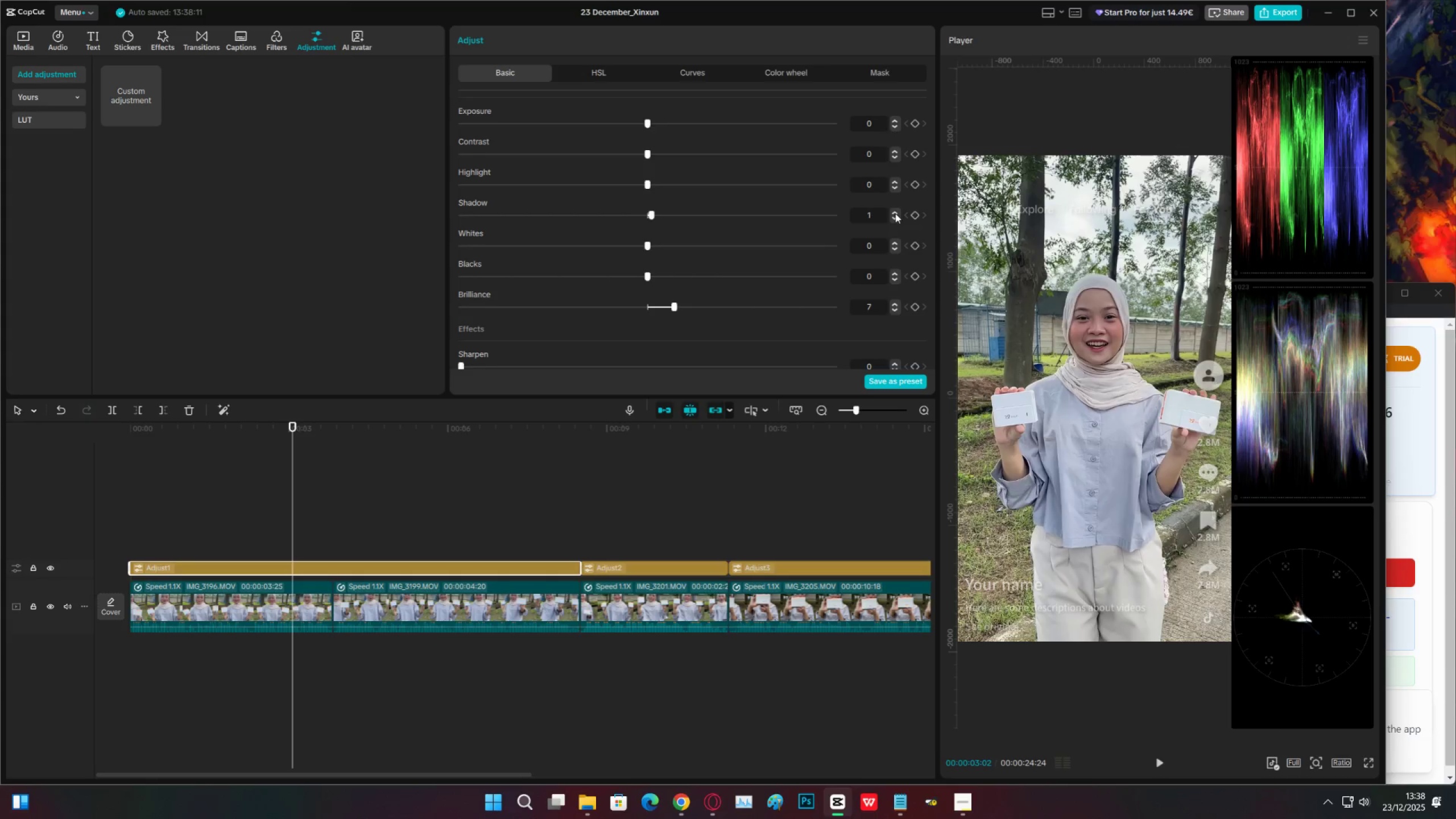 
triple_click([895, 213])
 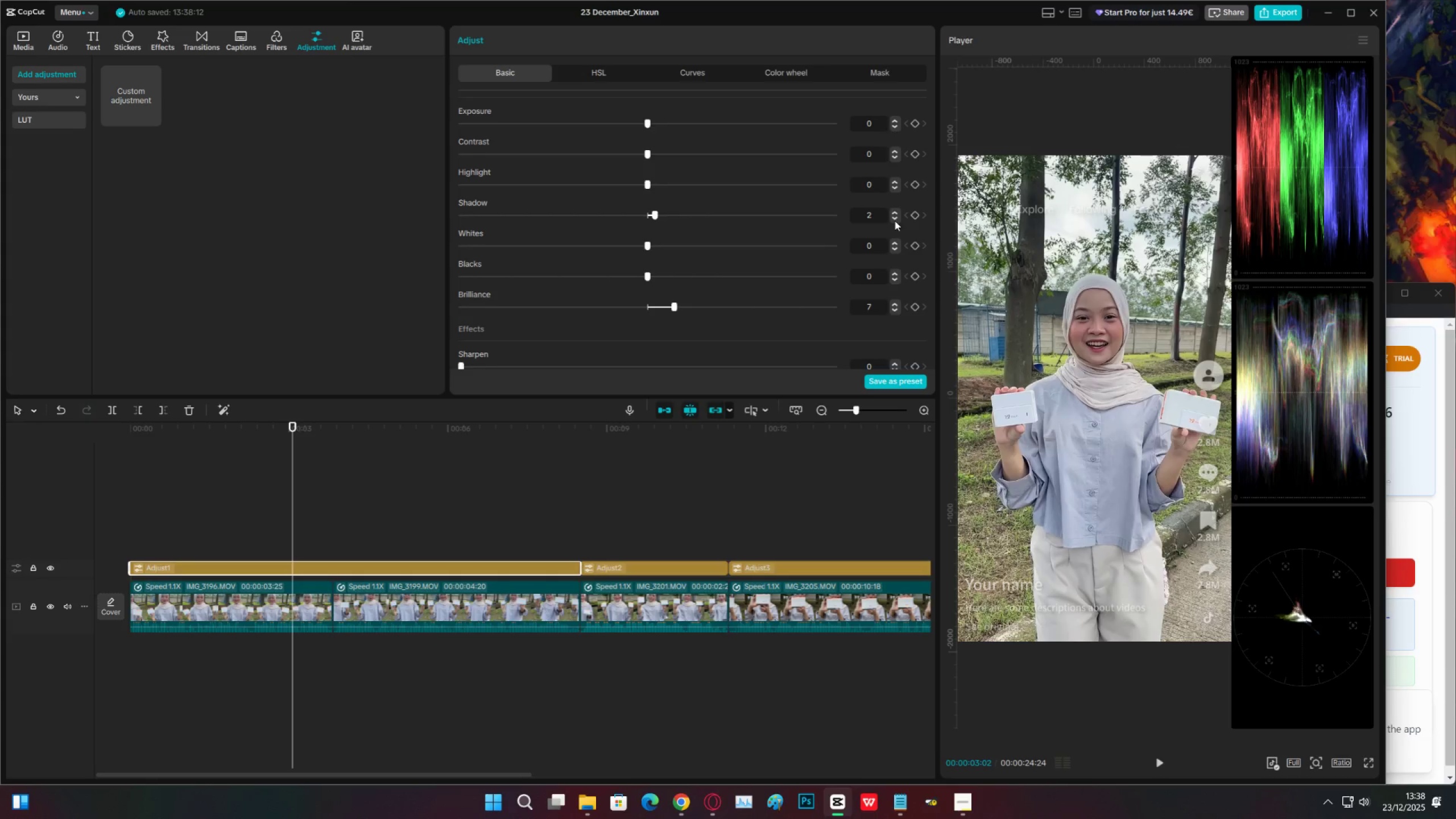 
double_click([895, 221])
 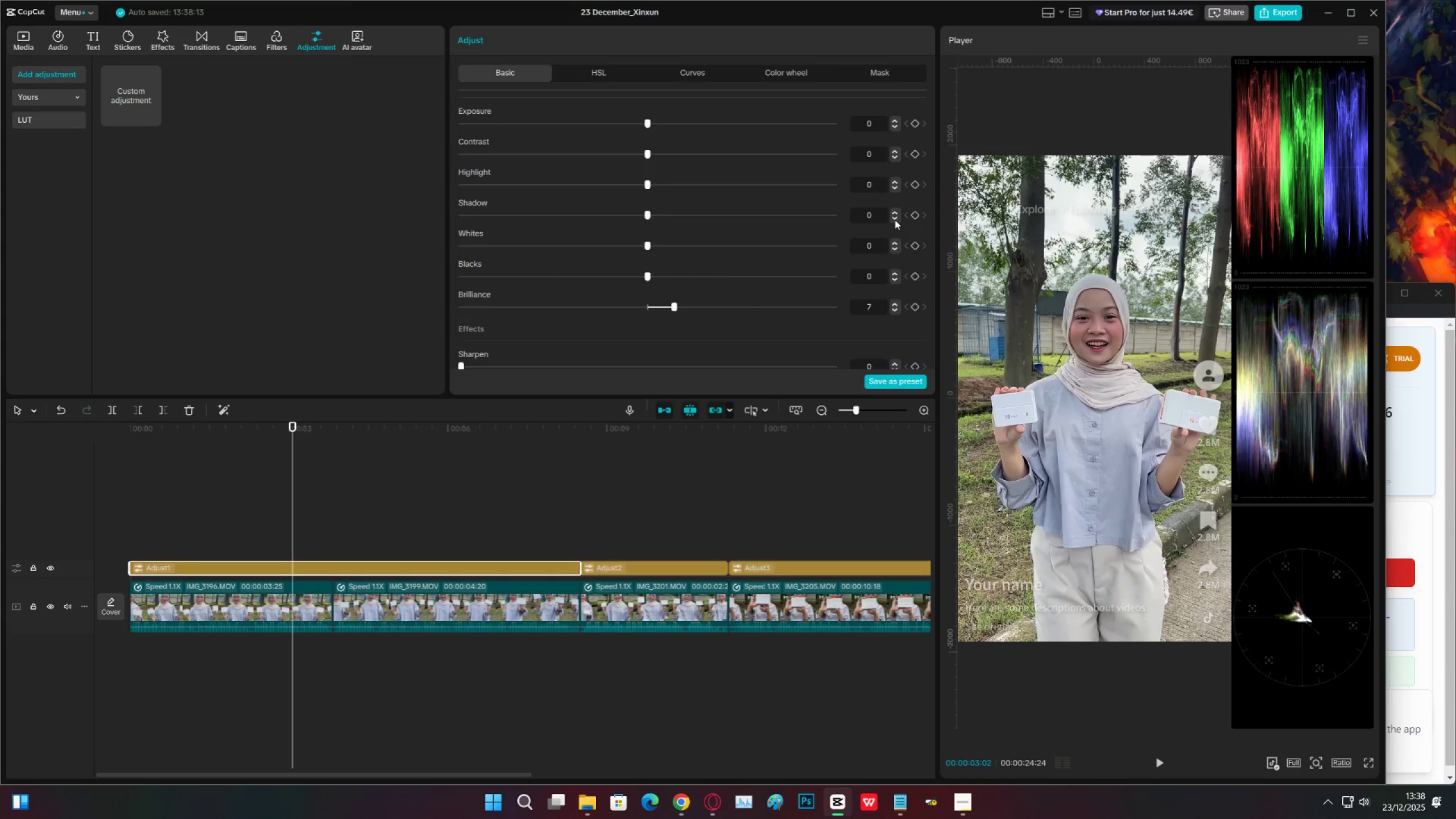 
left_click_drag(start_coordinate=[895, 218], to_coordinate=[896, 214])
 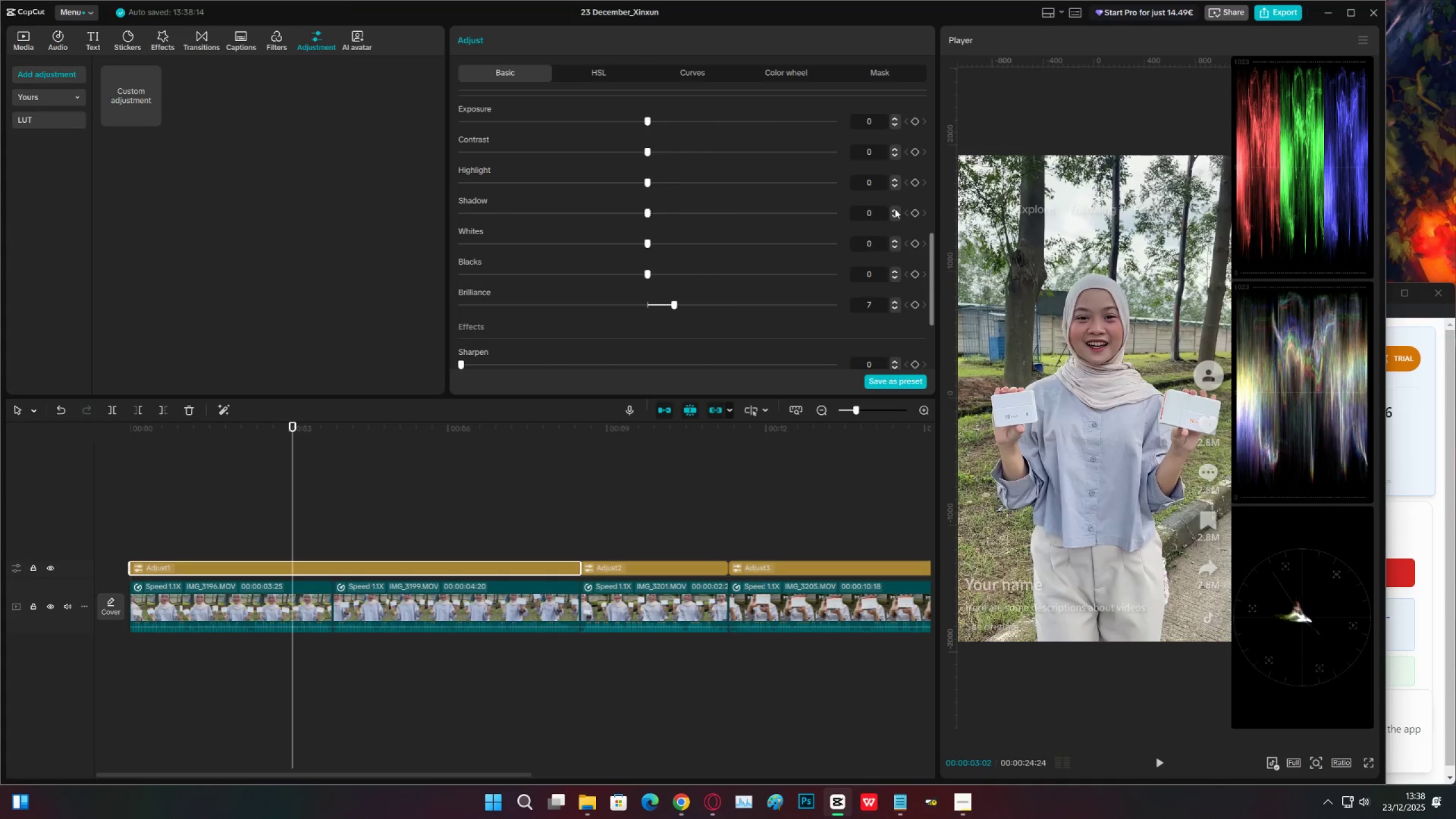 
triple_click([895, 209])
 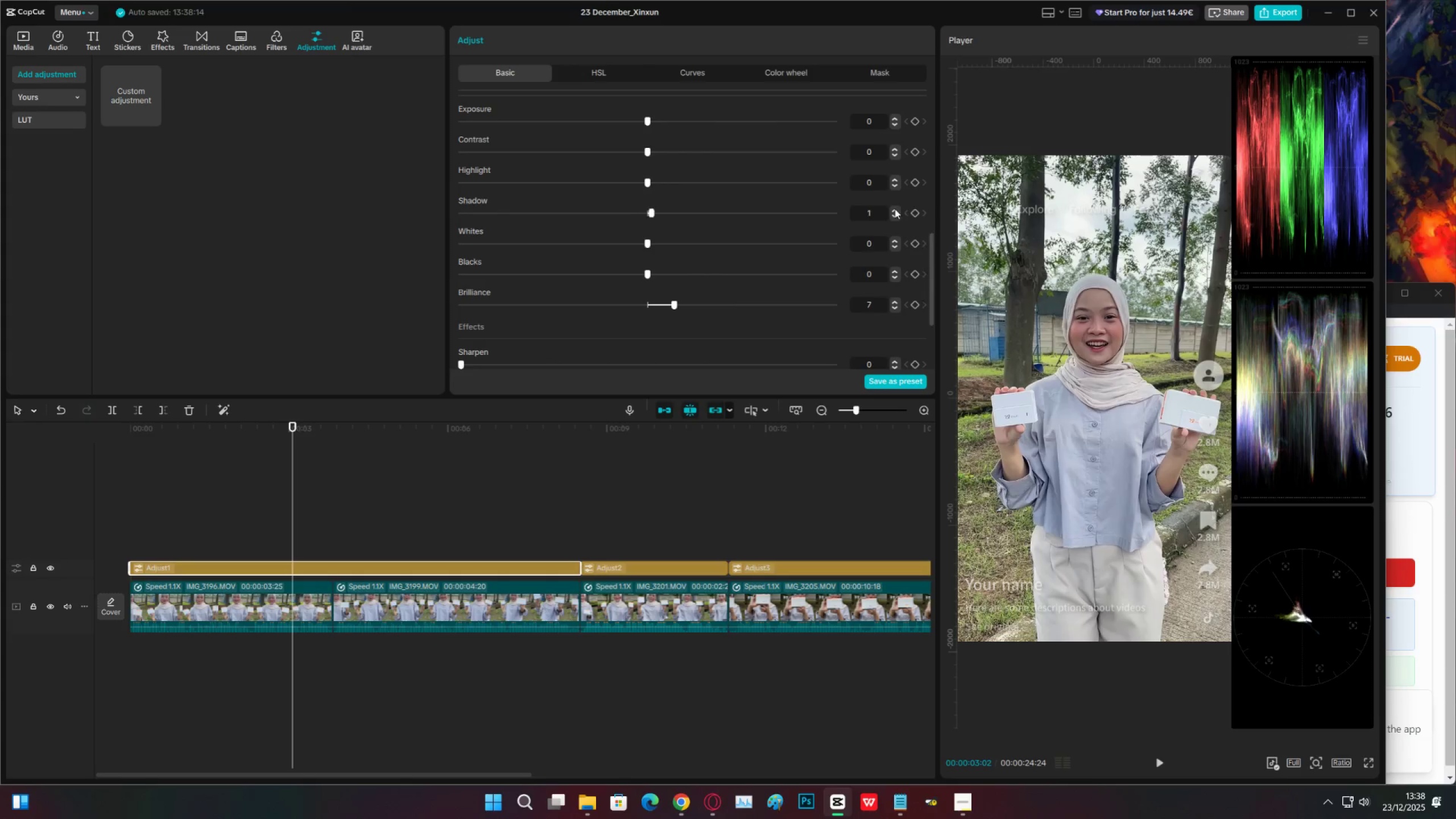 
triple_click([895, 209])
 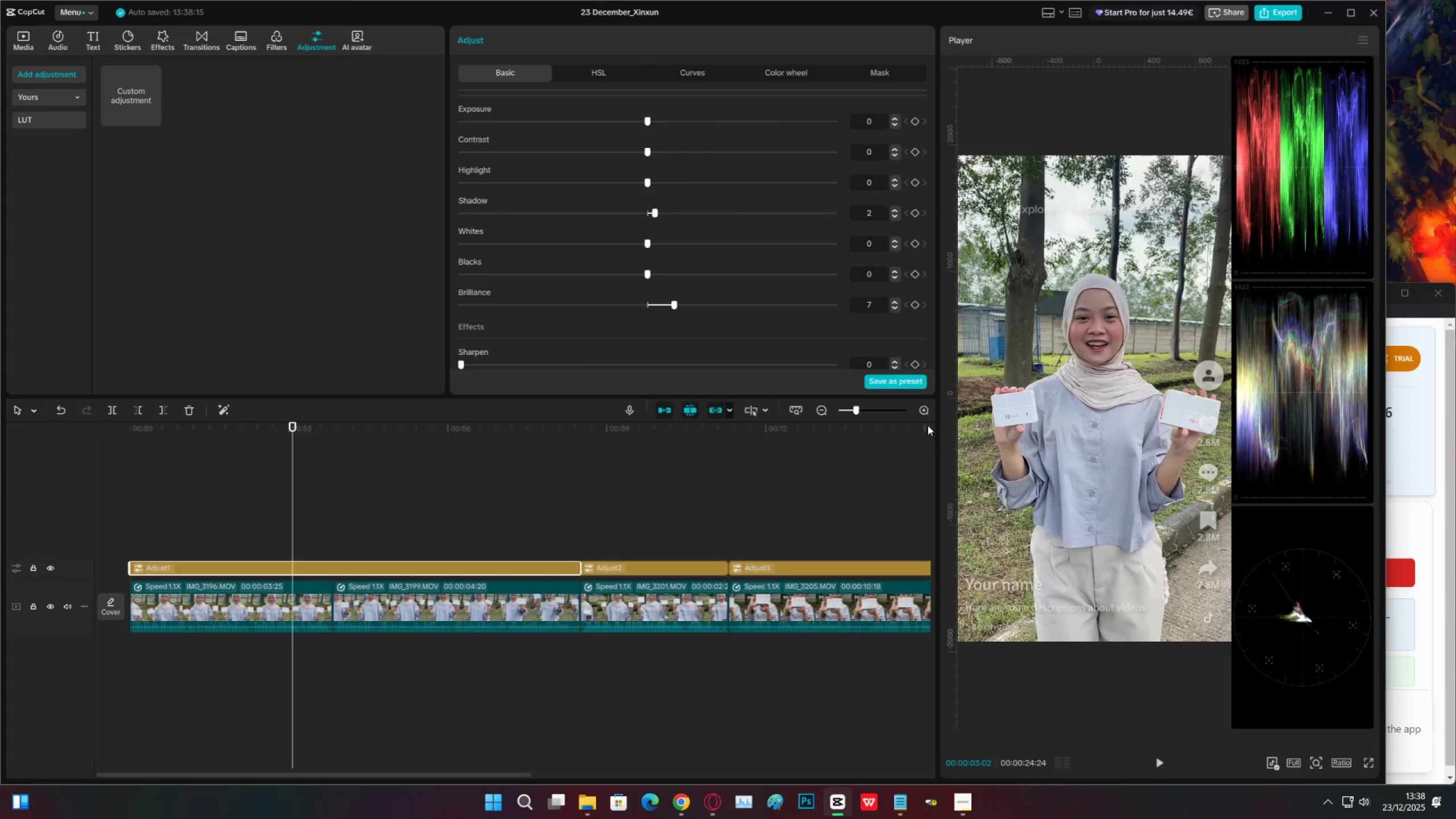 
double_click([824, 414])
 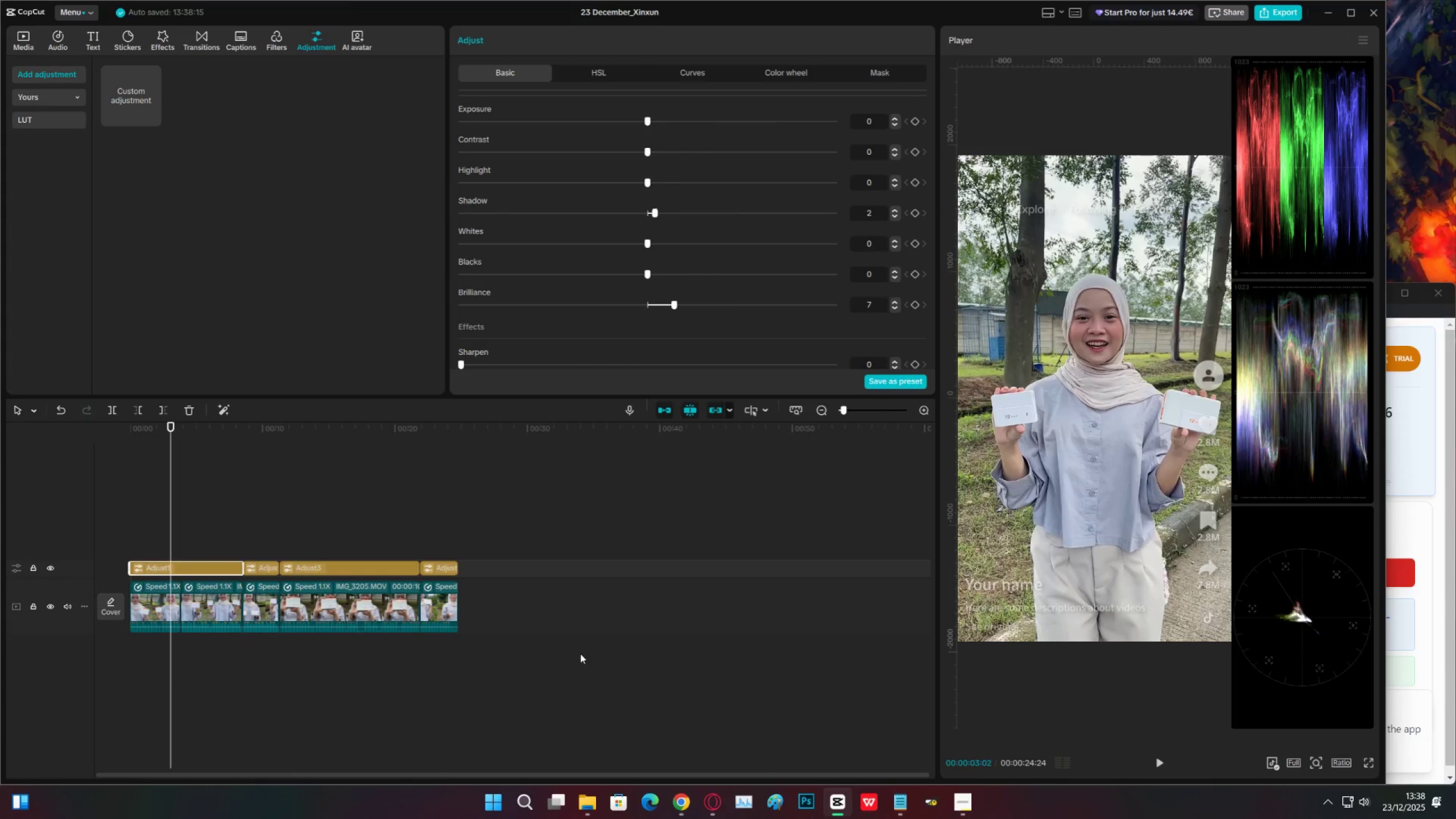 
left_click_drag(start_coordinate=[514, 664], to_coordinate=[66, 584])
 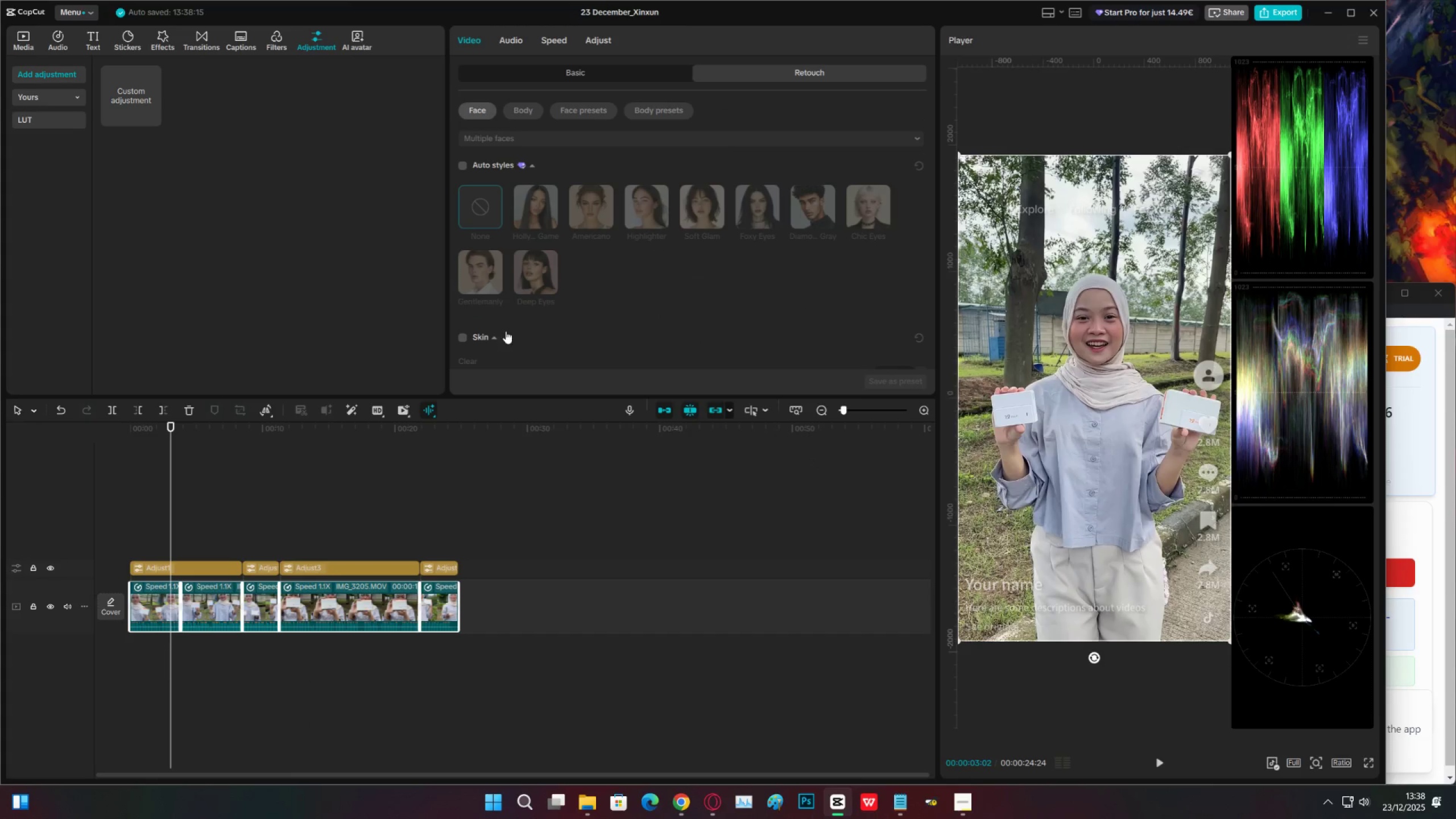 
scroll: coordinate [569, 226], scroll_direction: down, amount: 6.0
 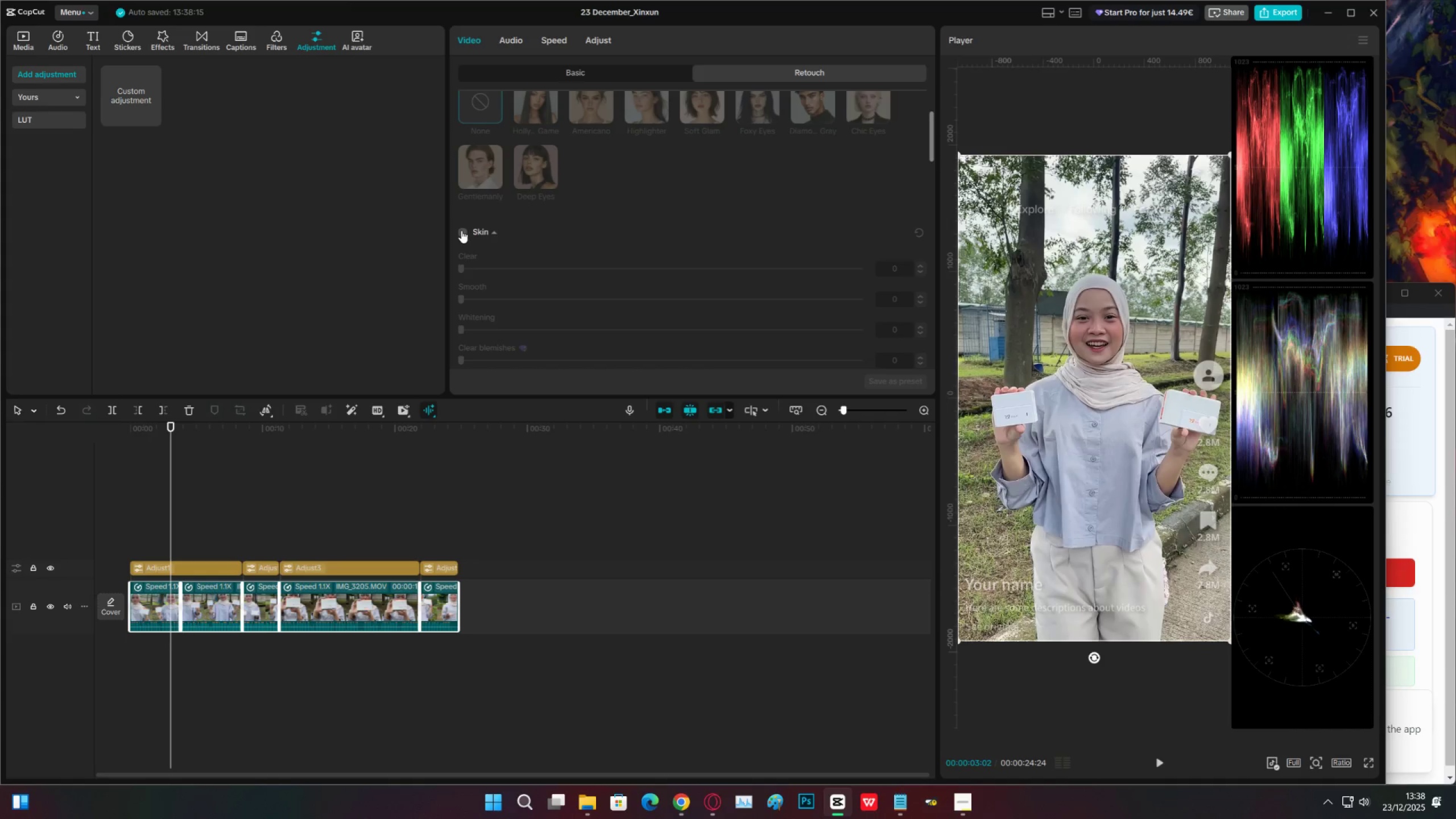 
left_click([462, 231])
 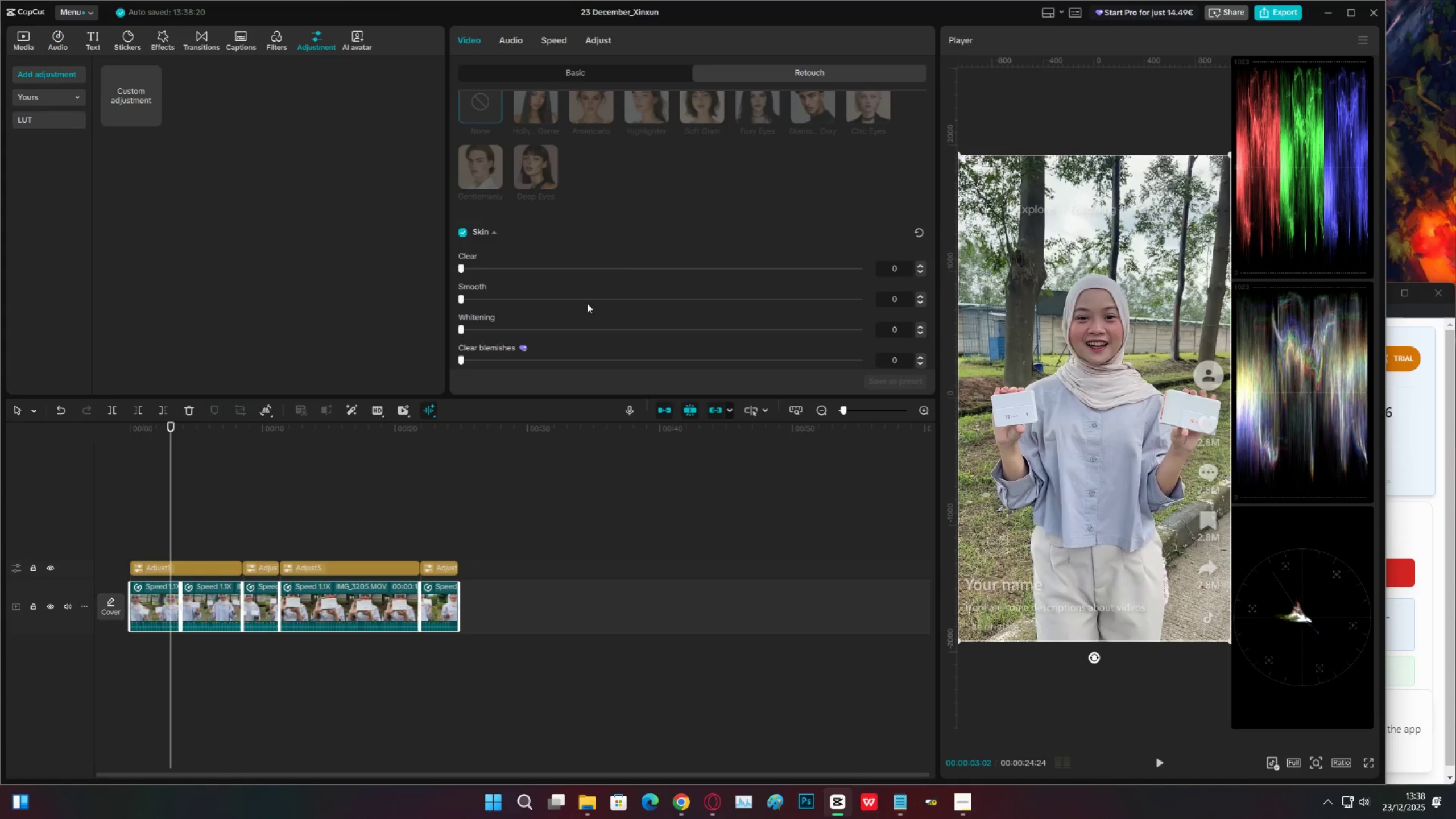 
scroll: coordinate [636, 252], scroll_direction: down, amount: 5.0
 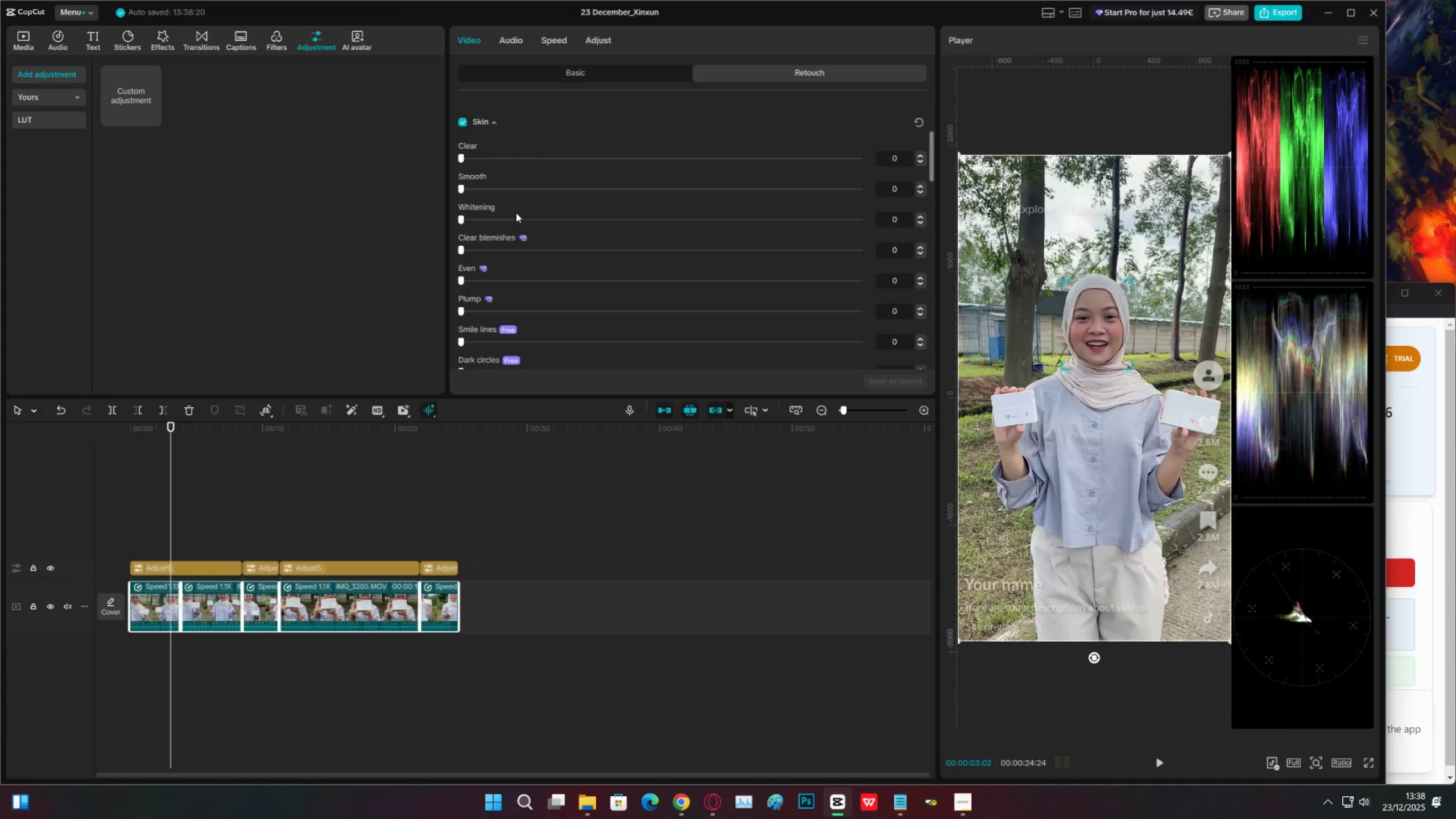 
left_click_drag(start_coordinate=[525, 192], to_coordinate=[782, 184])
 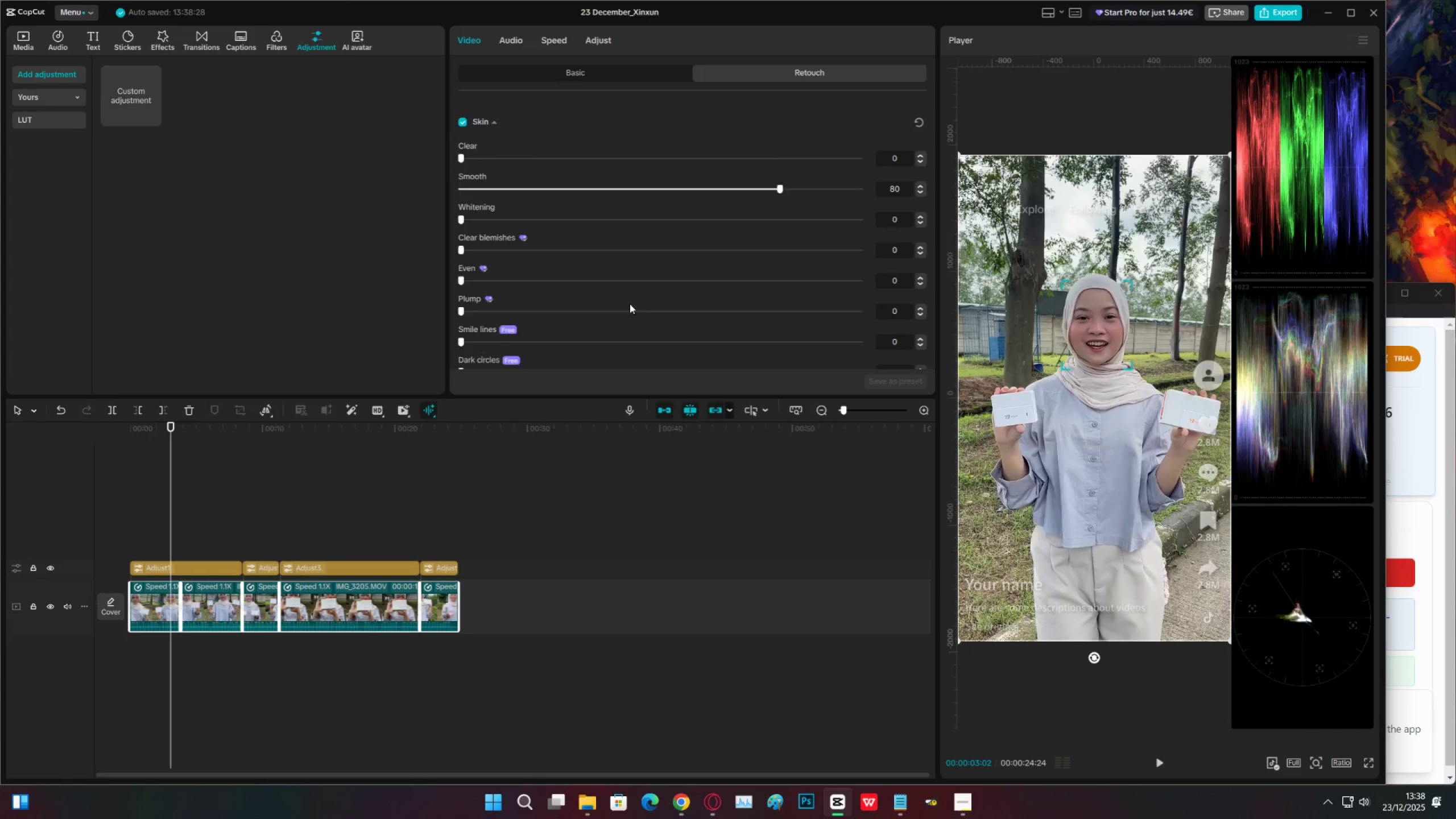 
scroll: coordinate [543, 259], scroll_direction: down, amount: 15.0
 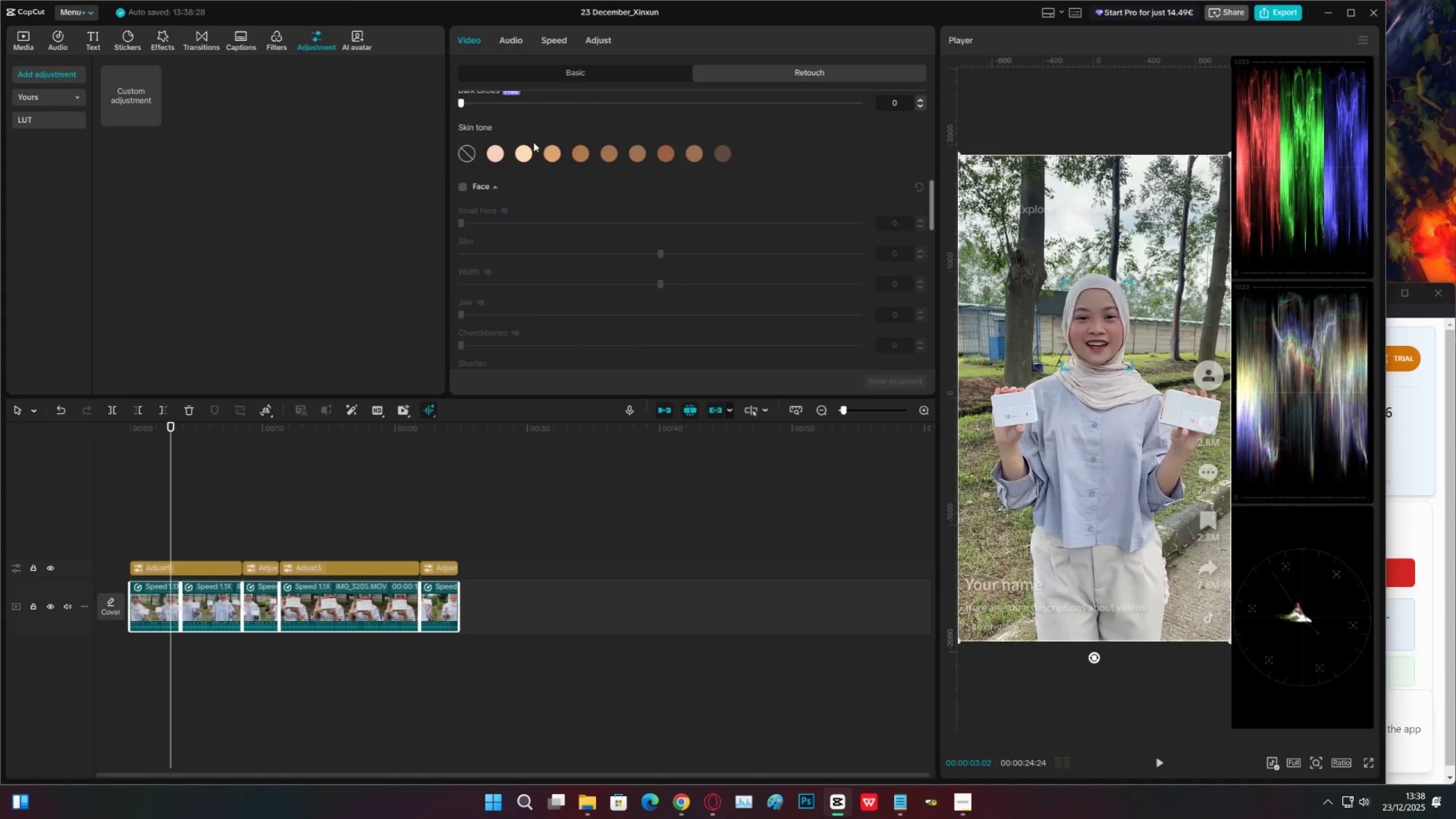 
left_click([528, 154])
 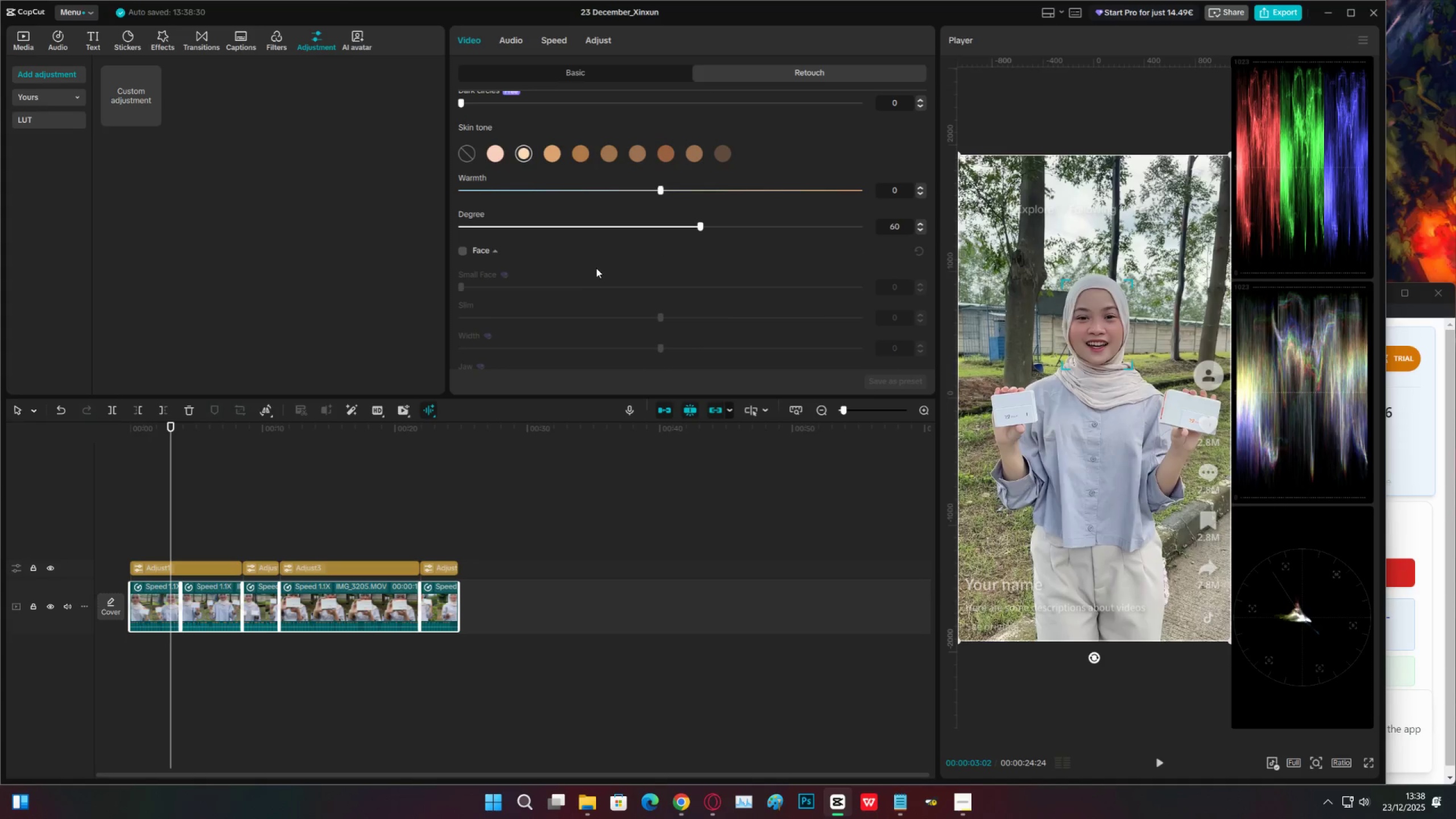 
left_click([602, 227])
 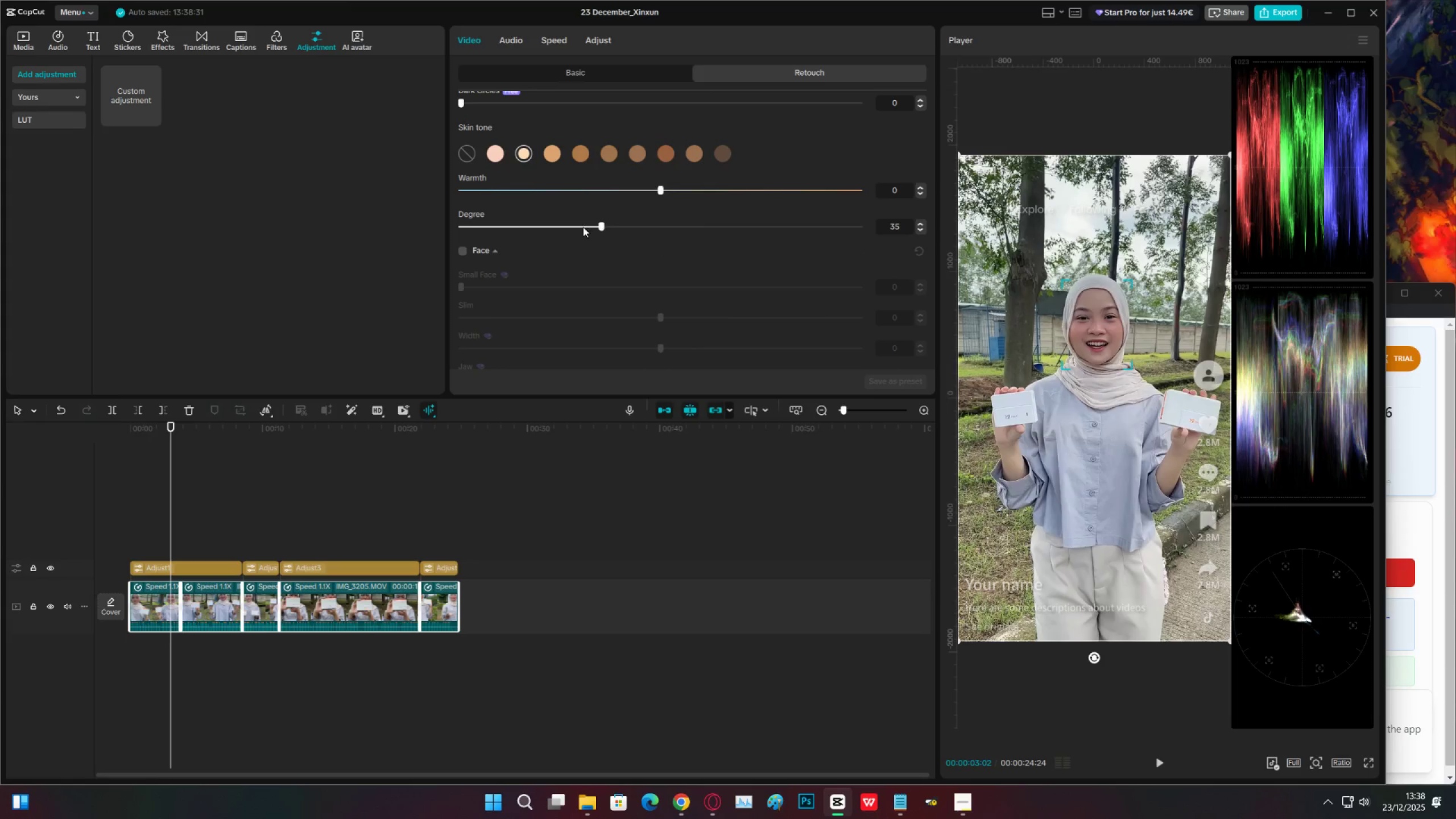 
left_click_drag(start_coordinate=[577, 227], to_coordinate=[640, 225])
 